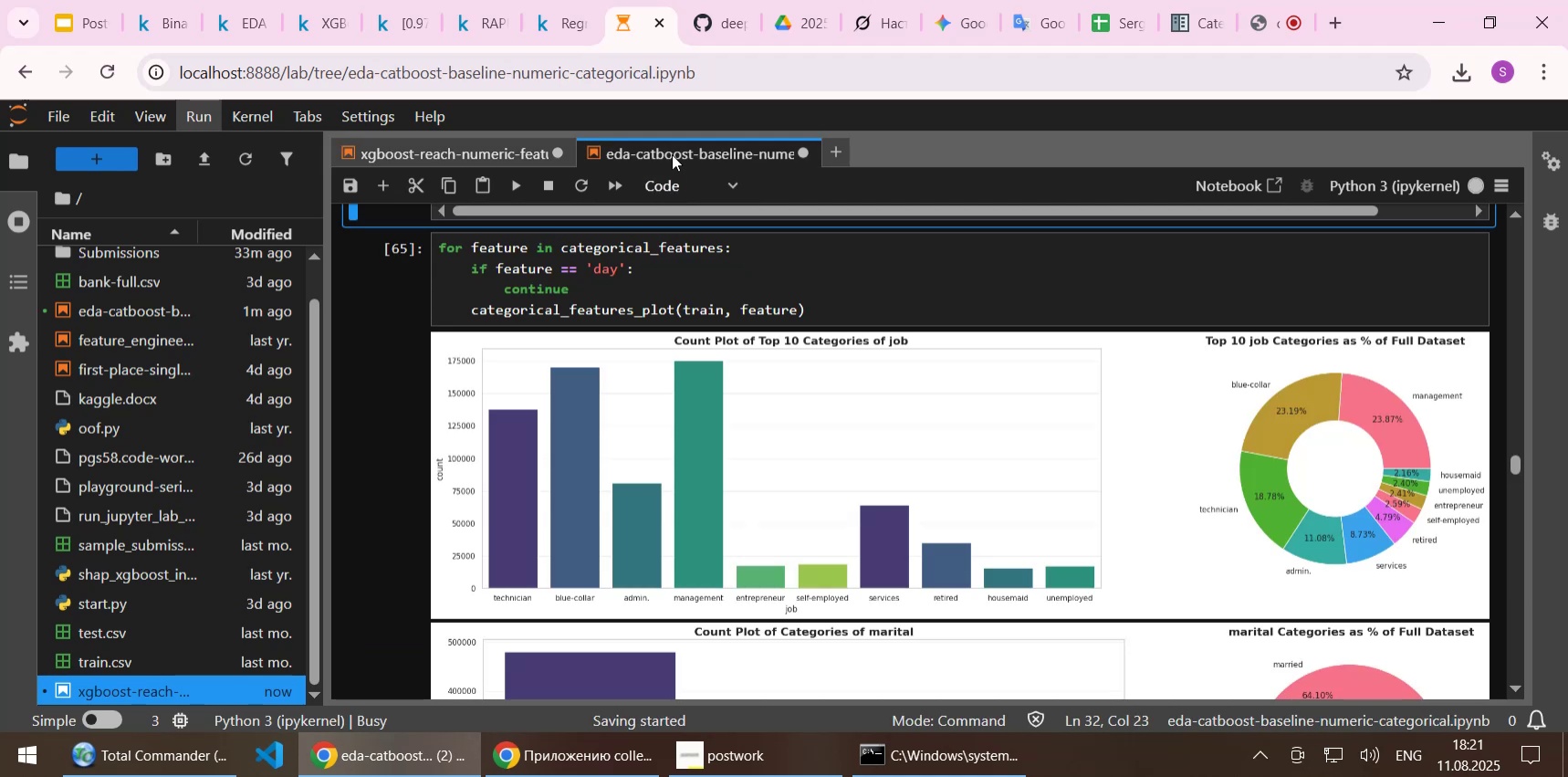 
key(Control+ControlLeft)
 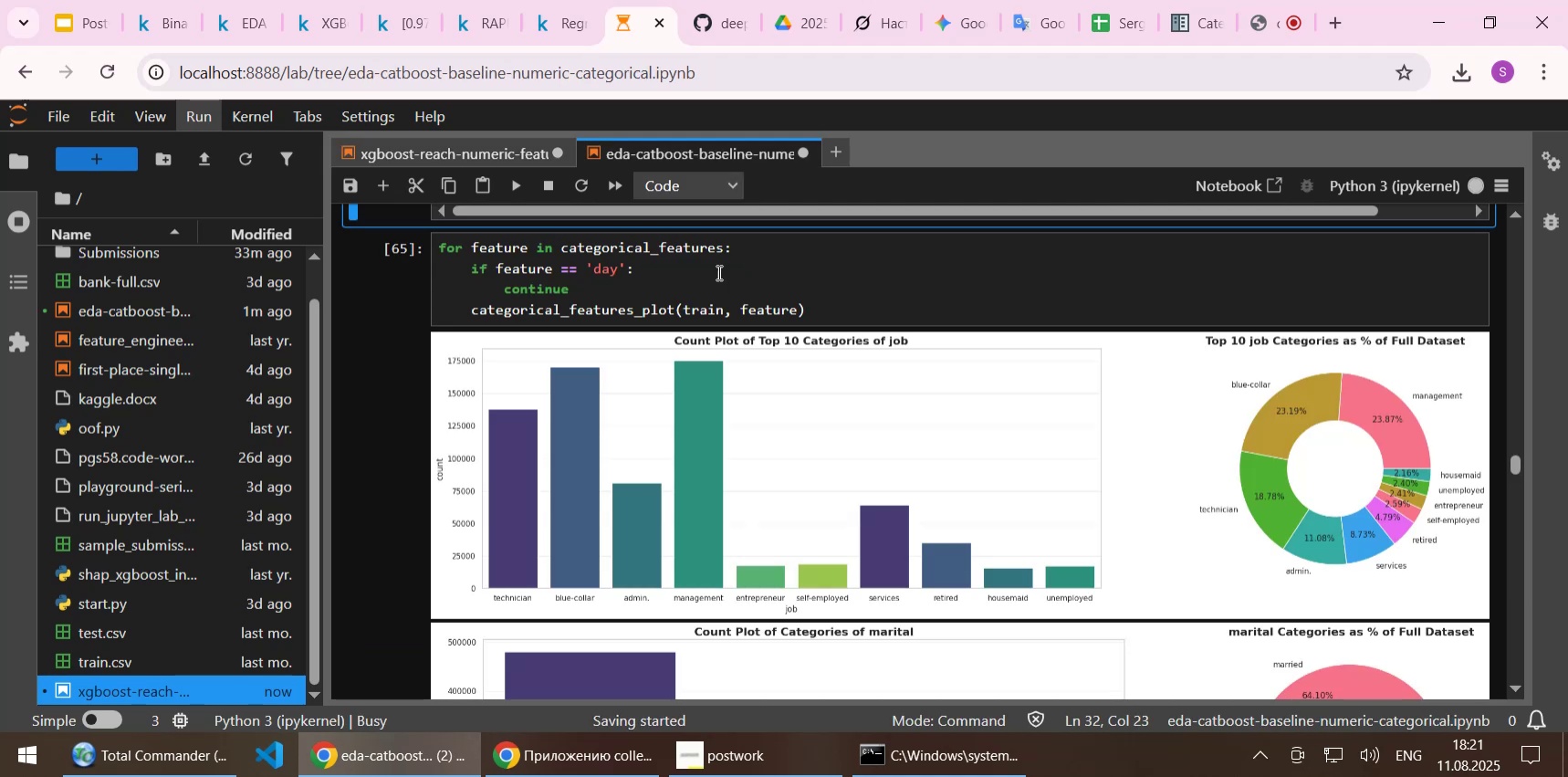 
key(Control+S)
 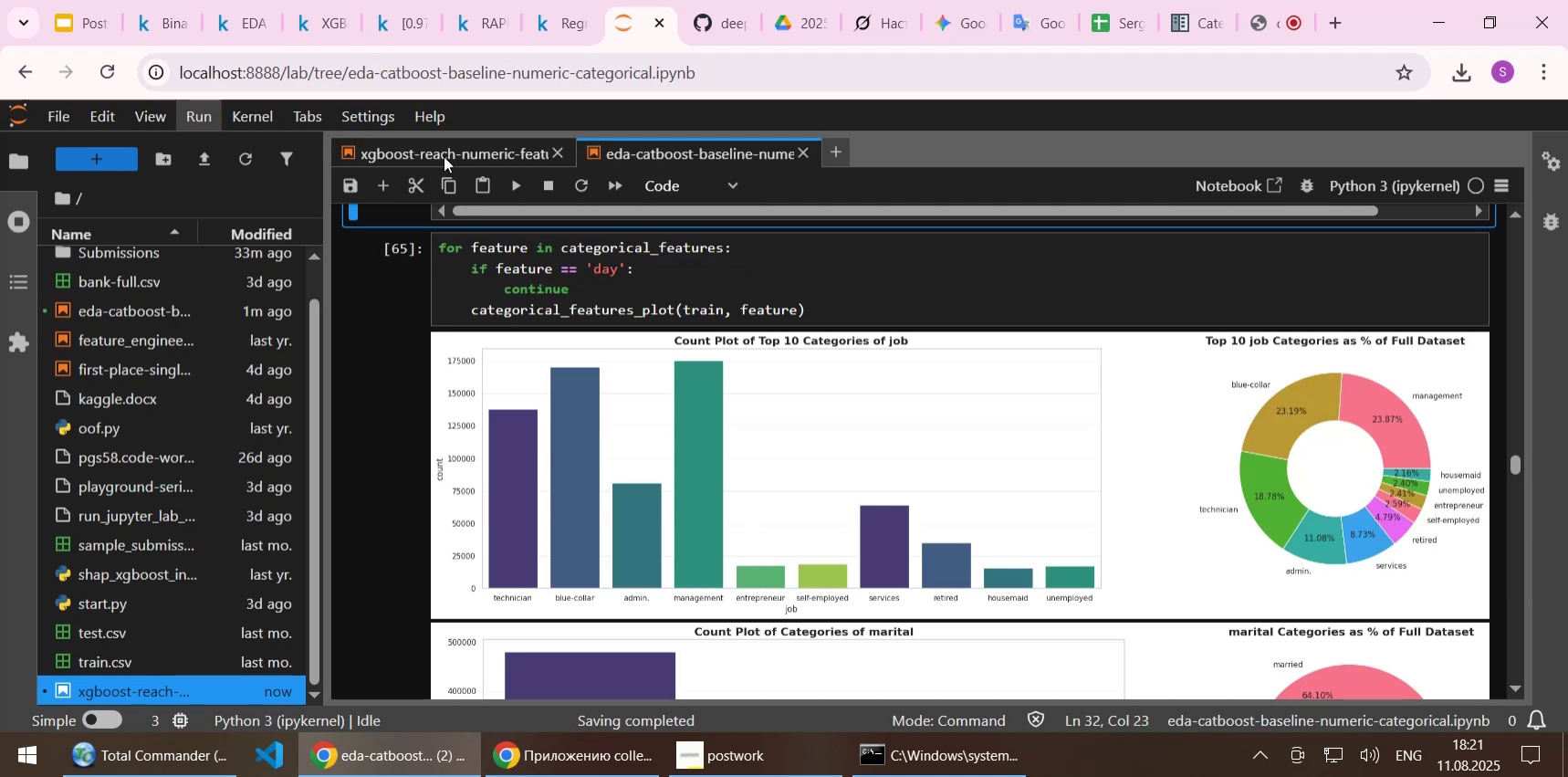 
left_click([442, 154])
 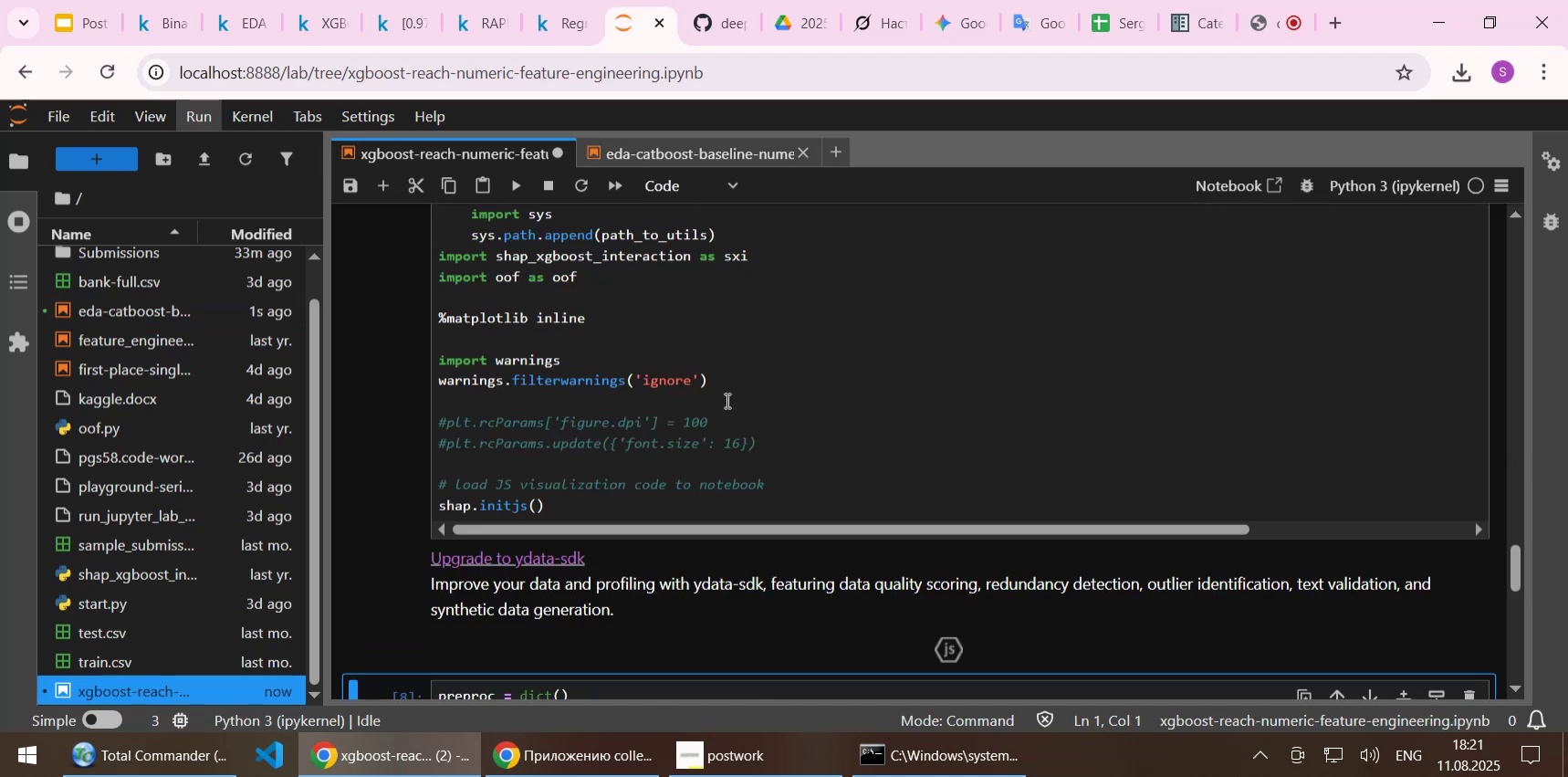 
scroll: coordinate [726, 400], scroll_direction: up, amount: 9.0
 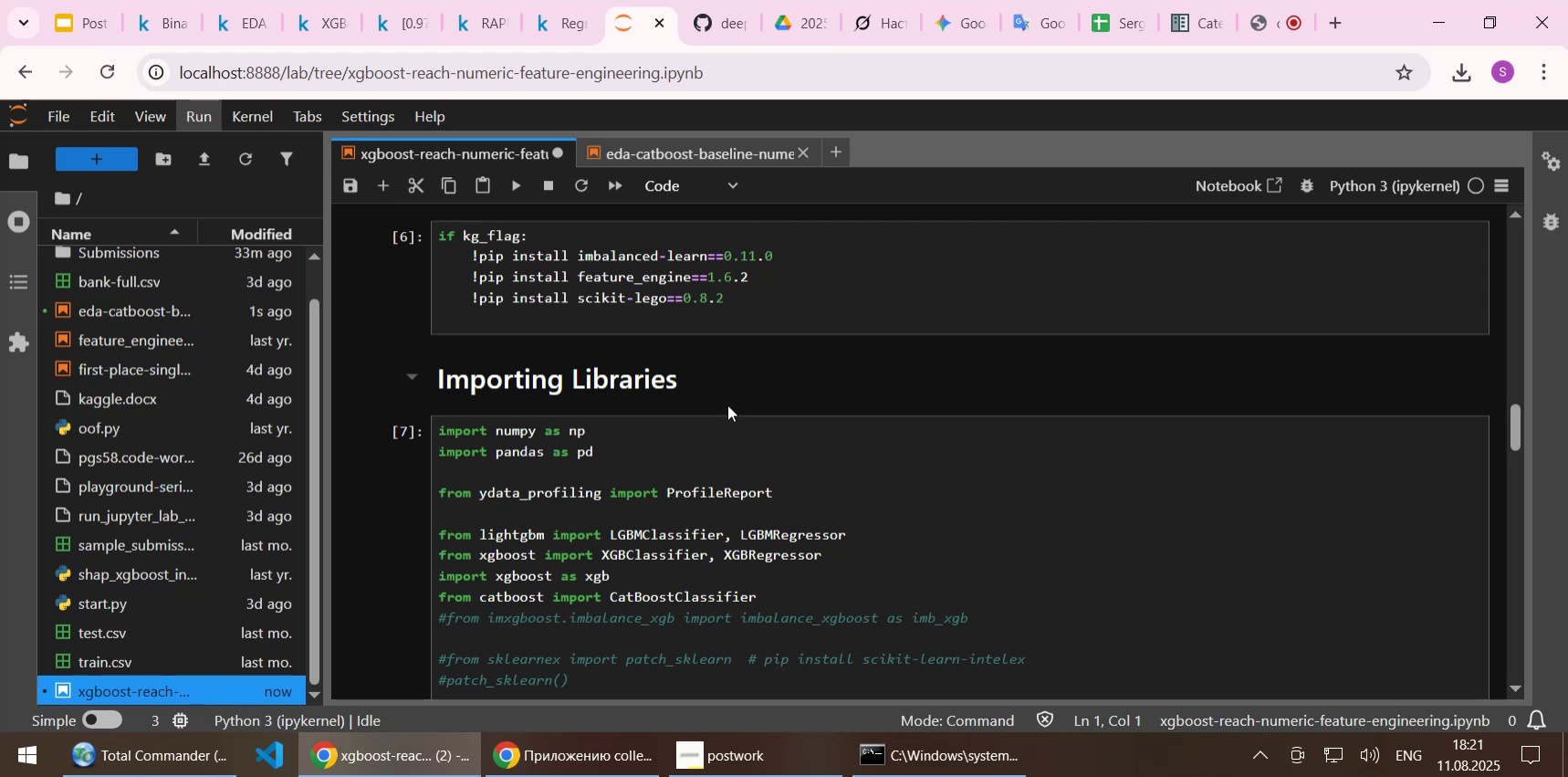 
scroll: coordinate [727, 404], scroll_direction: down, amount: 13.0
 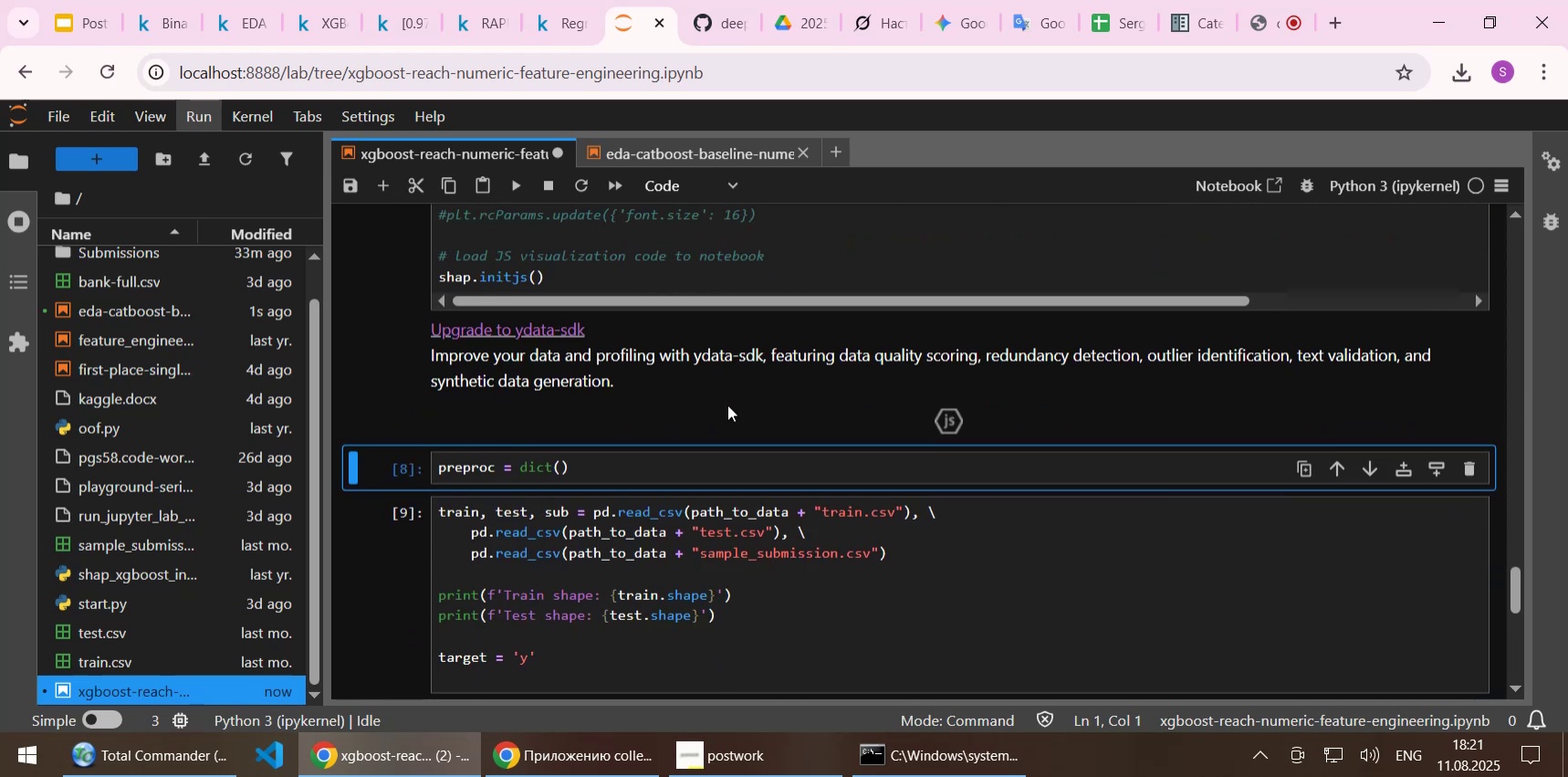 
key(Shift+Enter)
 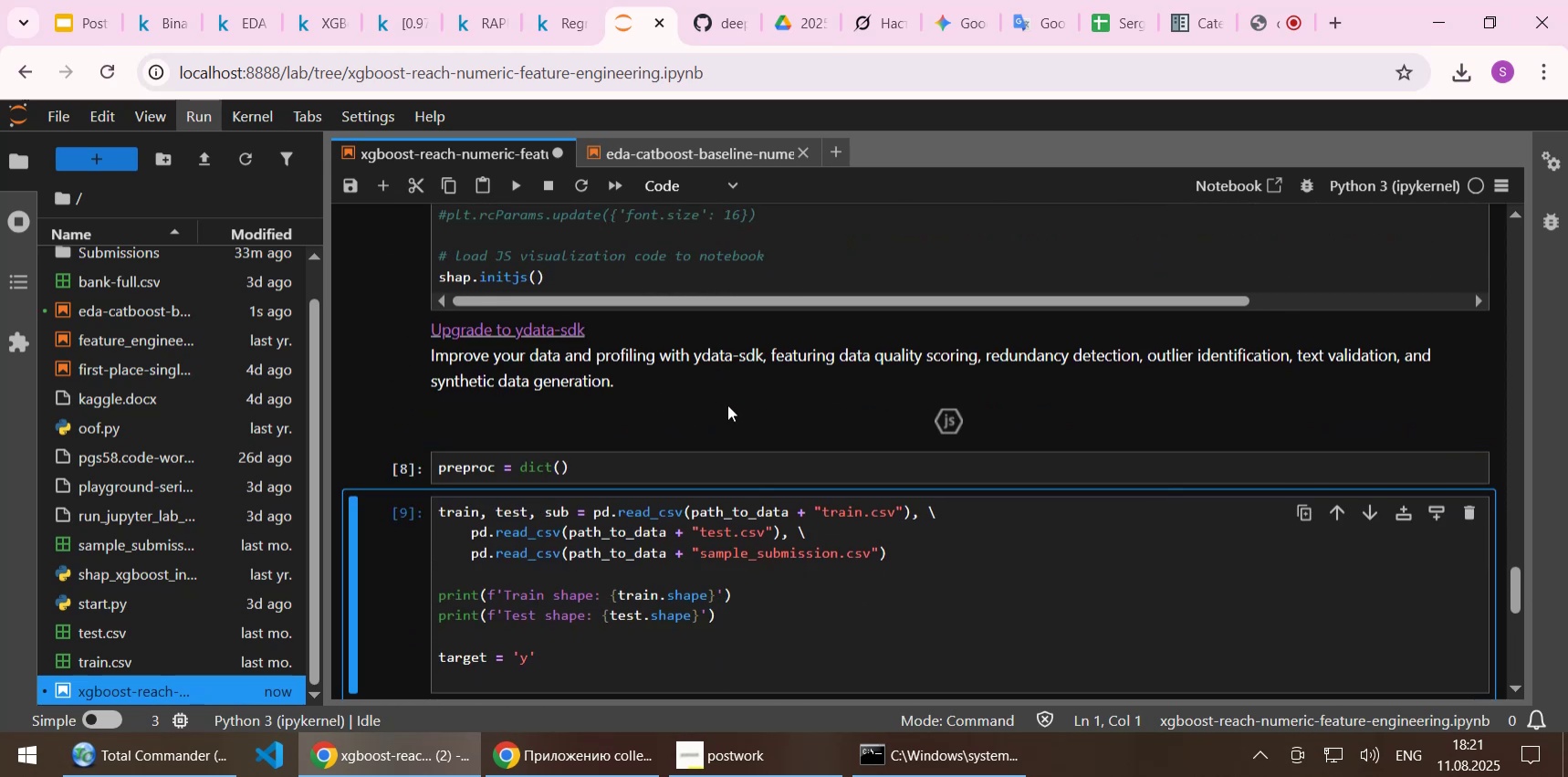 
scroll: coordinate [727, 404], scroll_direction: down, amount: 1.0
 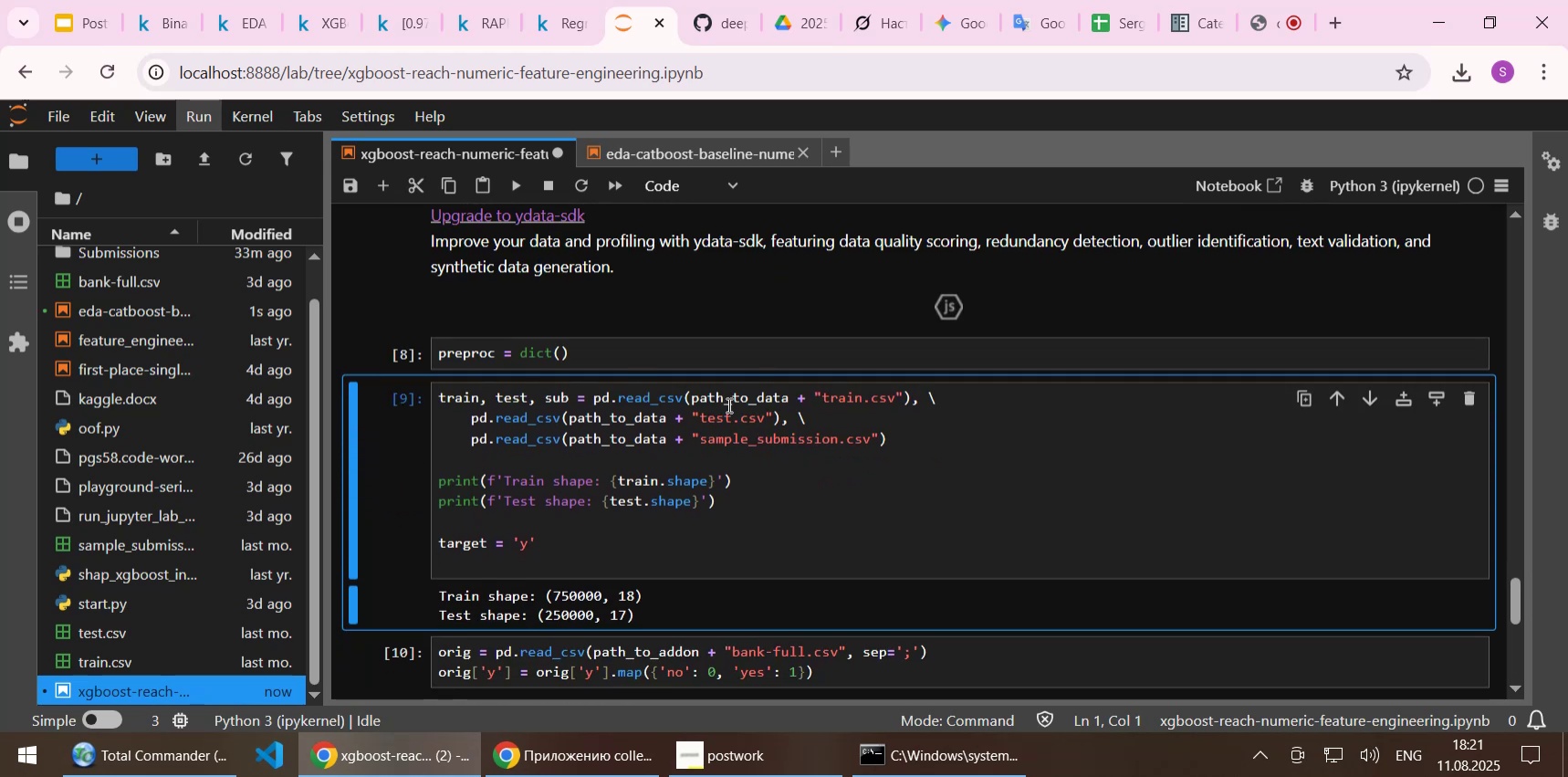 
key(Shift+Enter)
 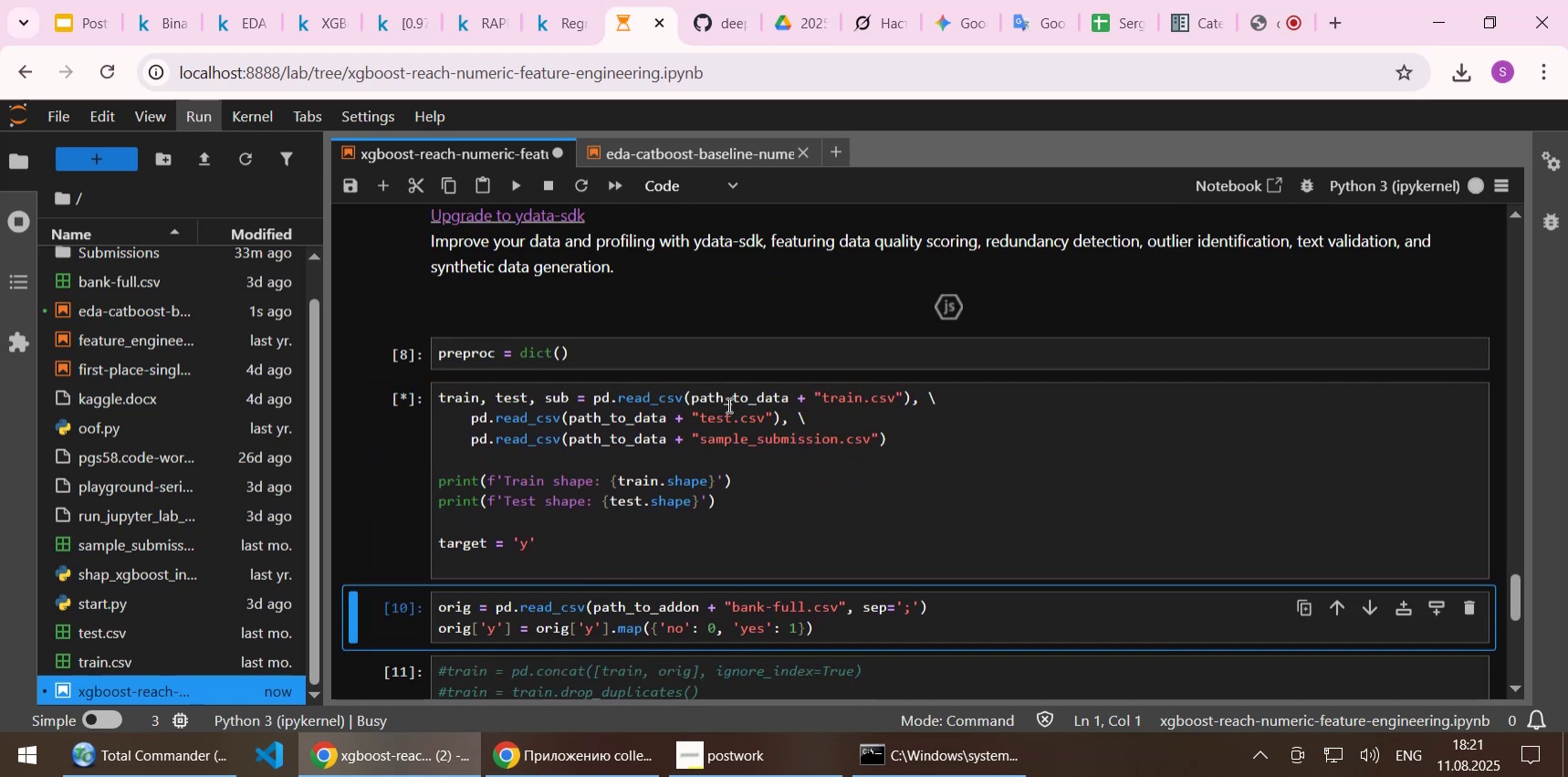 
scroll: coordinate [700, 443], scroll_direction: down, amount: 1.0
 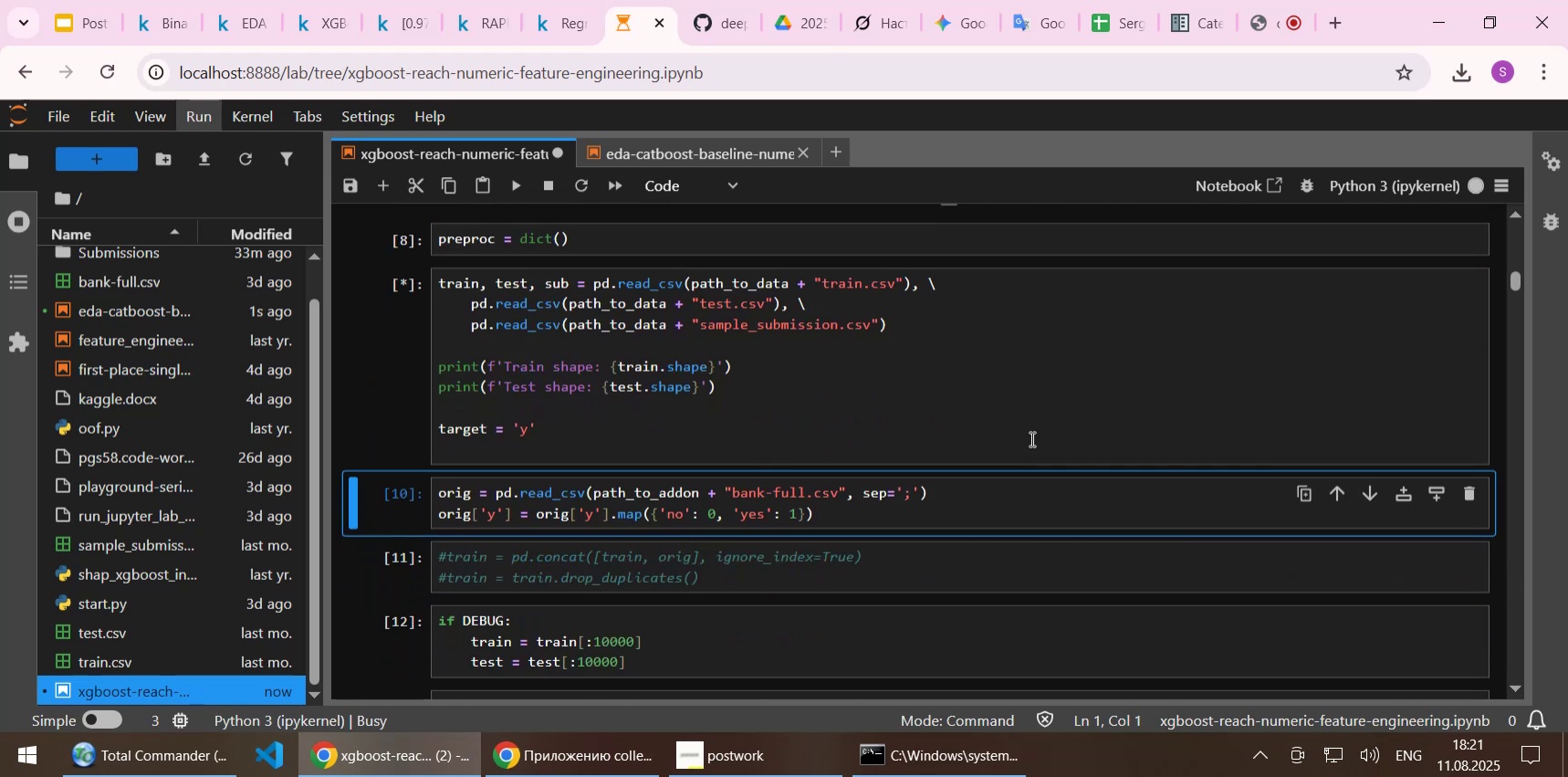 
key(Shift+Enter)
 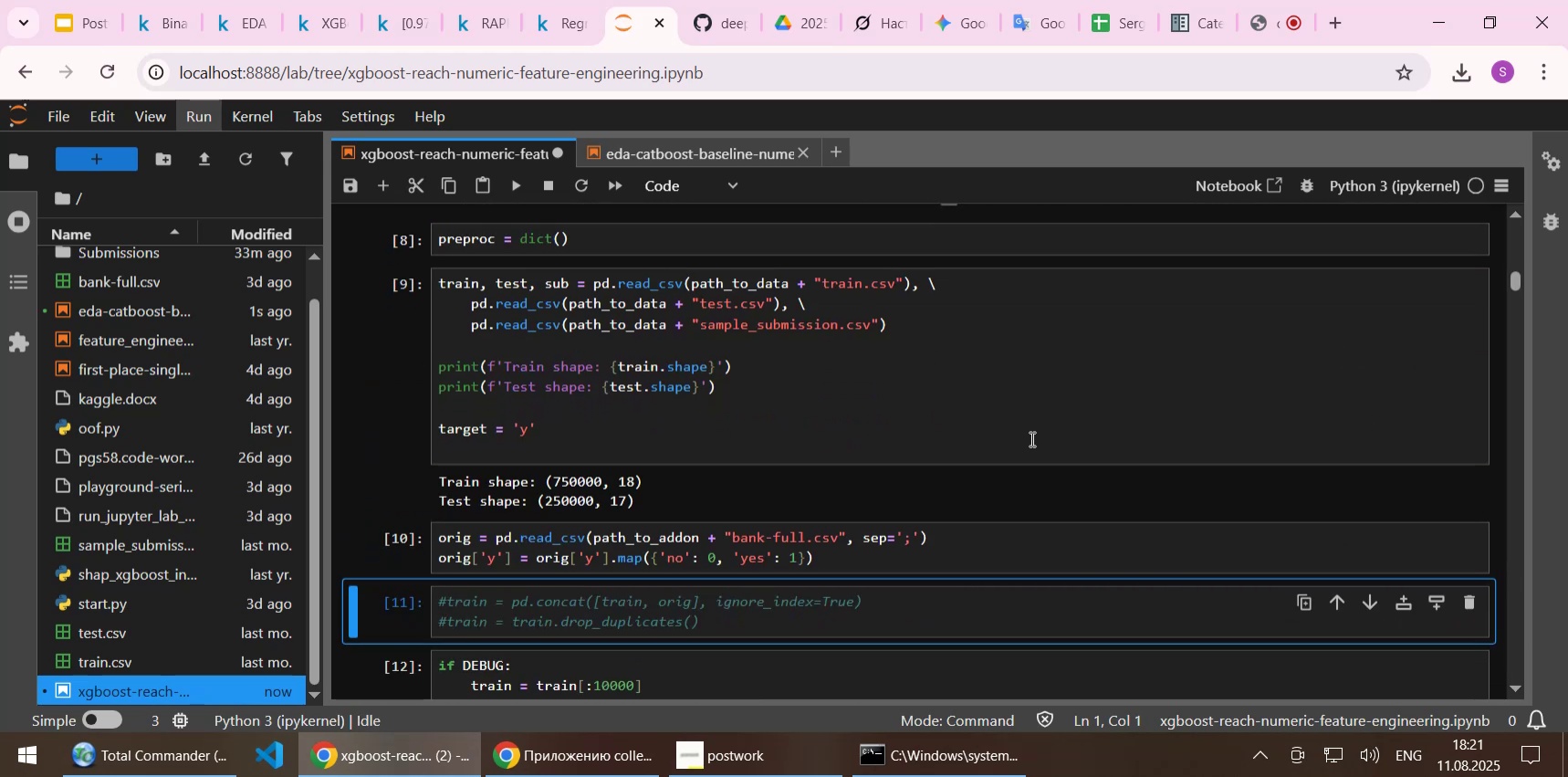 
scroll: coordinate [1030, 438], scroll_direction: down, amount: 1.0
 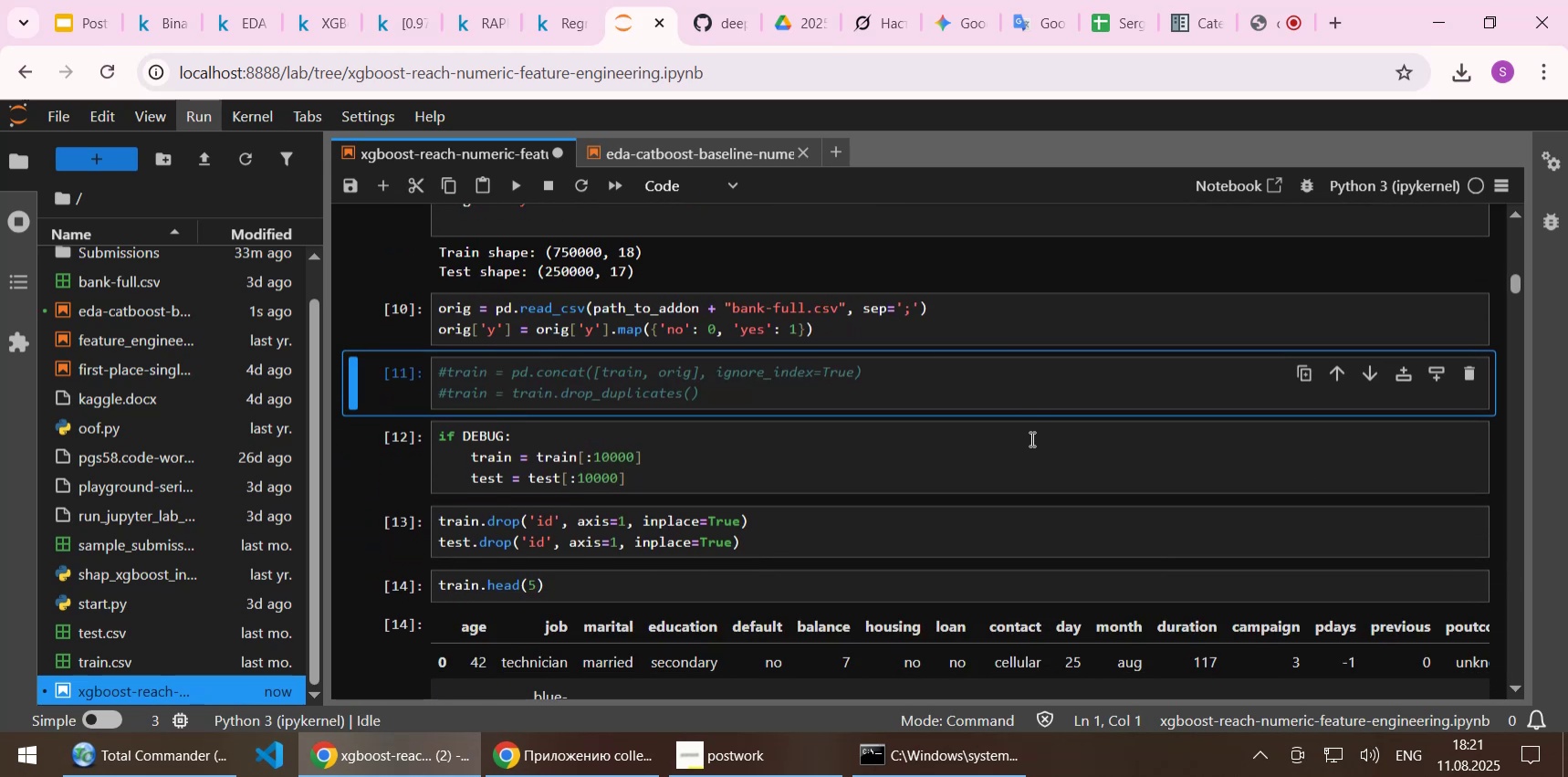 
key(Shift+Enter)
 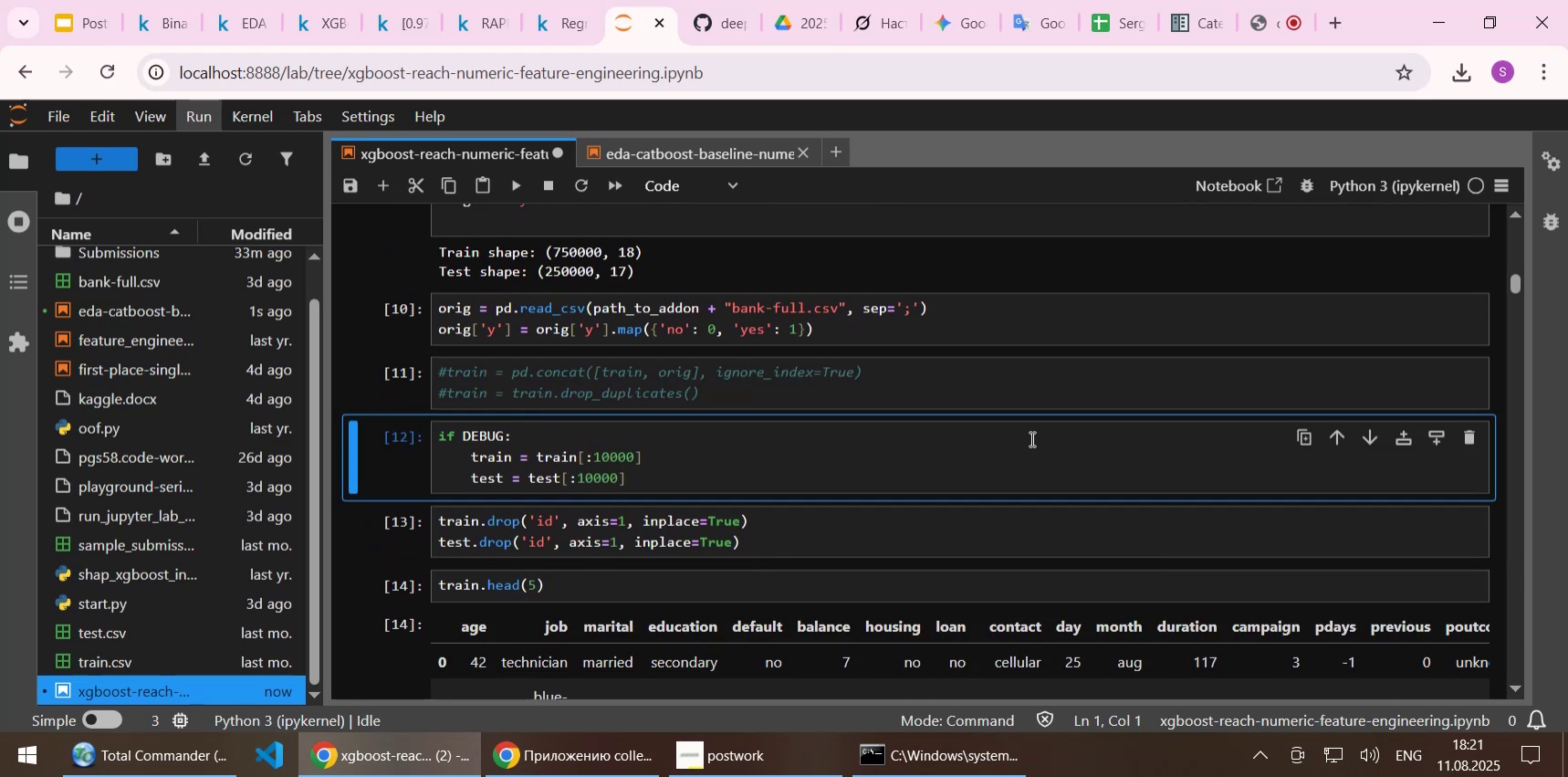 
key(Shift+Enter)
 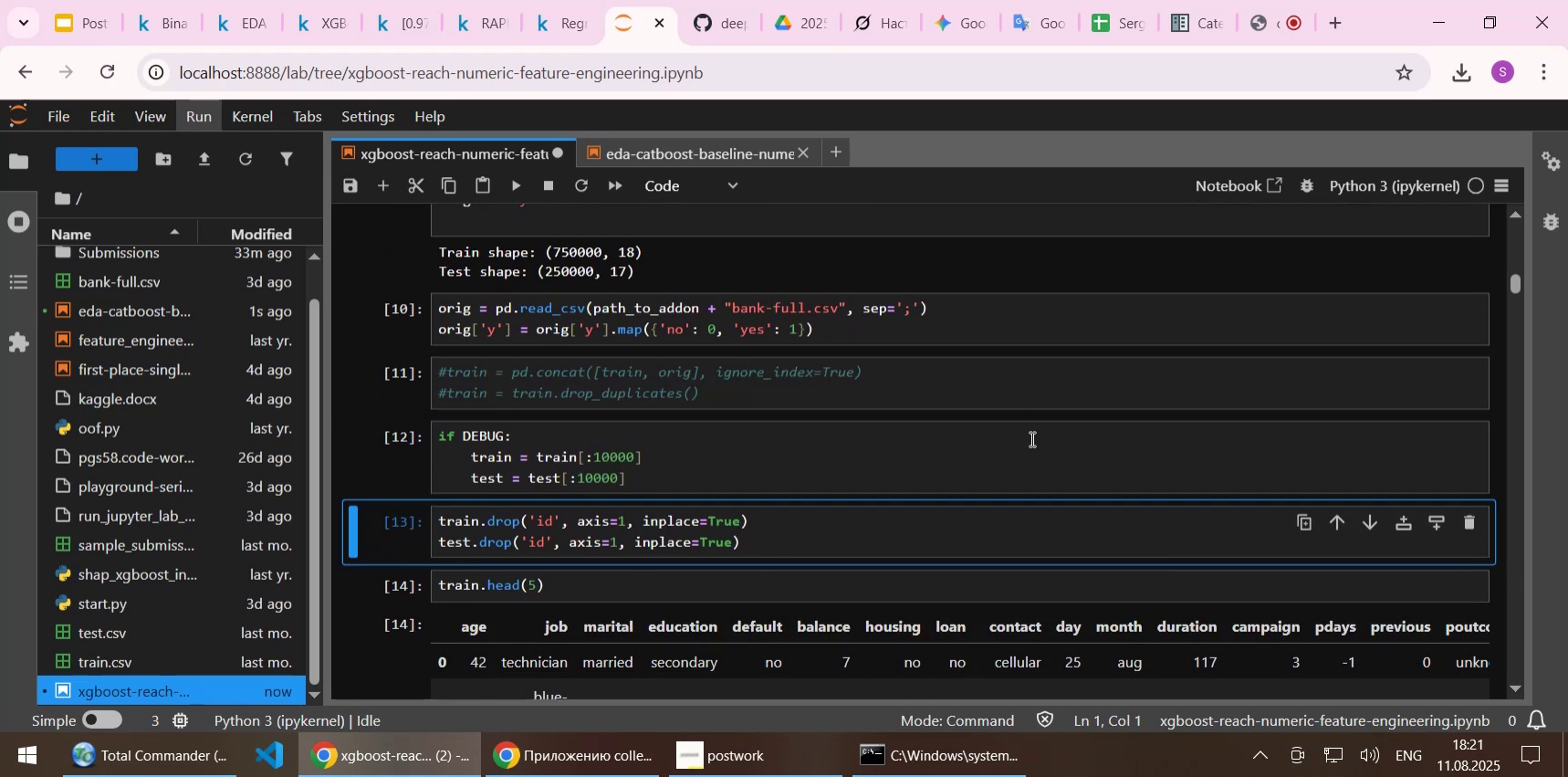 
key(Shift+Enter)
 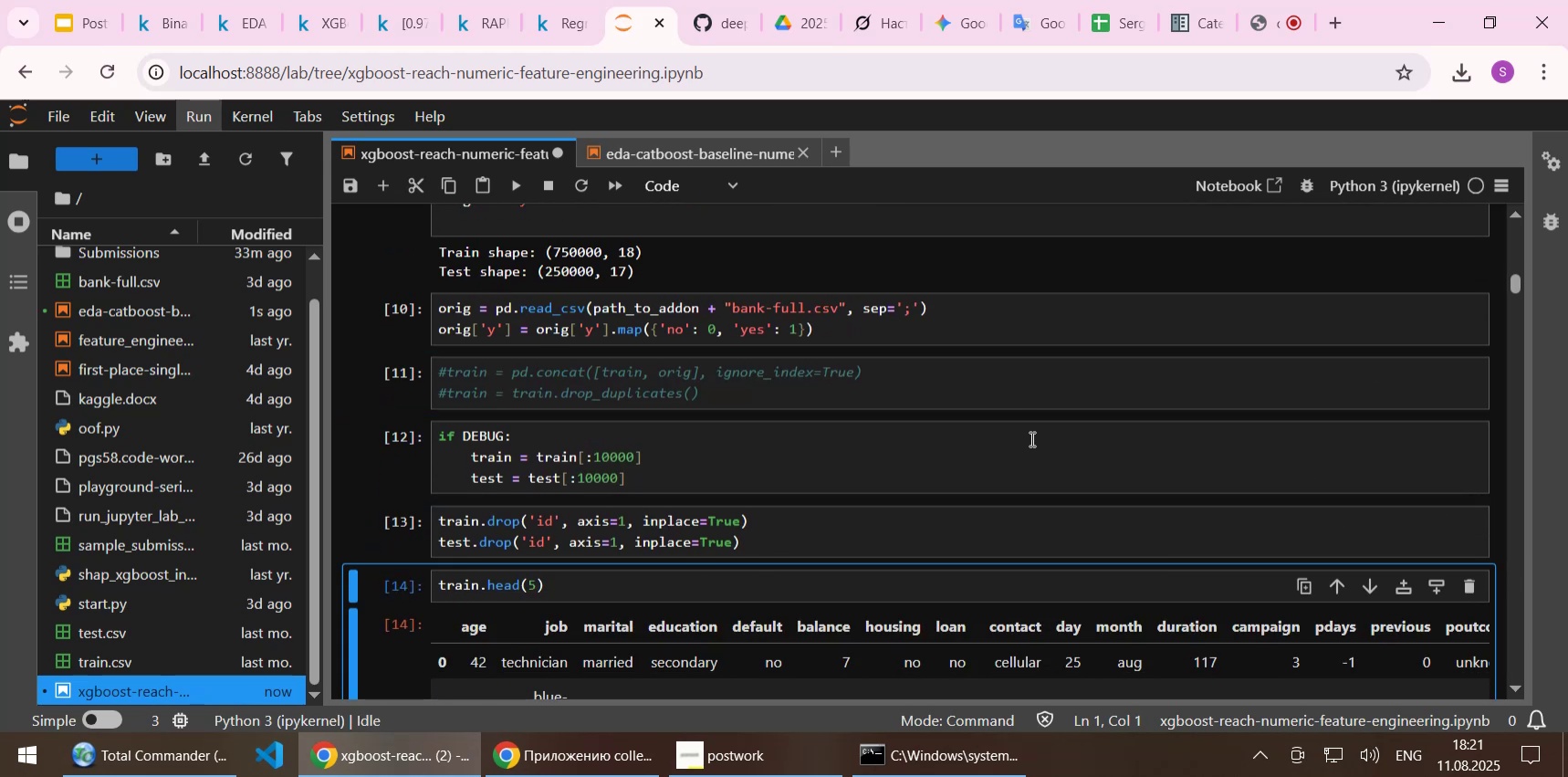 
key(Shift+Enter)
 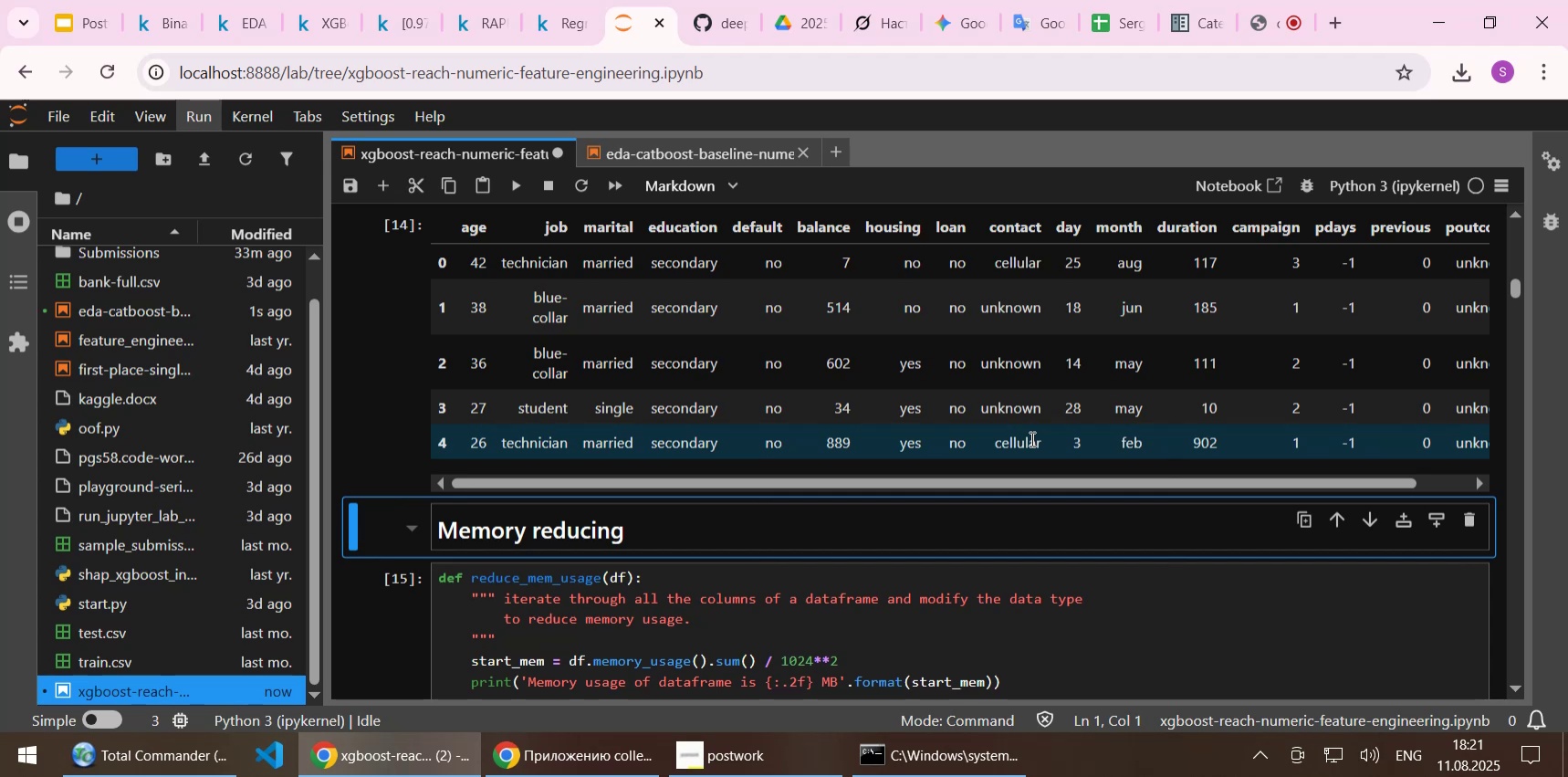 
key(Shift+Enter)
 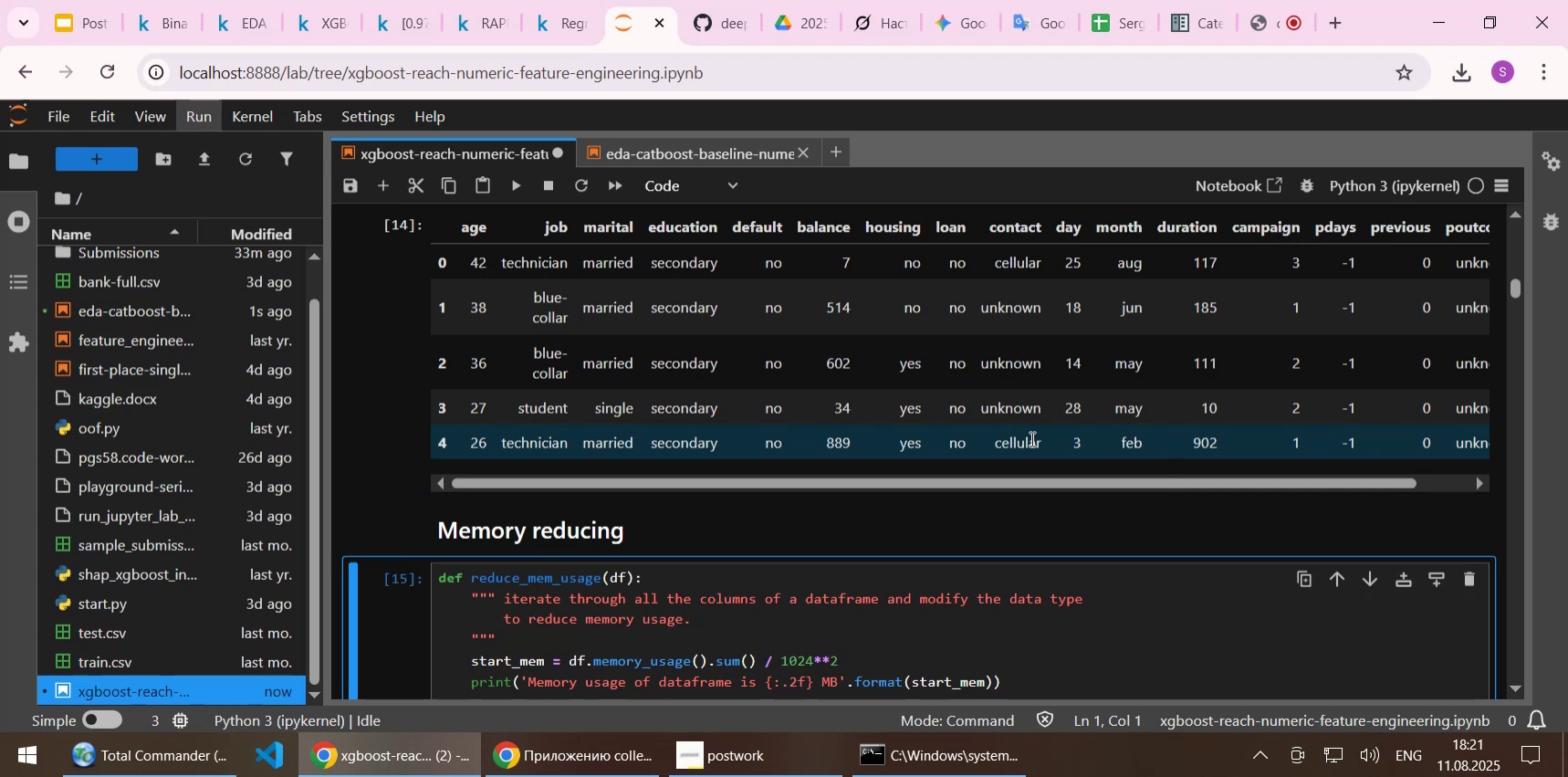 
key(Shift+Enter)
 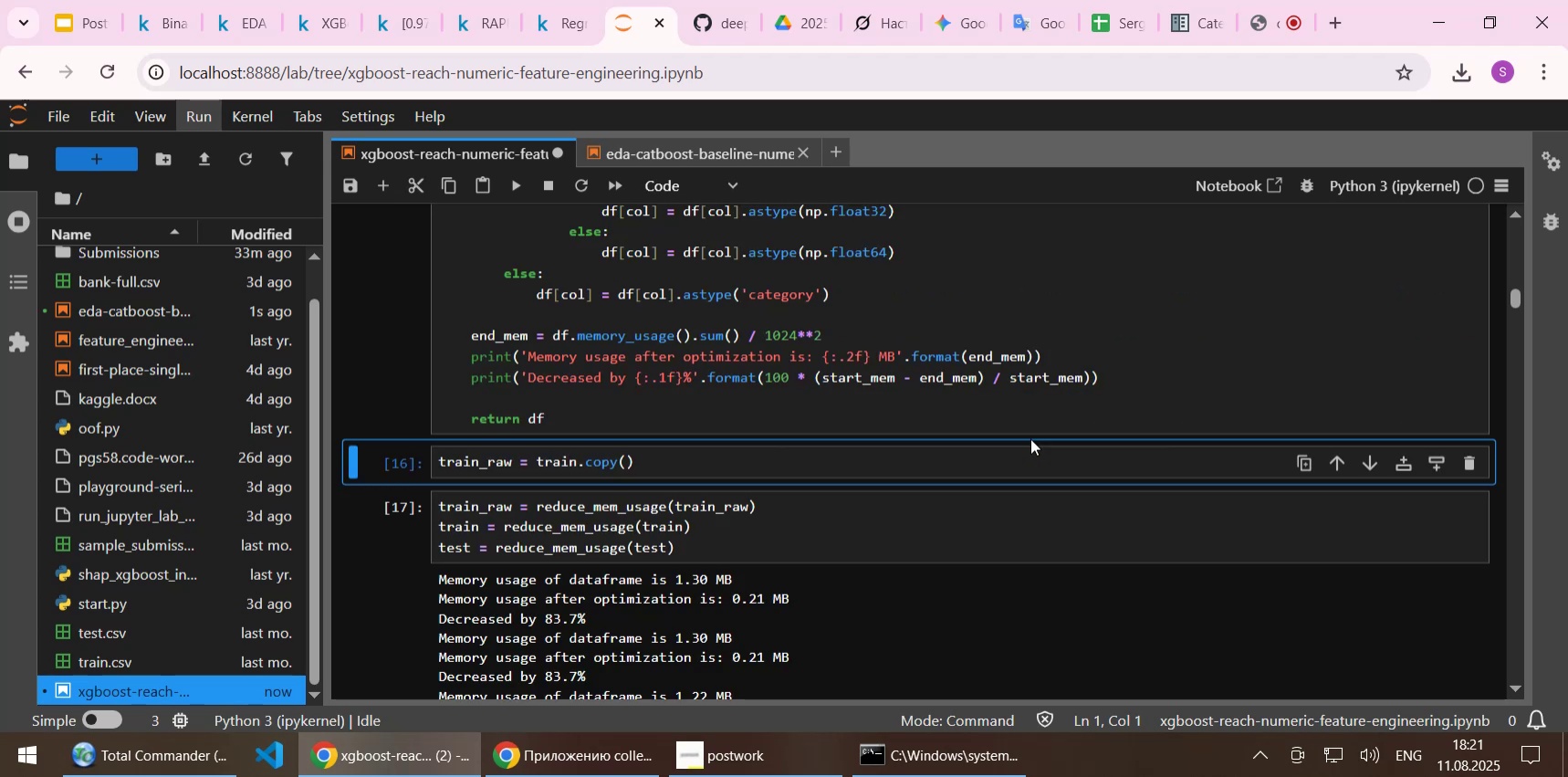 
key(Shift+Enter)
 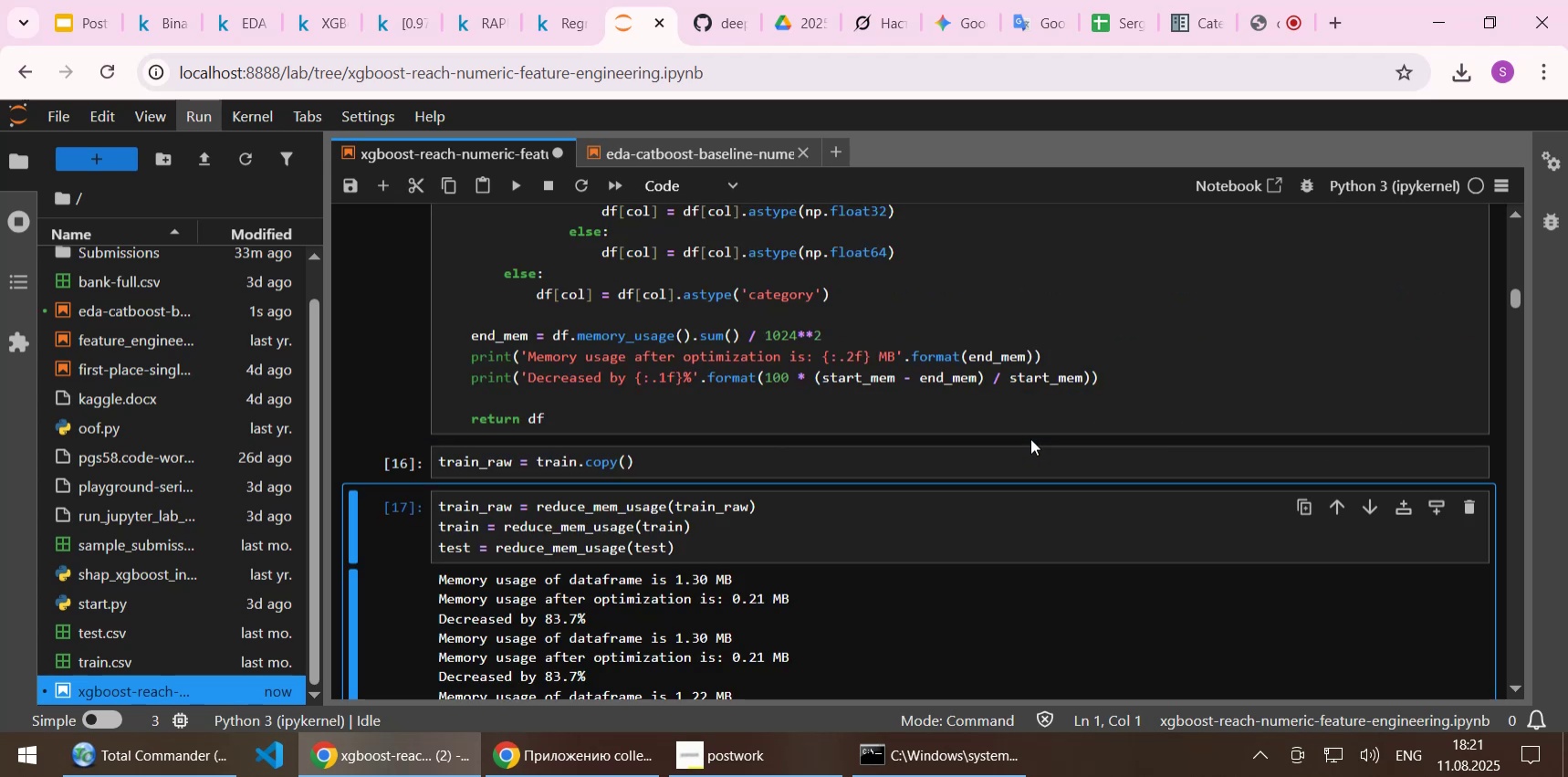 
key(Shift+Enter)
 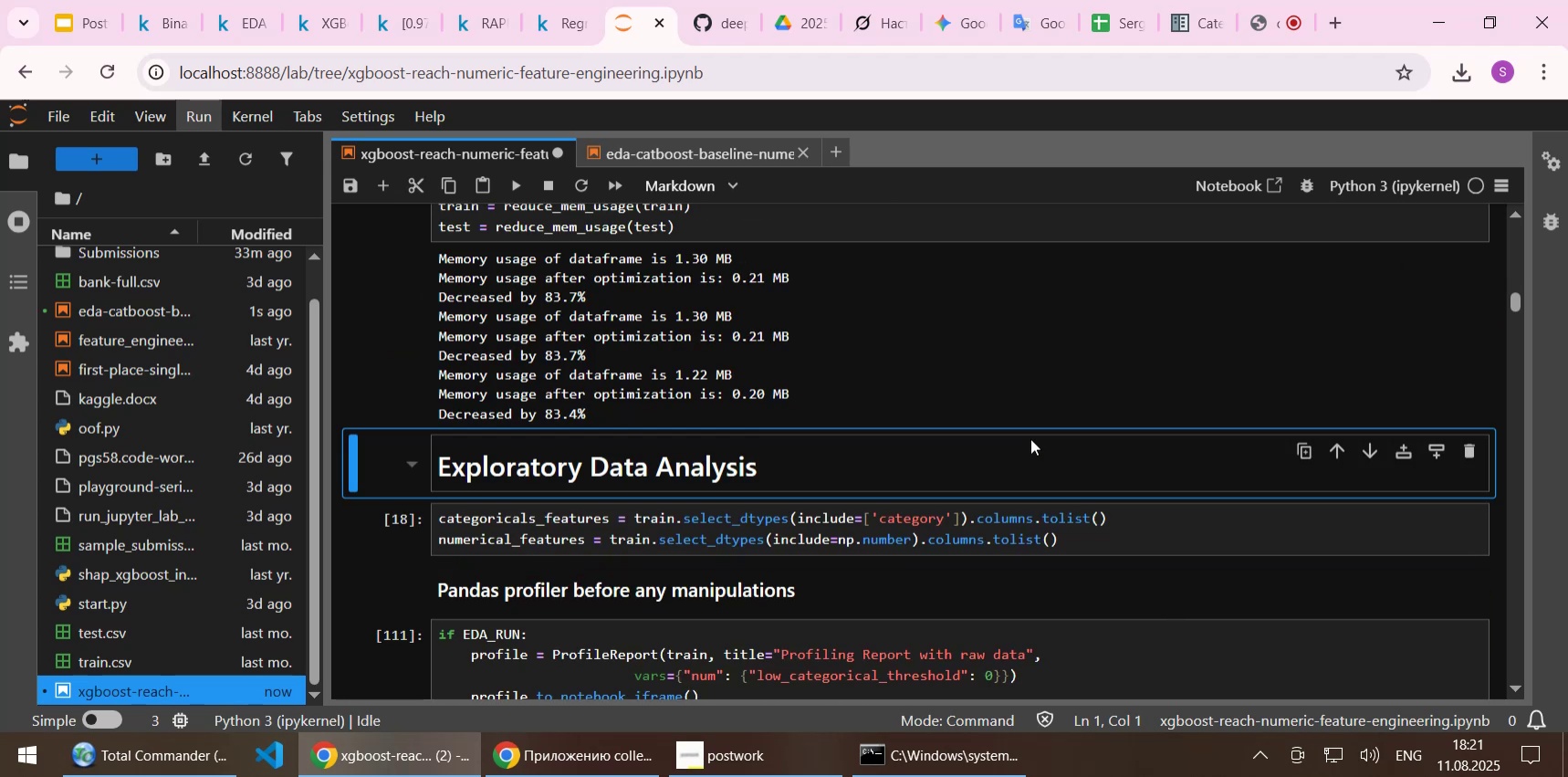 
key(Shift+Enter)
 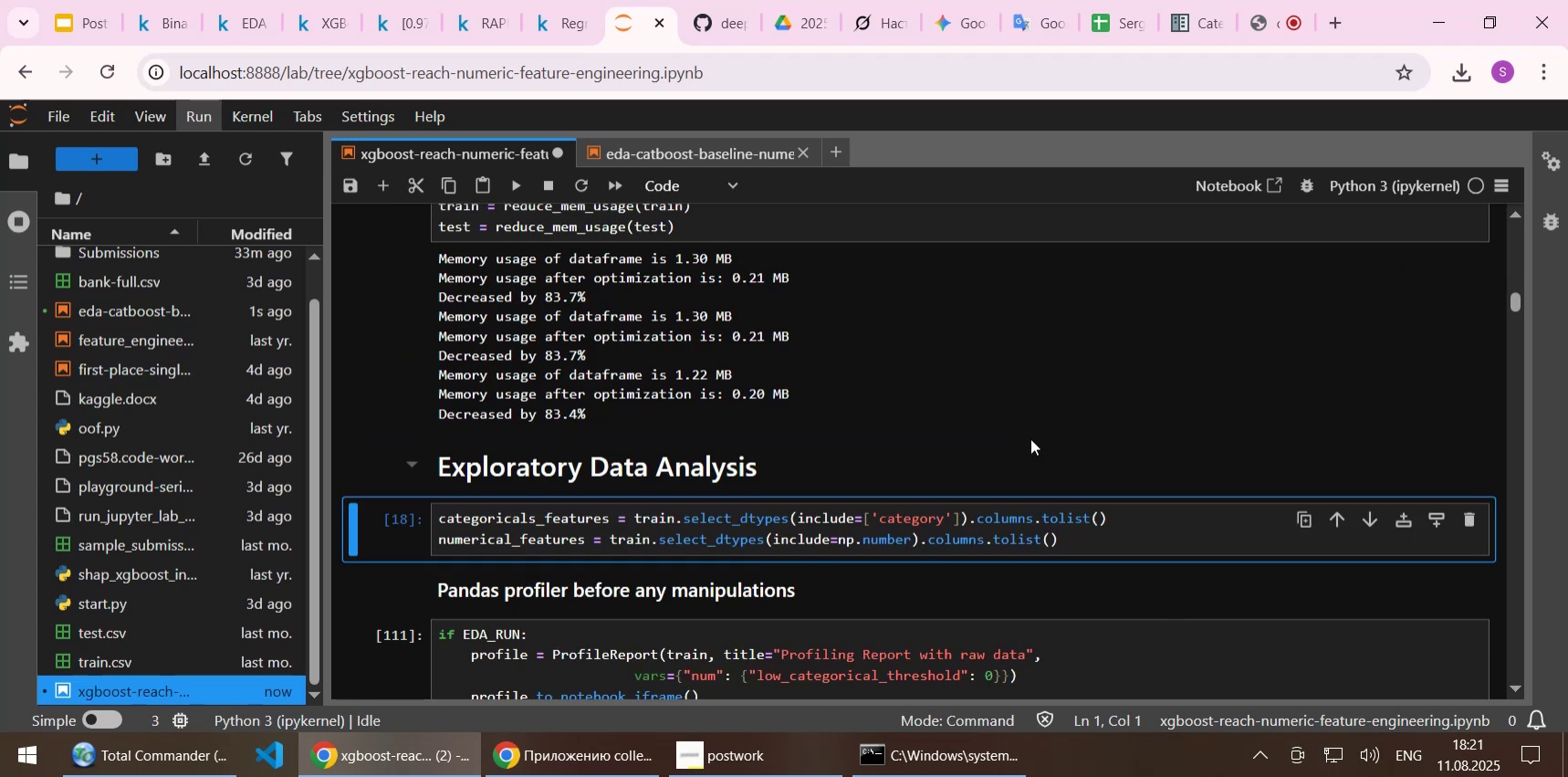 
scroll: coordinate [1222, 421], scroll_direction: up, amount: 11.0
 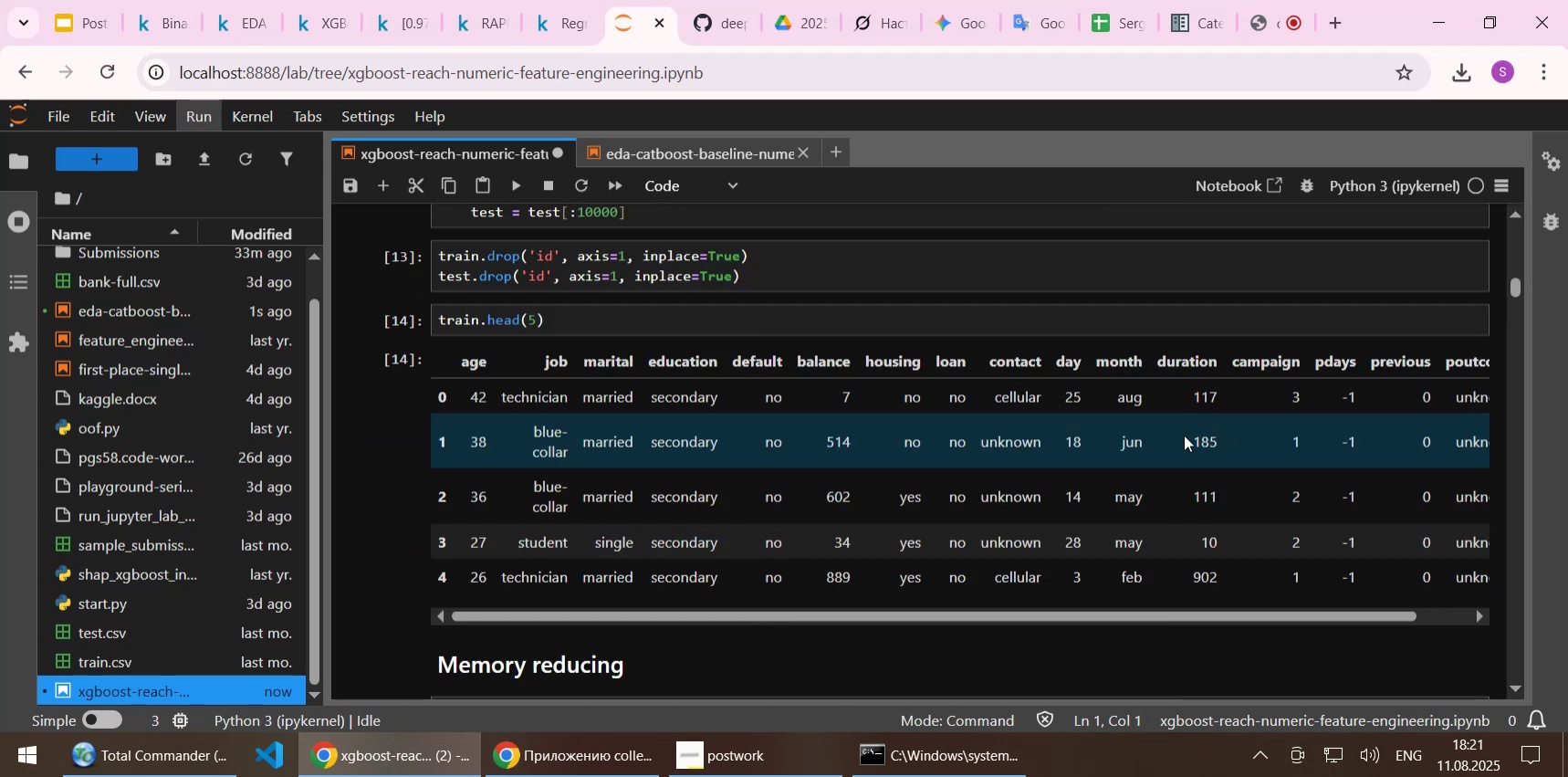 
scroll: coordinate [1182, 436], scroll_direction: down, amount: 1.0
 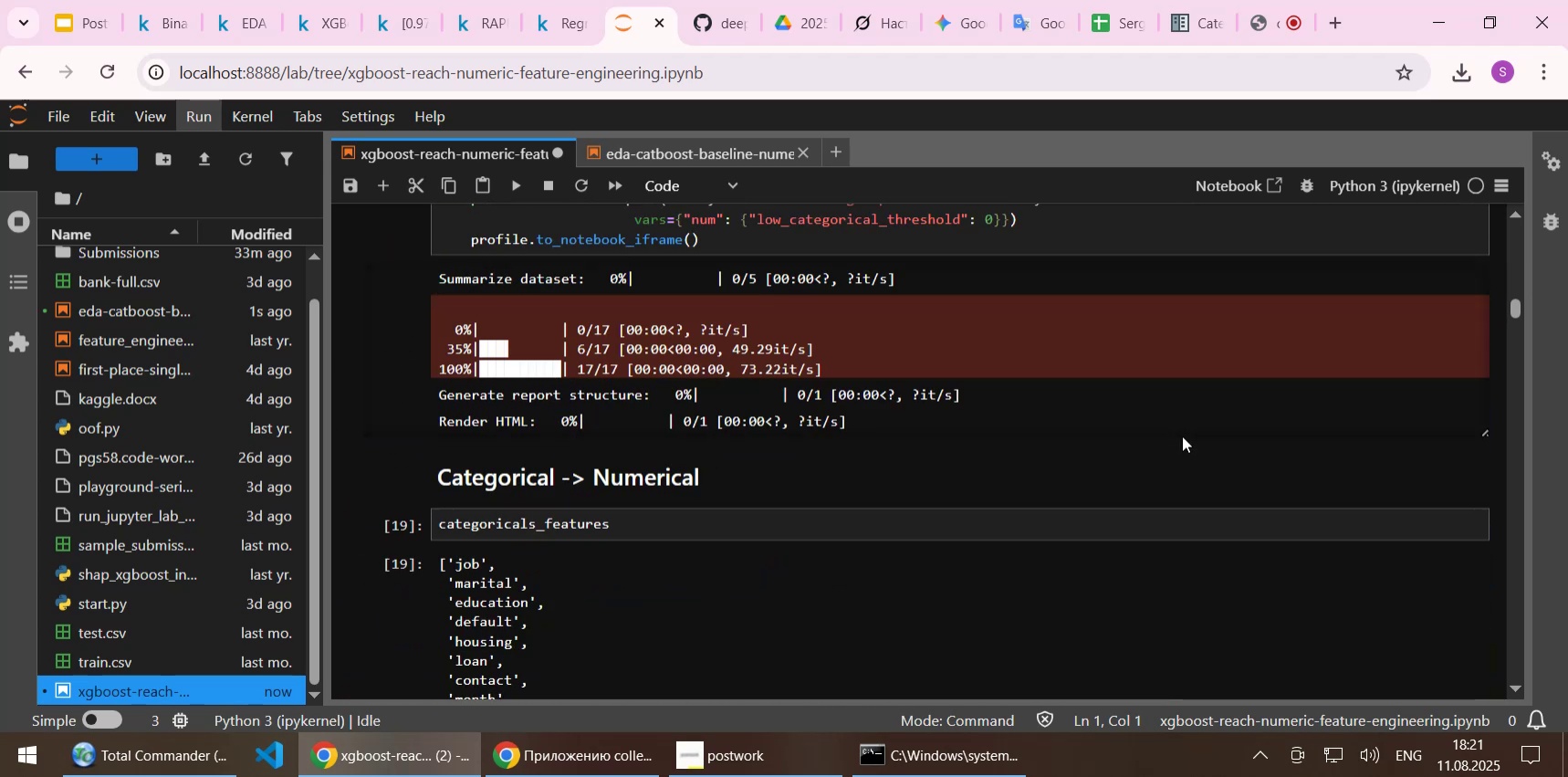 
scroll: coordinate [1182, 436], scroll_direction: up, amount: 2.0
 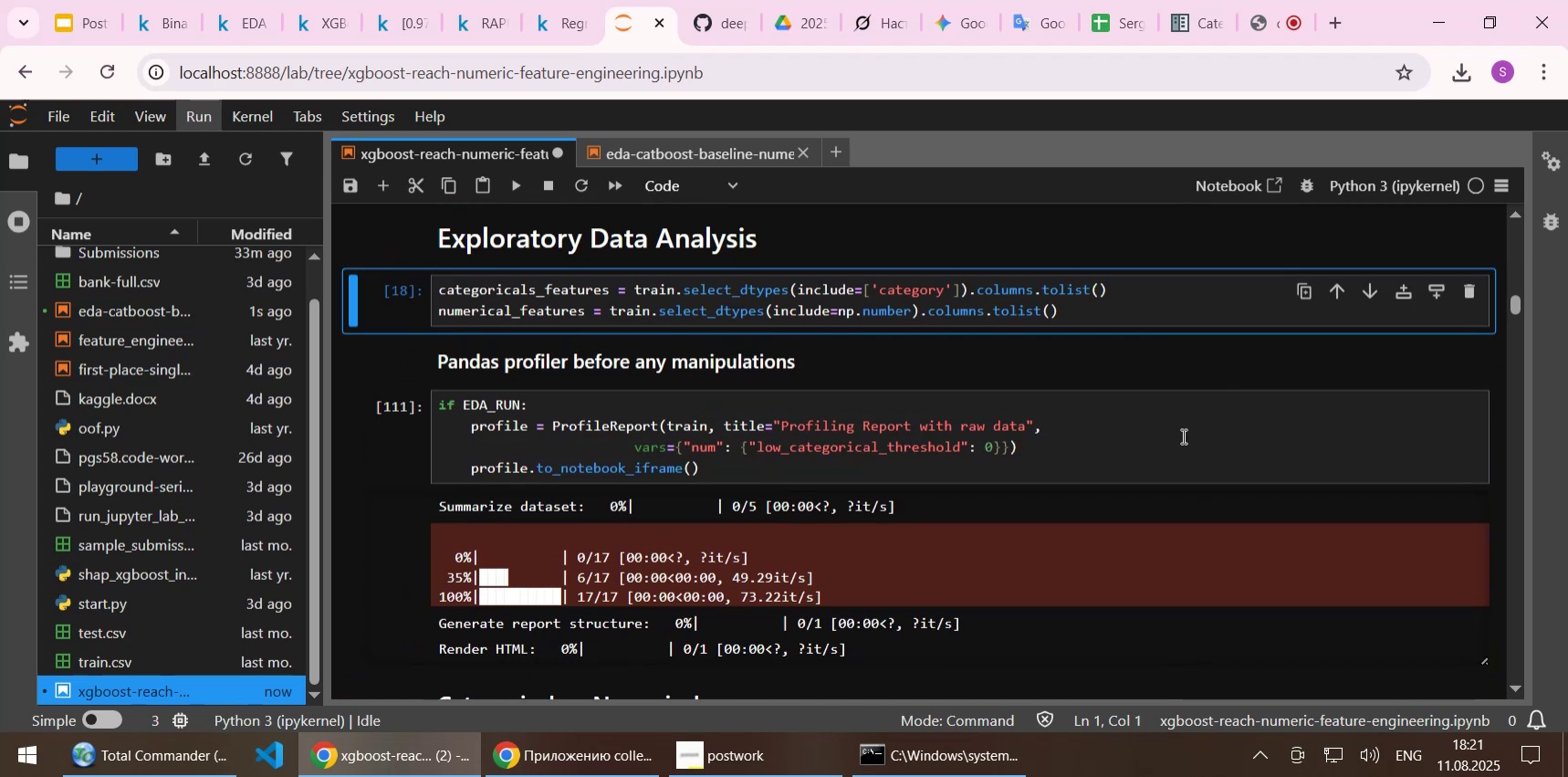 
key(Shift+Enter)
 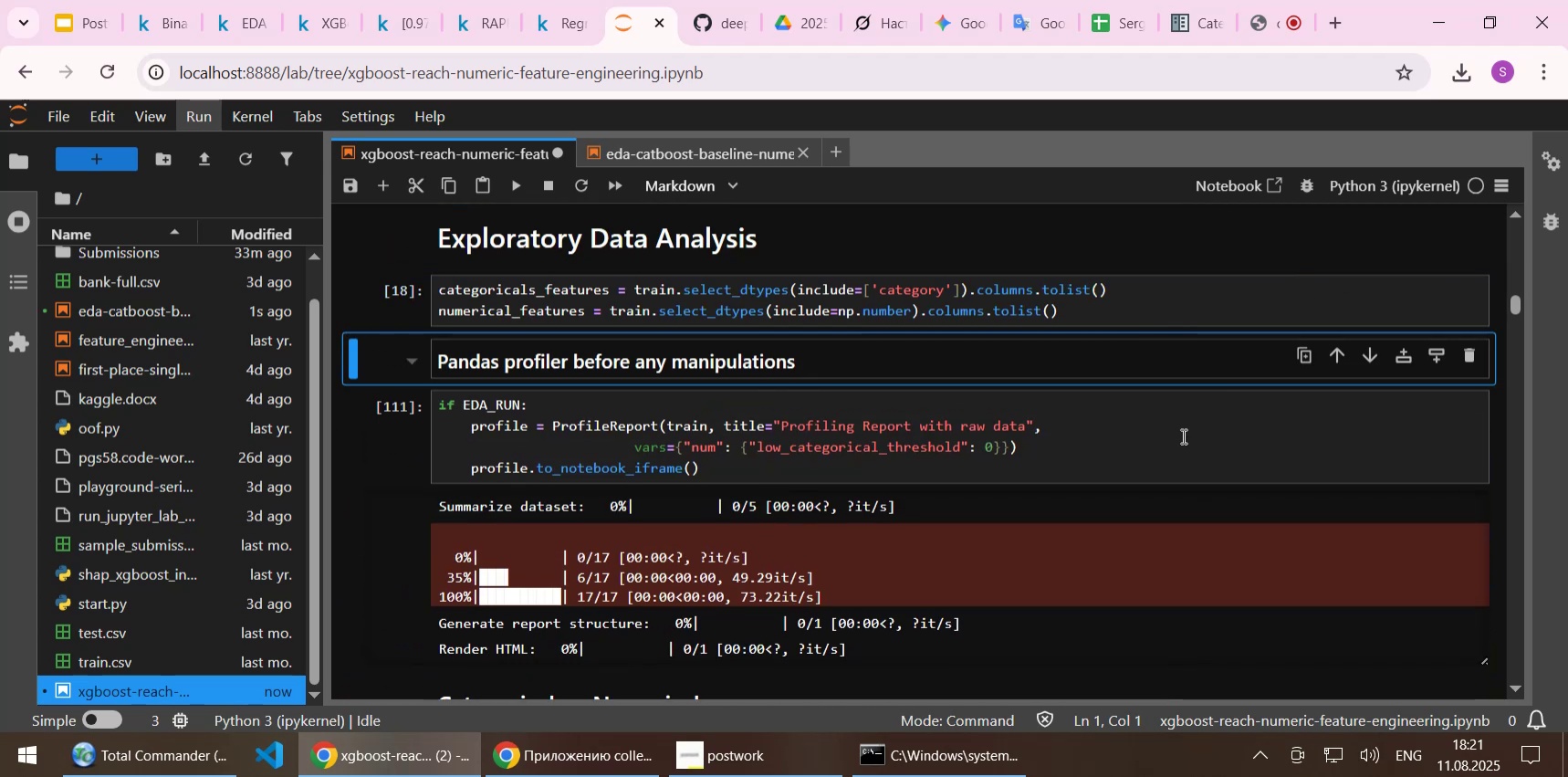 
key(Shift+Enter)
 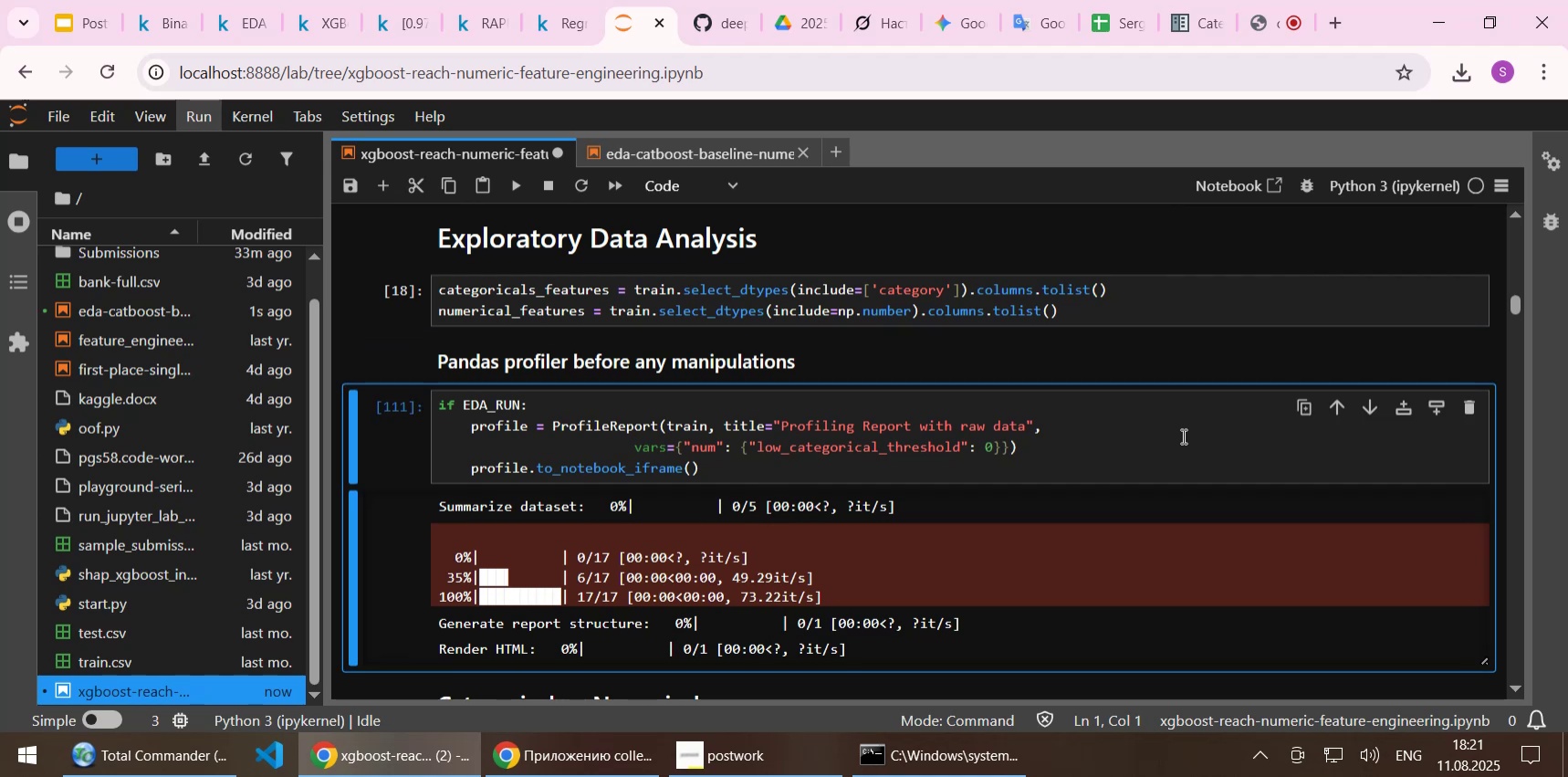 
key(Shift+Enter)
 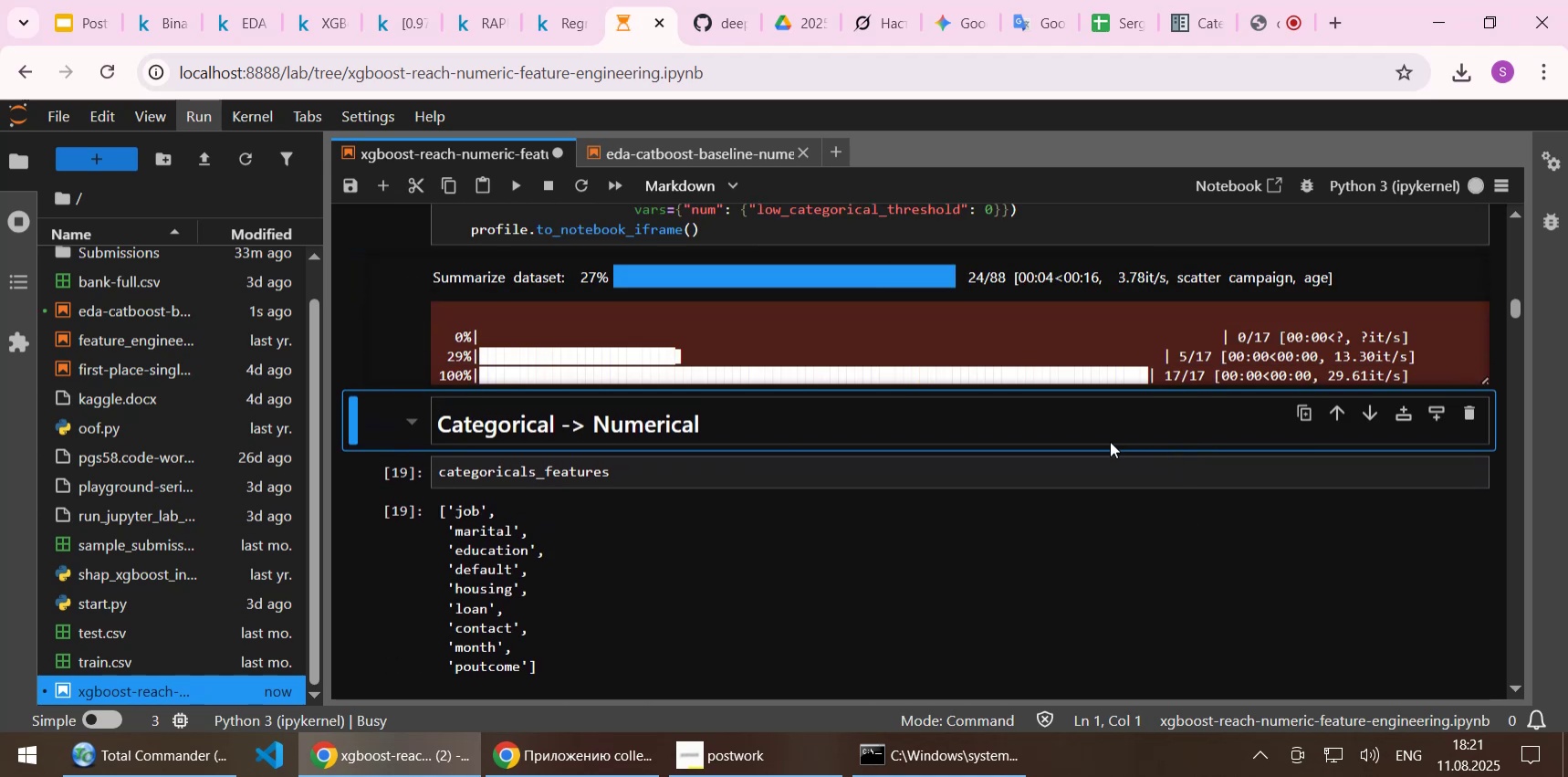 
wait(6.3)
 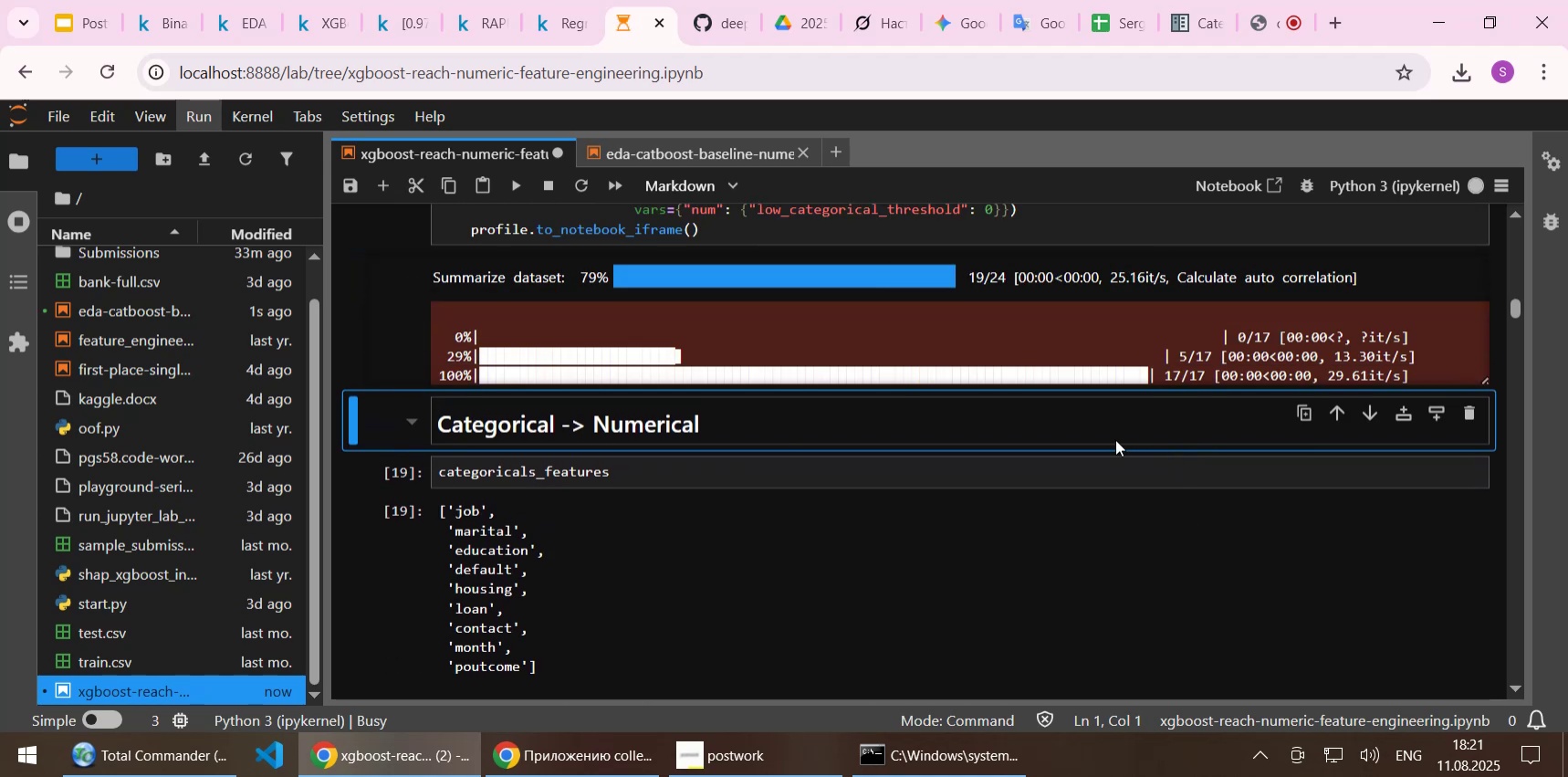 
scroll: coordinate [1110, 441], scroll_direction: up, amount: 30.0
 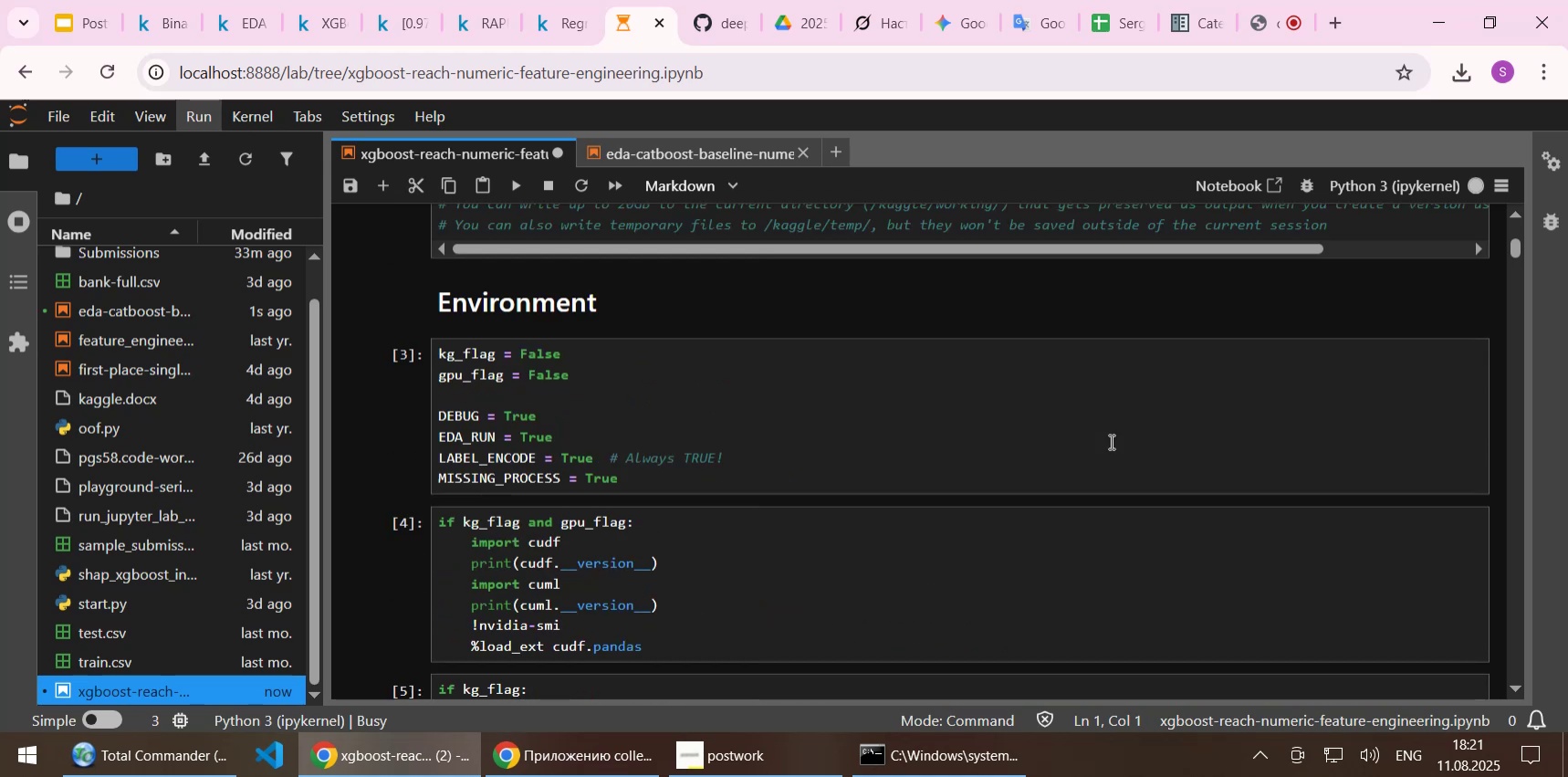 
scroll: coordinate [1097, 476], scroll_direction: down, amount: 43.0
 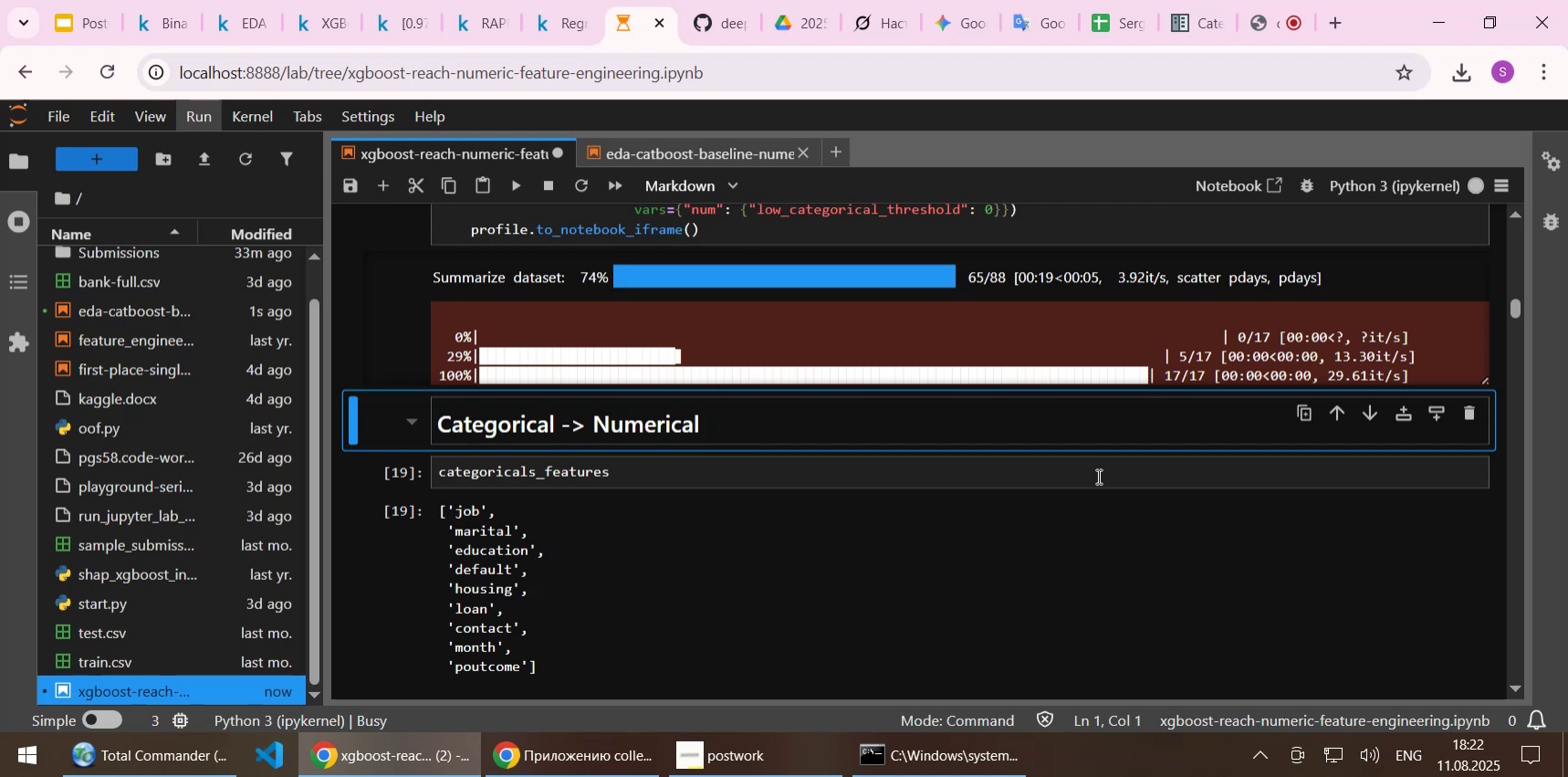 
wait(6.59)
 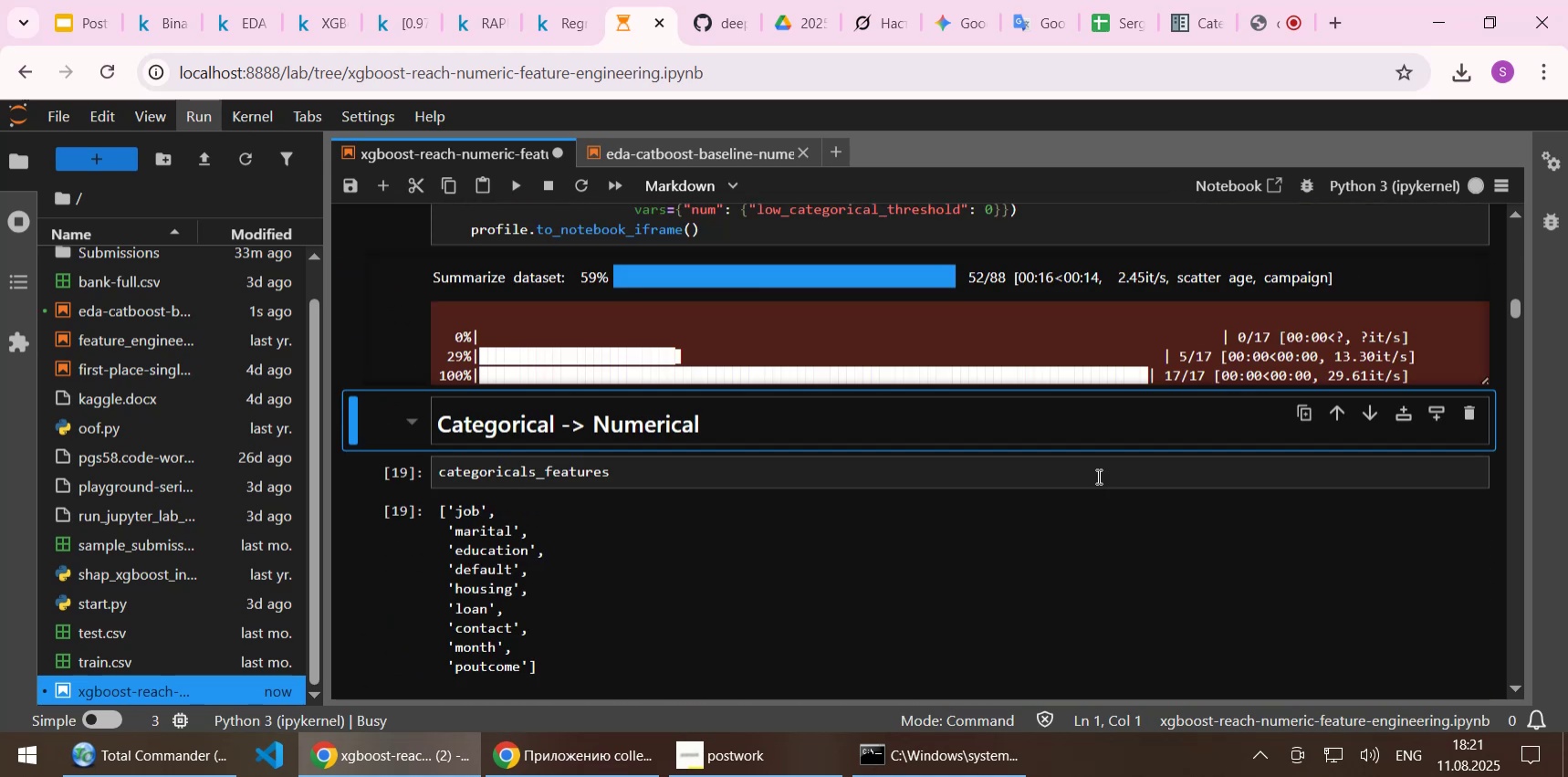 
left_click([235, 26])
 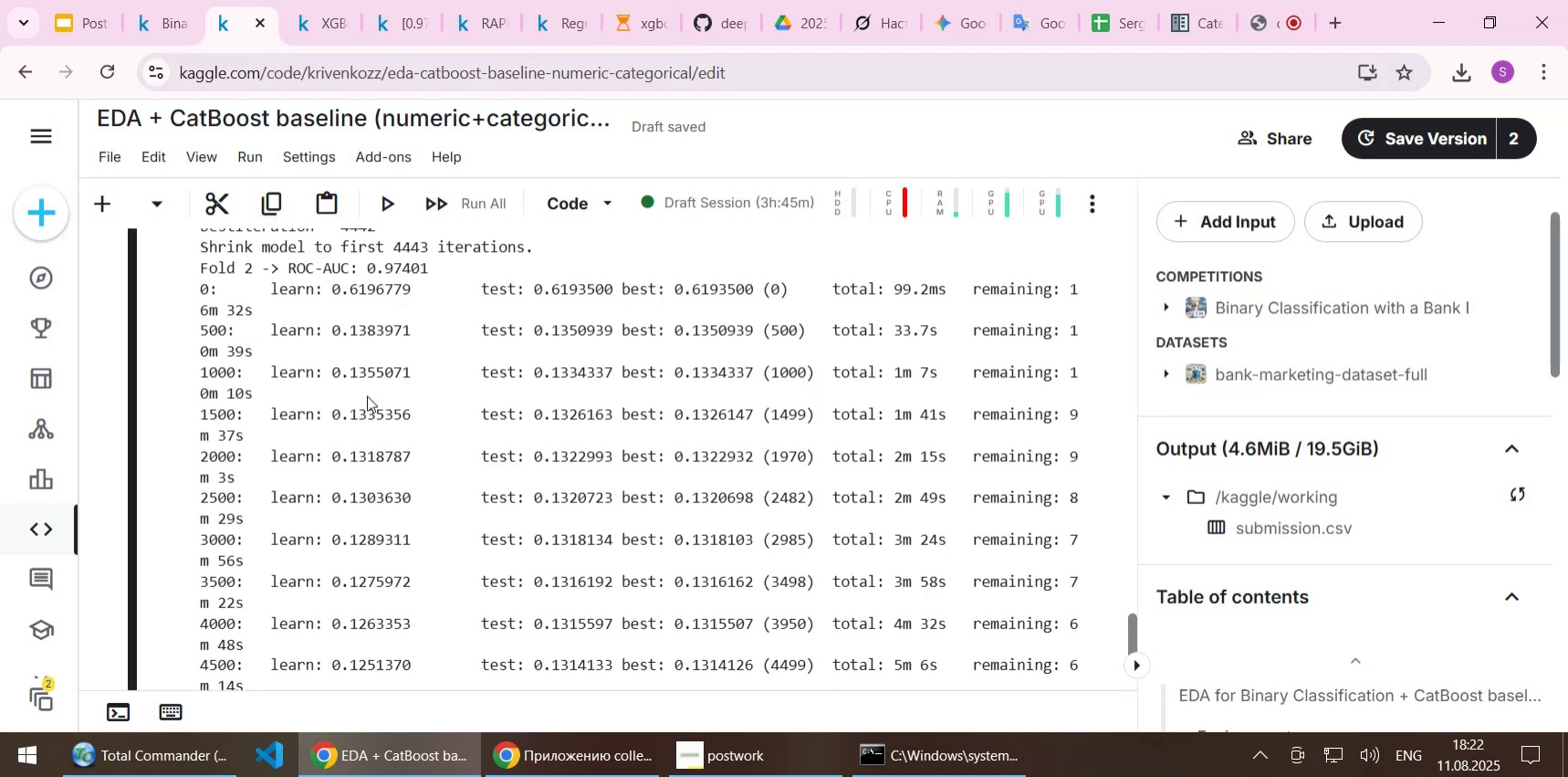 
scroll: coordinate [373, 405], scroll_direction: down, amount: 4.0
 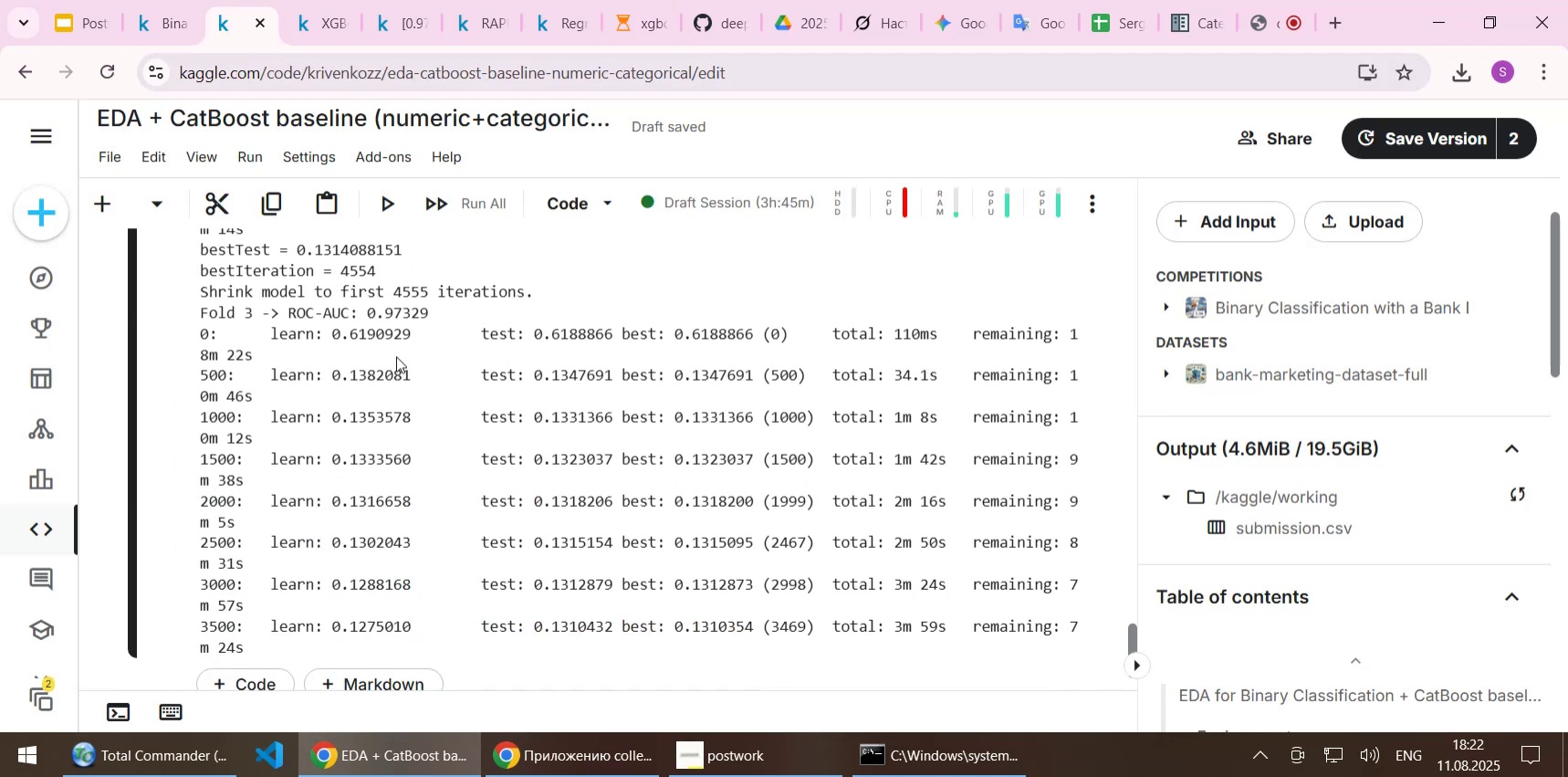 
wait(5.78)
 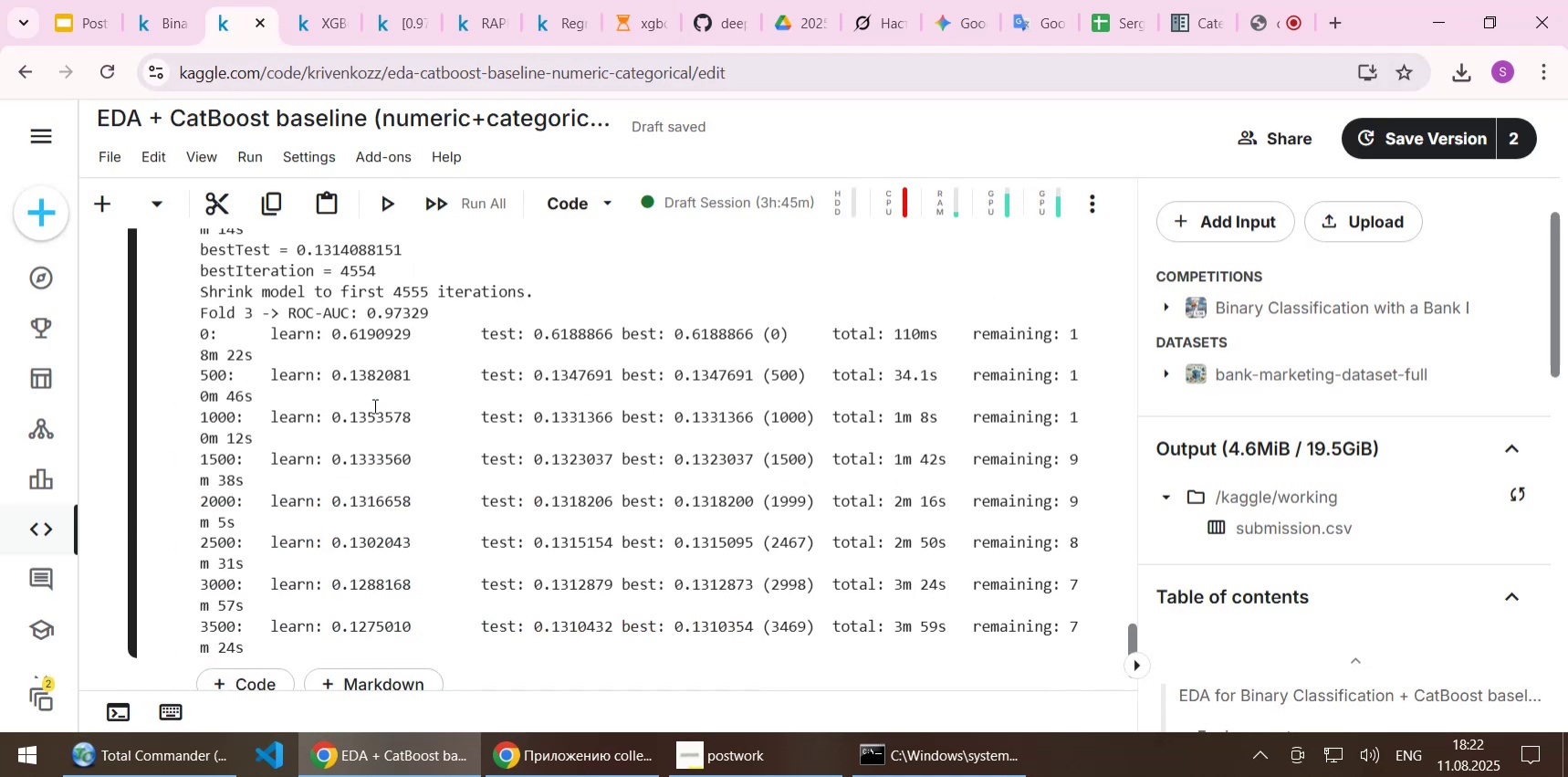 
left_click([326, 17])
 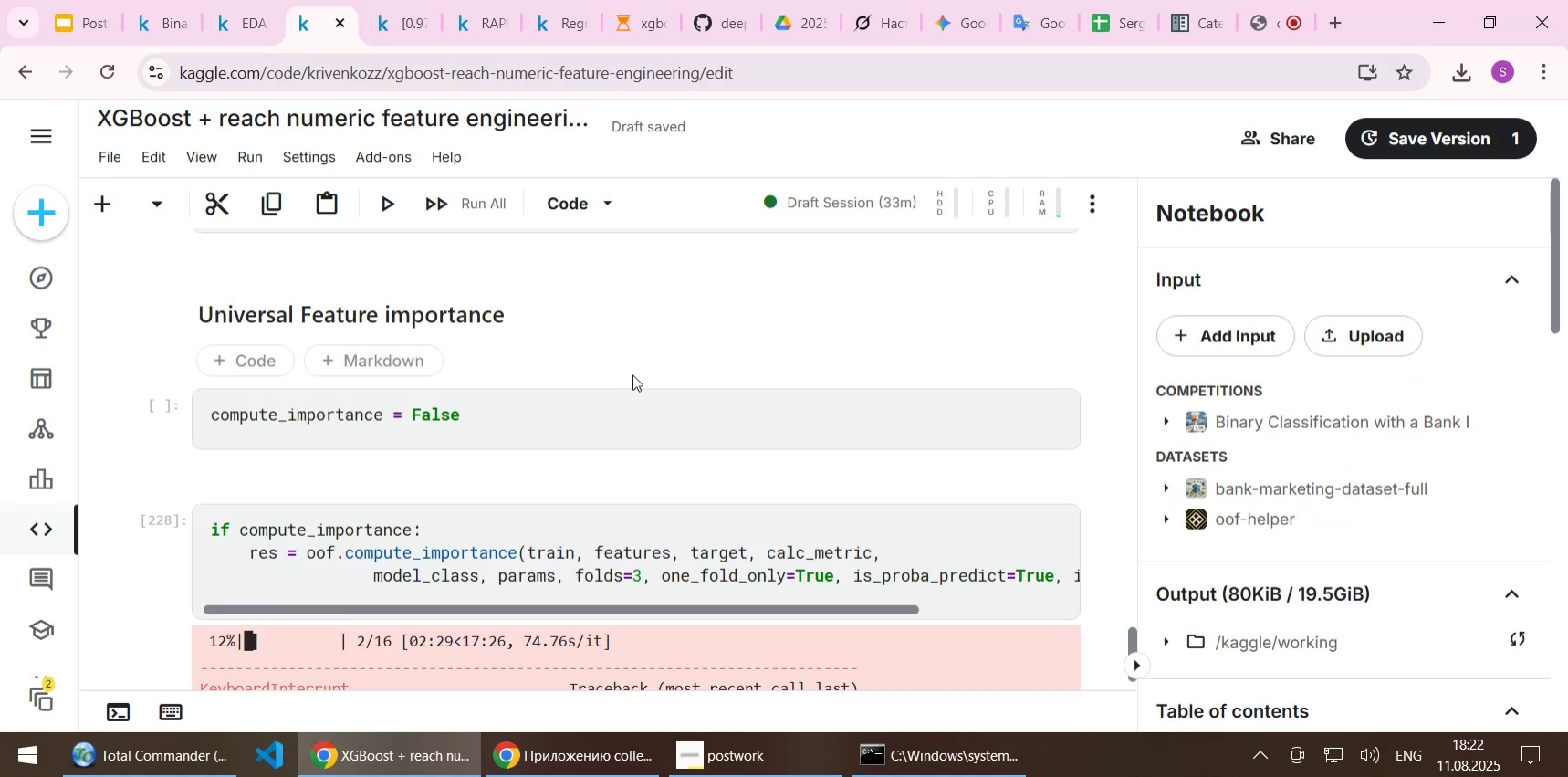 
scroll: coordinate [632, 374], scroll_direction: up, amount: 1.0
 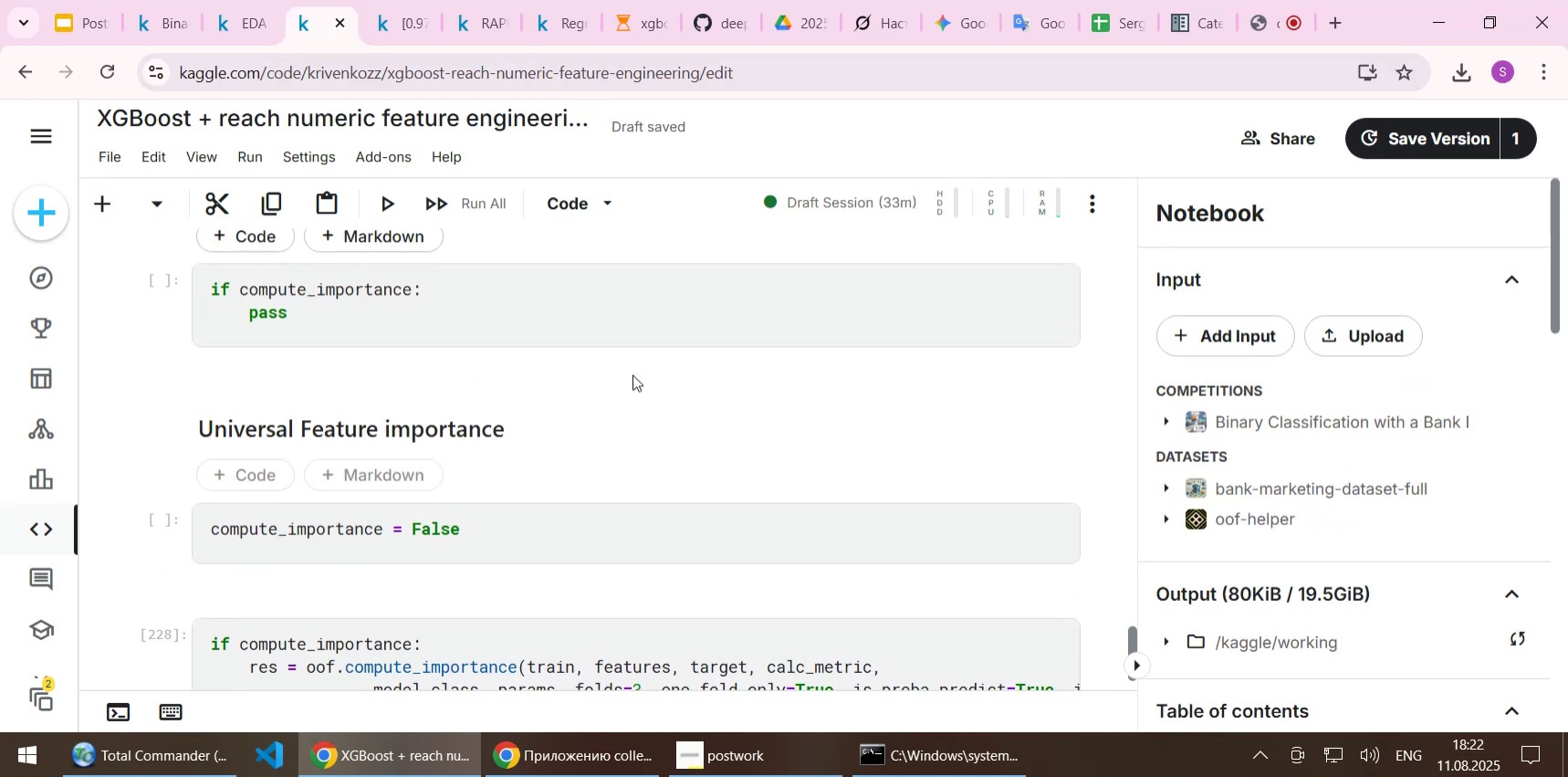 
scroll: coordinate [632, 375], scroll_direction: down, amount: 1.0
 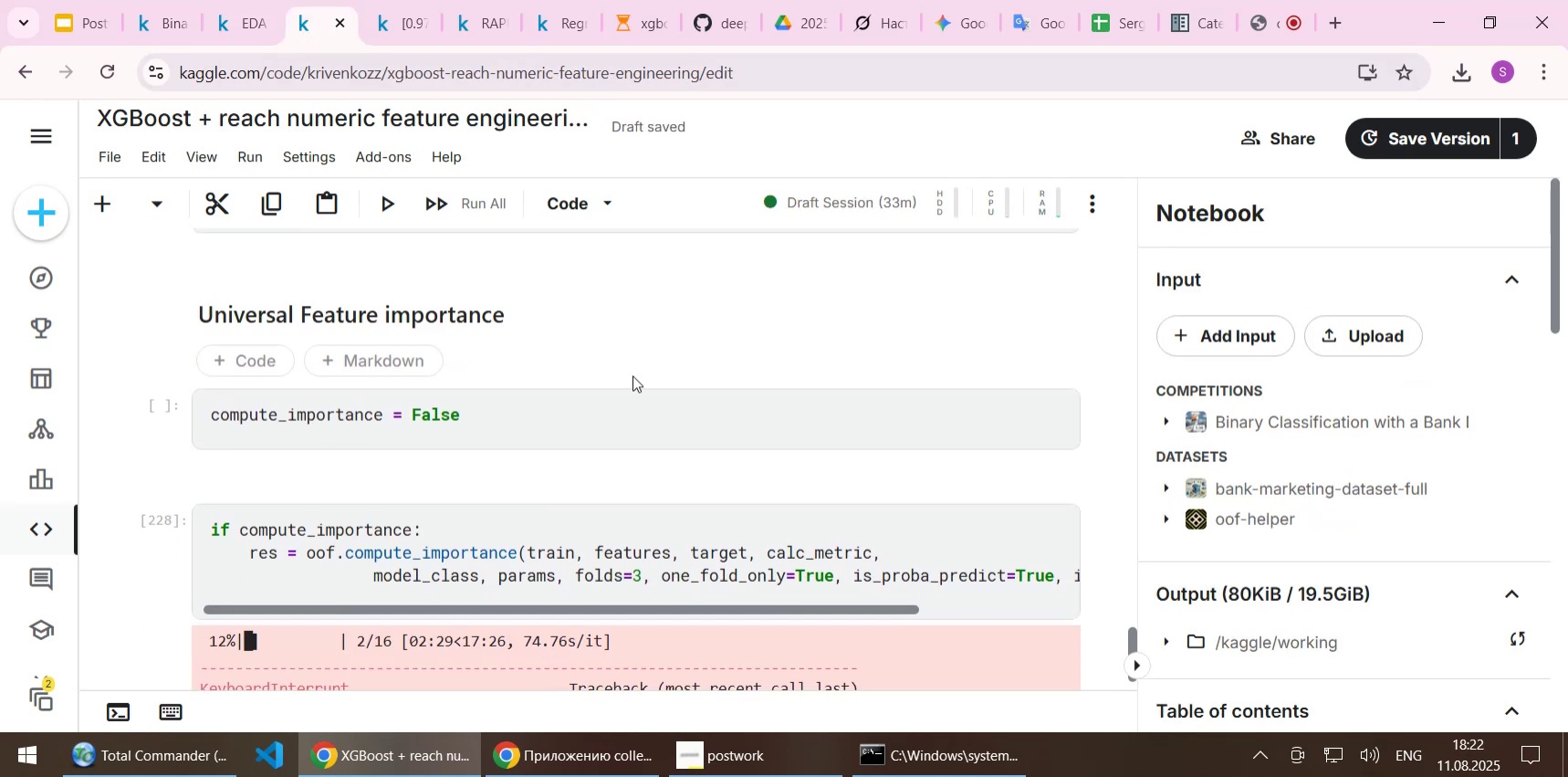 
scroll: coordinate [632, 375], scroll_direction: up, amount: 1.0
 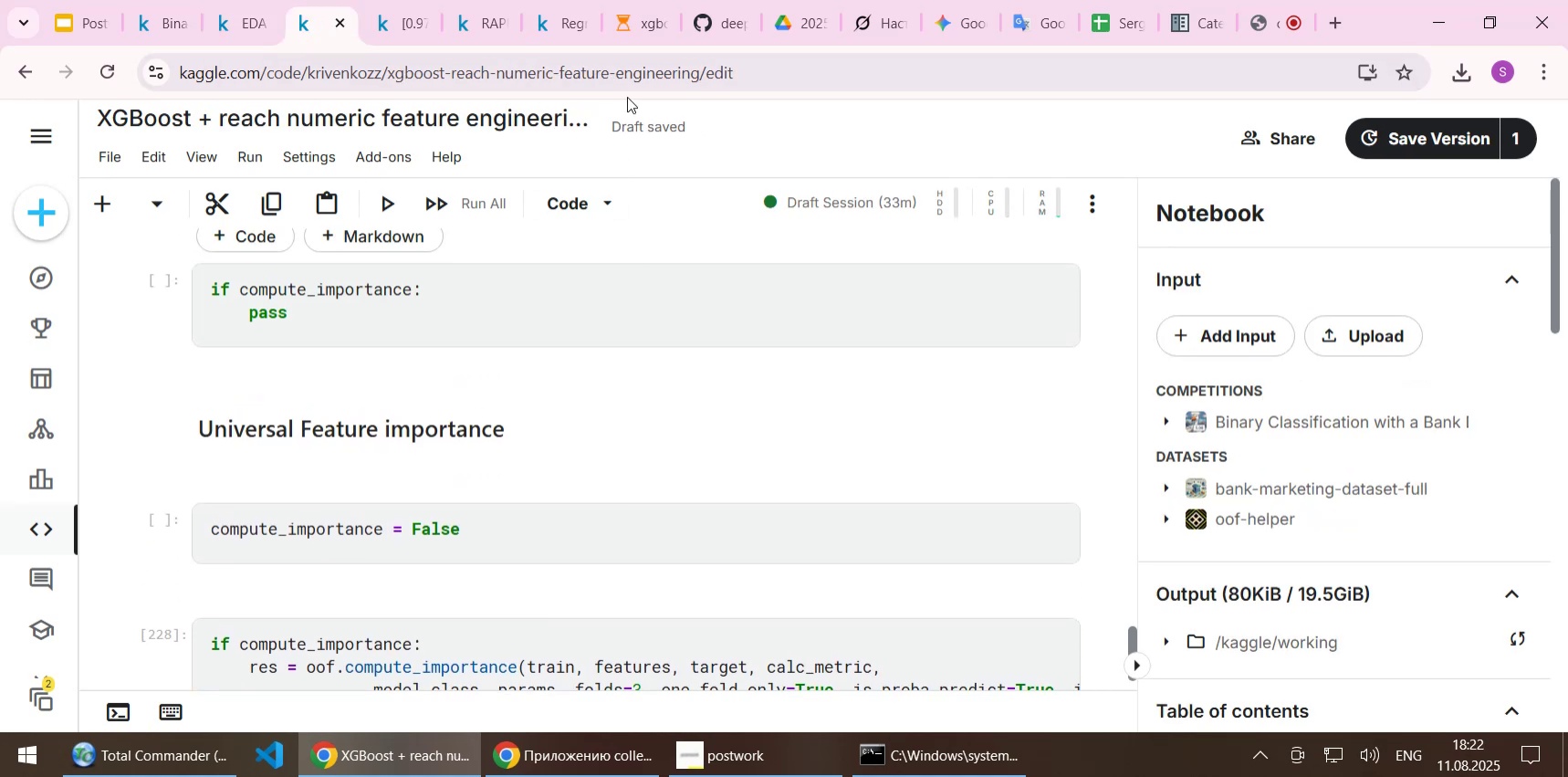 
left_click([638, 30])
 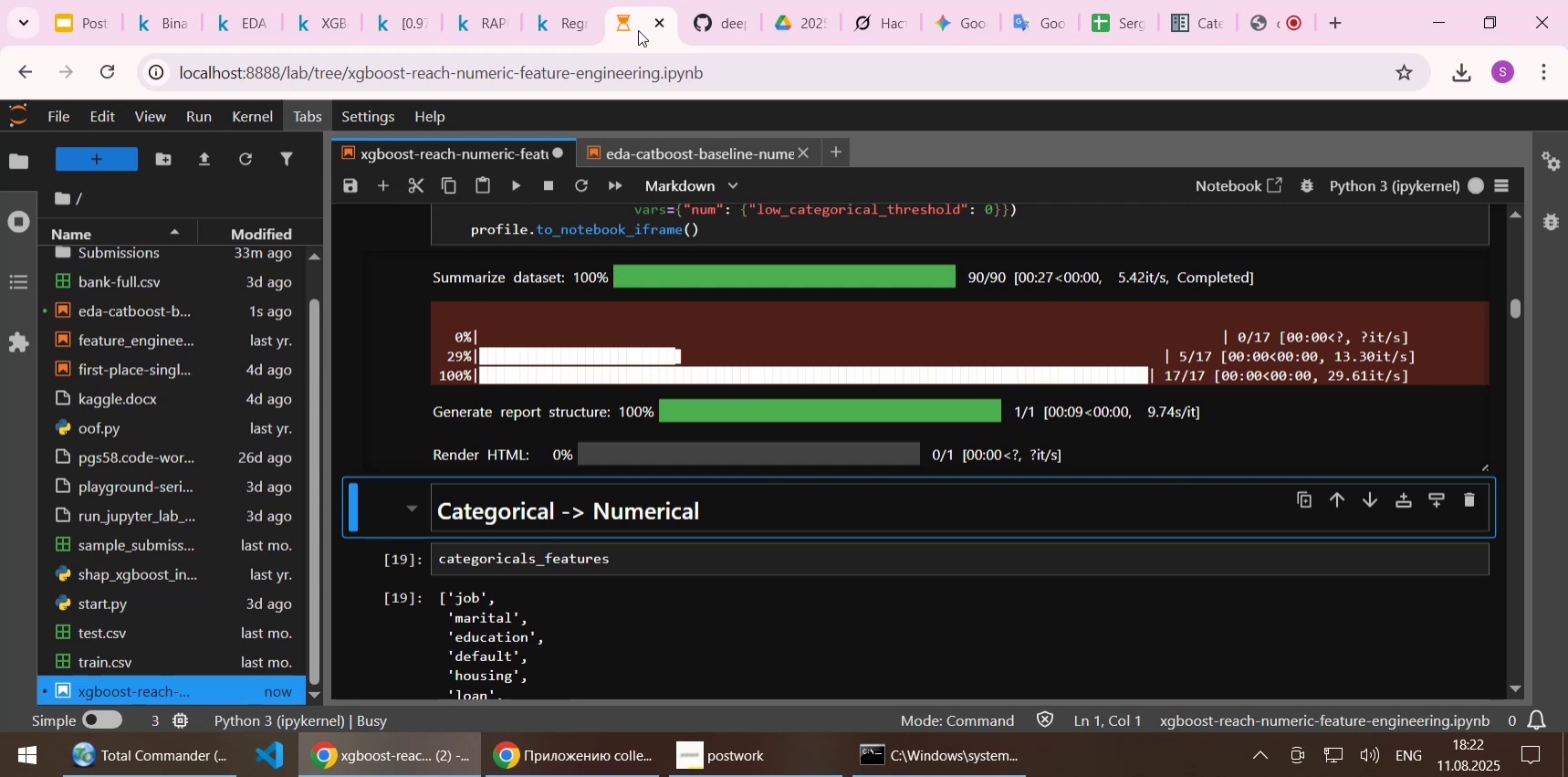 
wait(10.43)
 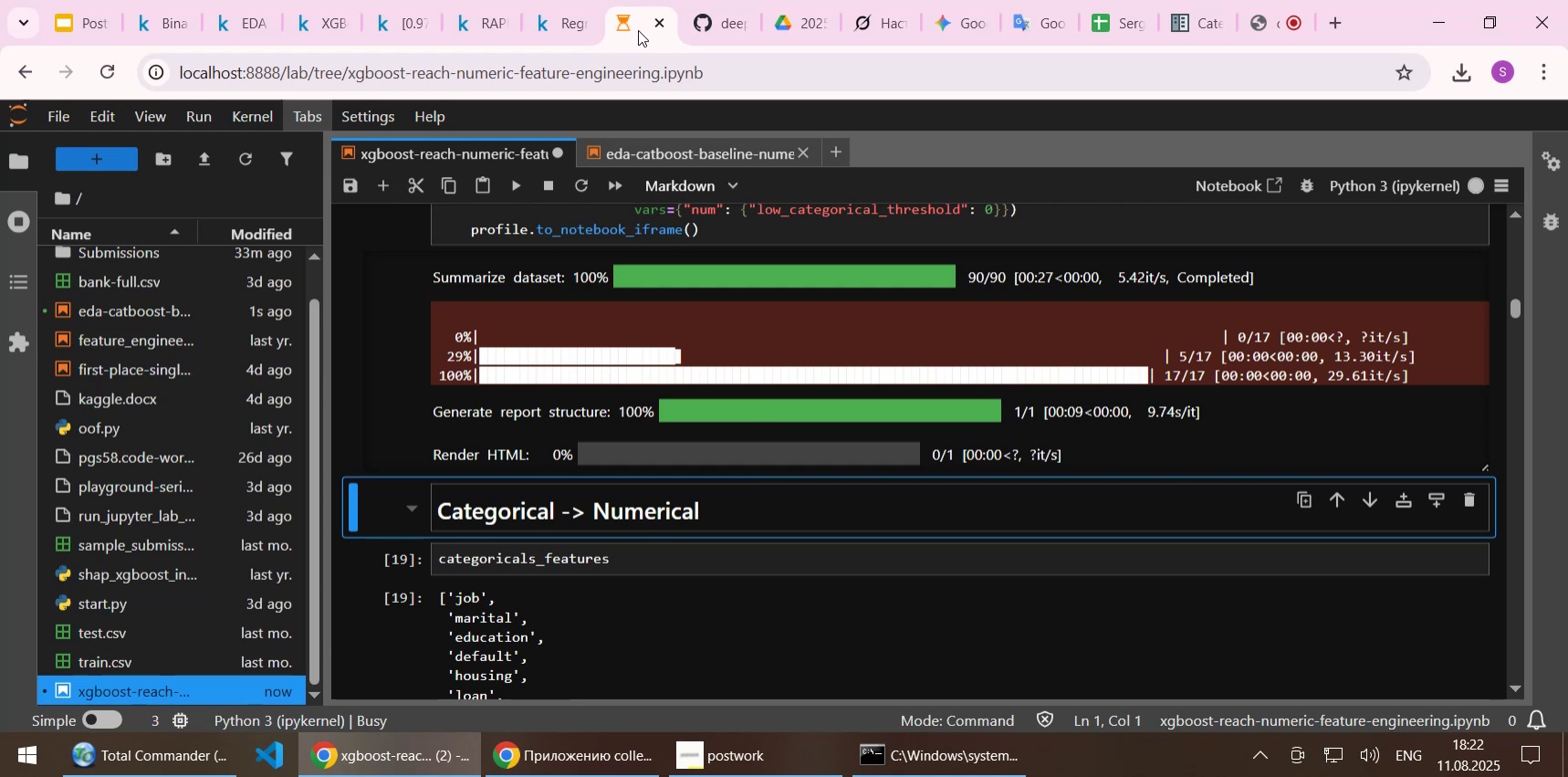 
scroll: coordinate [1380, 381], scroll_direction: down, amount: 2.0
 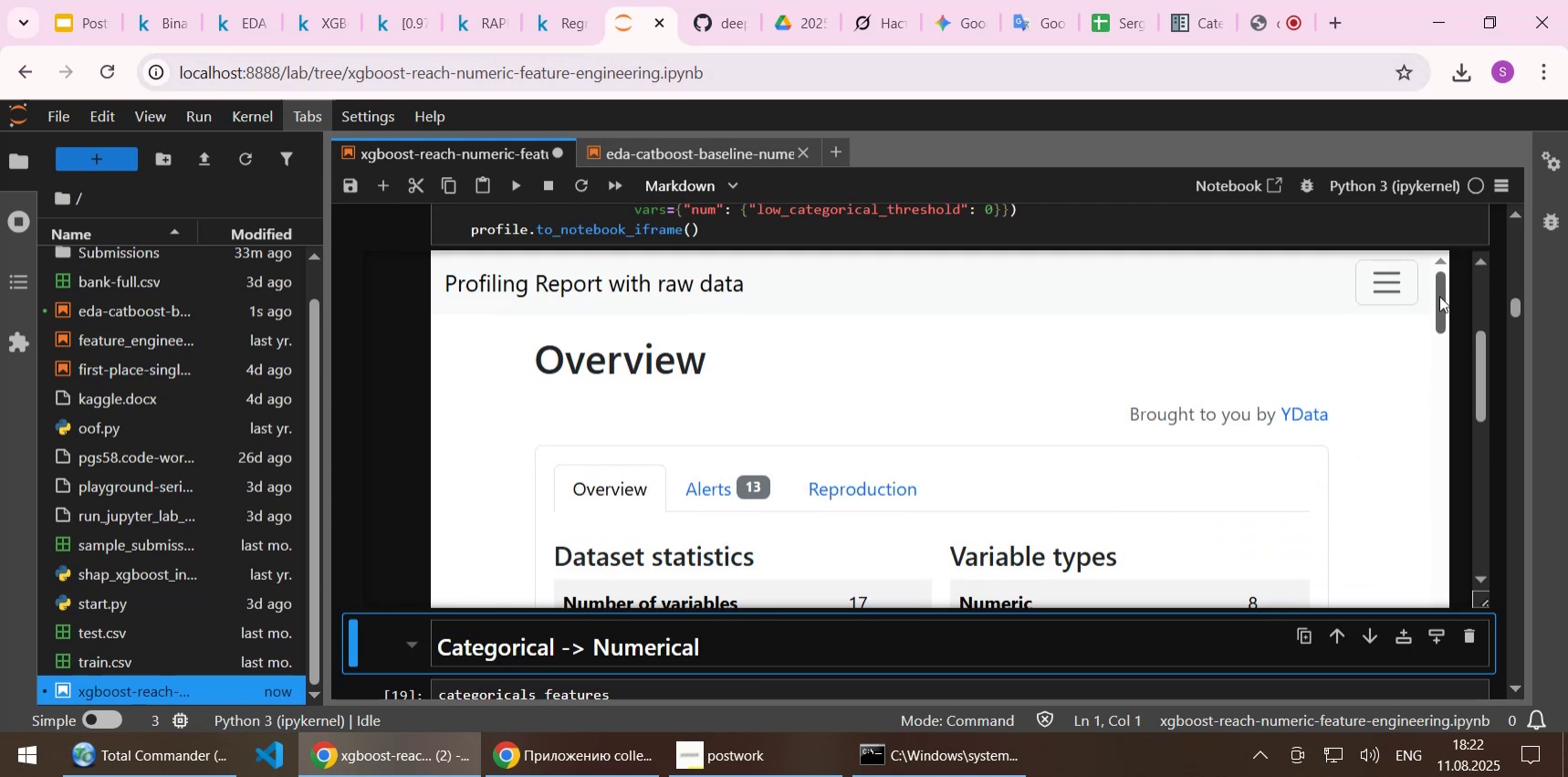 
left_click_drag(start_coordinate=[1439, 296], to_coordinate=[1439, 560])
 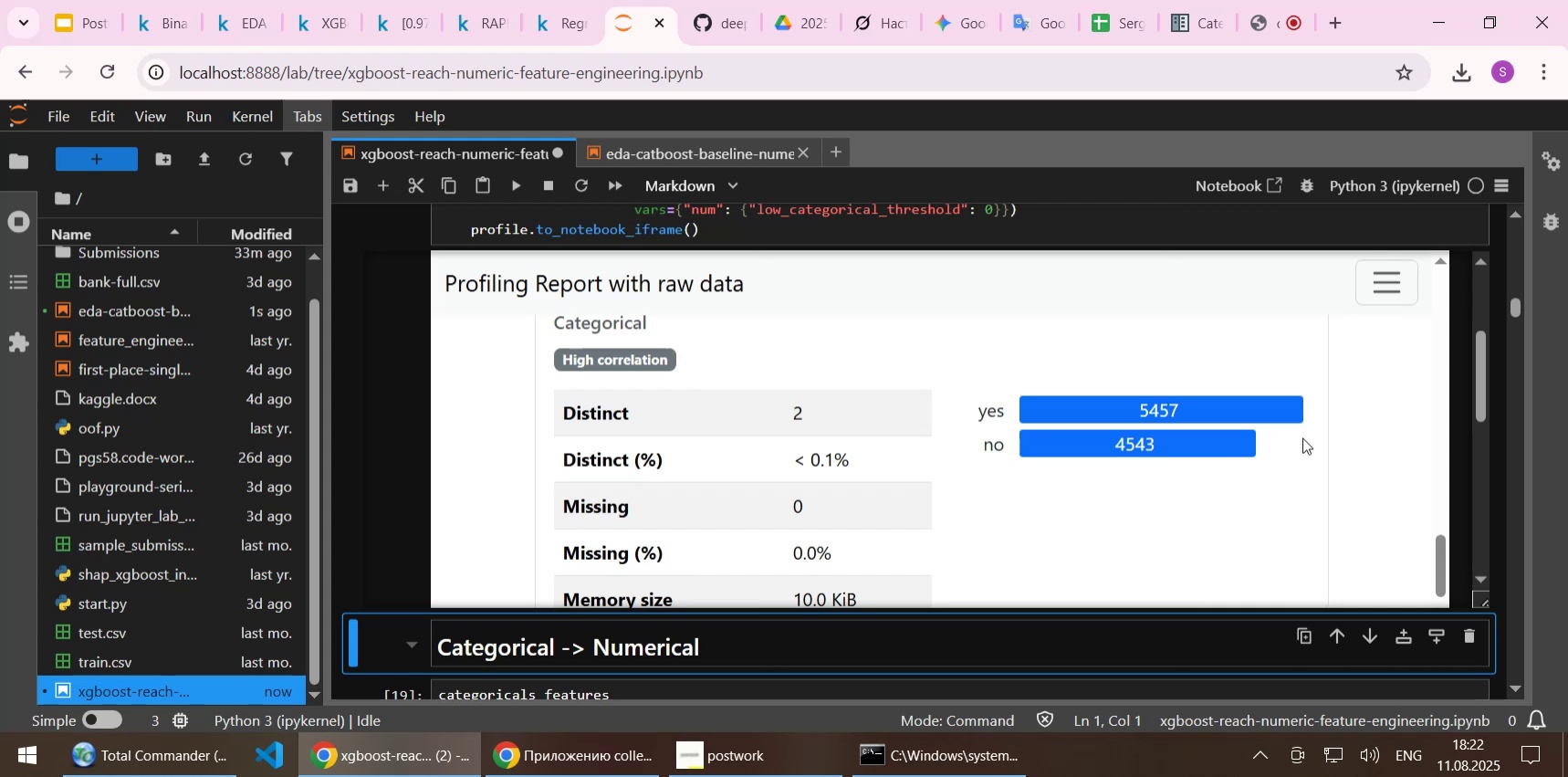 
scroll: coordinate [1232, 422], scroll_direction: down, amount: 18.0
 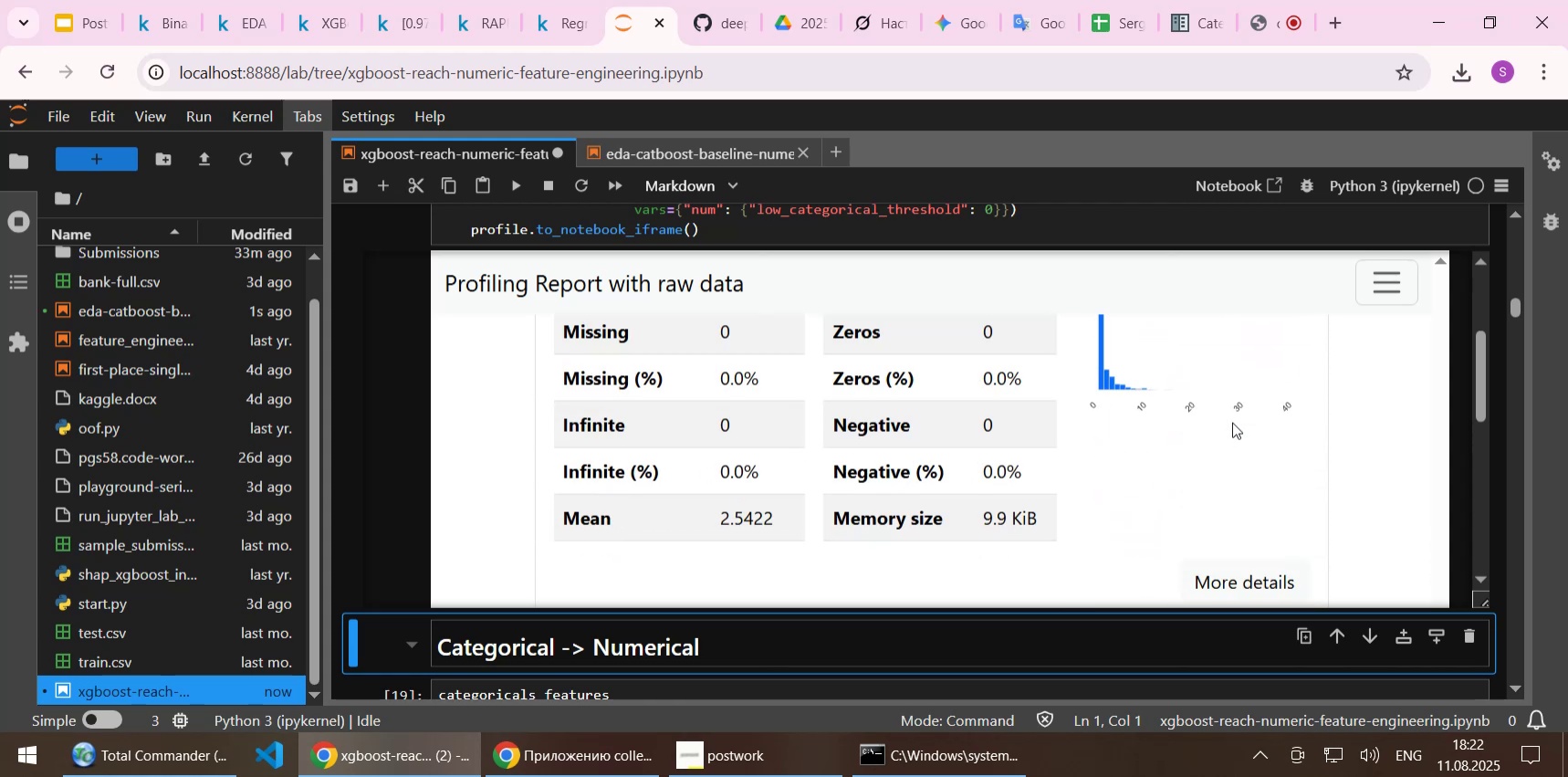 
scroll: coordinate [1233, 416], scroll_direction: up, amount: 68.0
 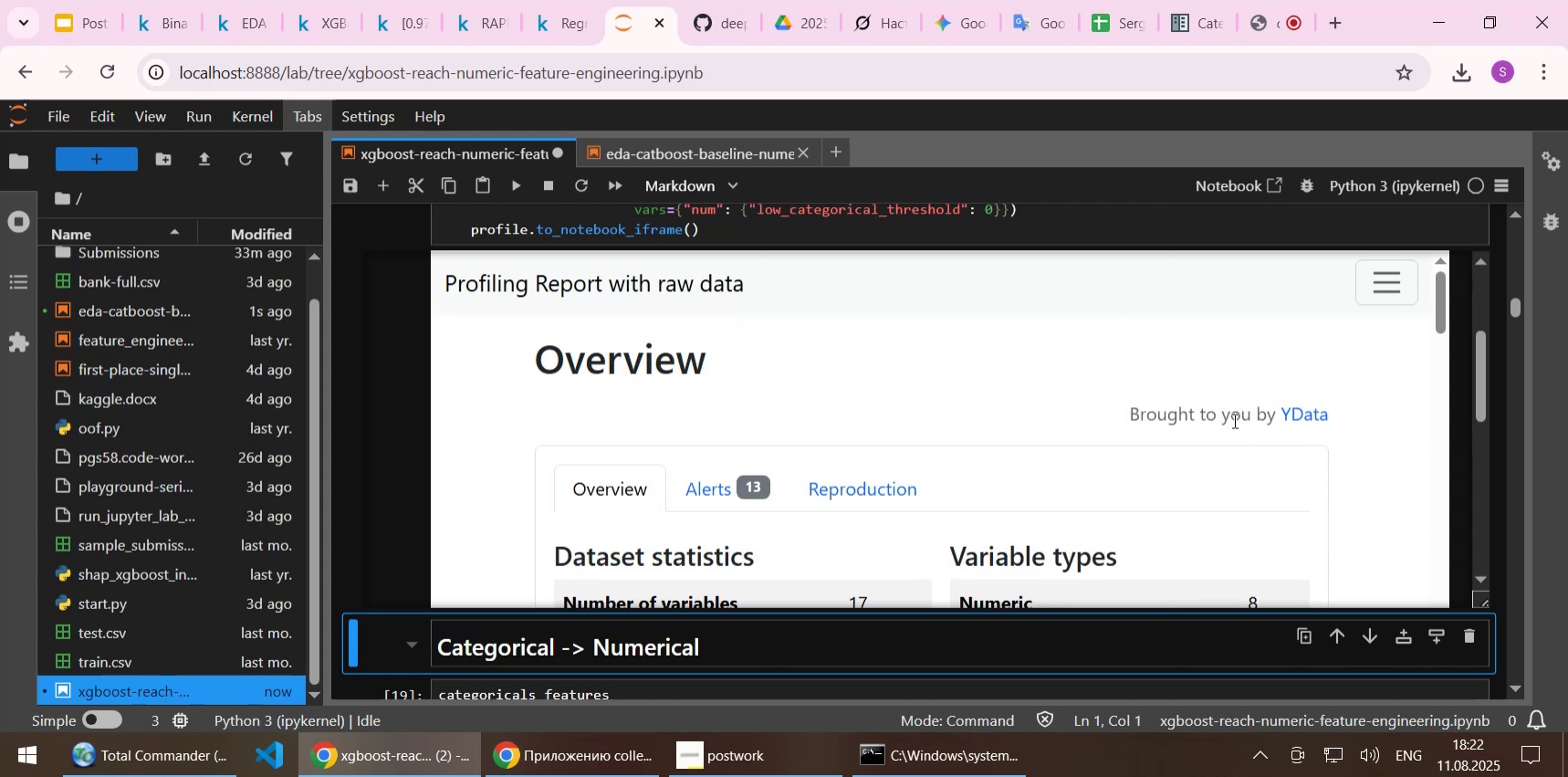 
scroll: coordinate [361, 550], scroll_direction: down, amount: 6.0
 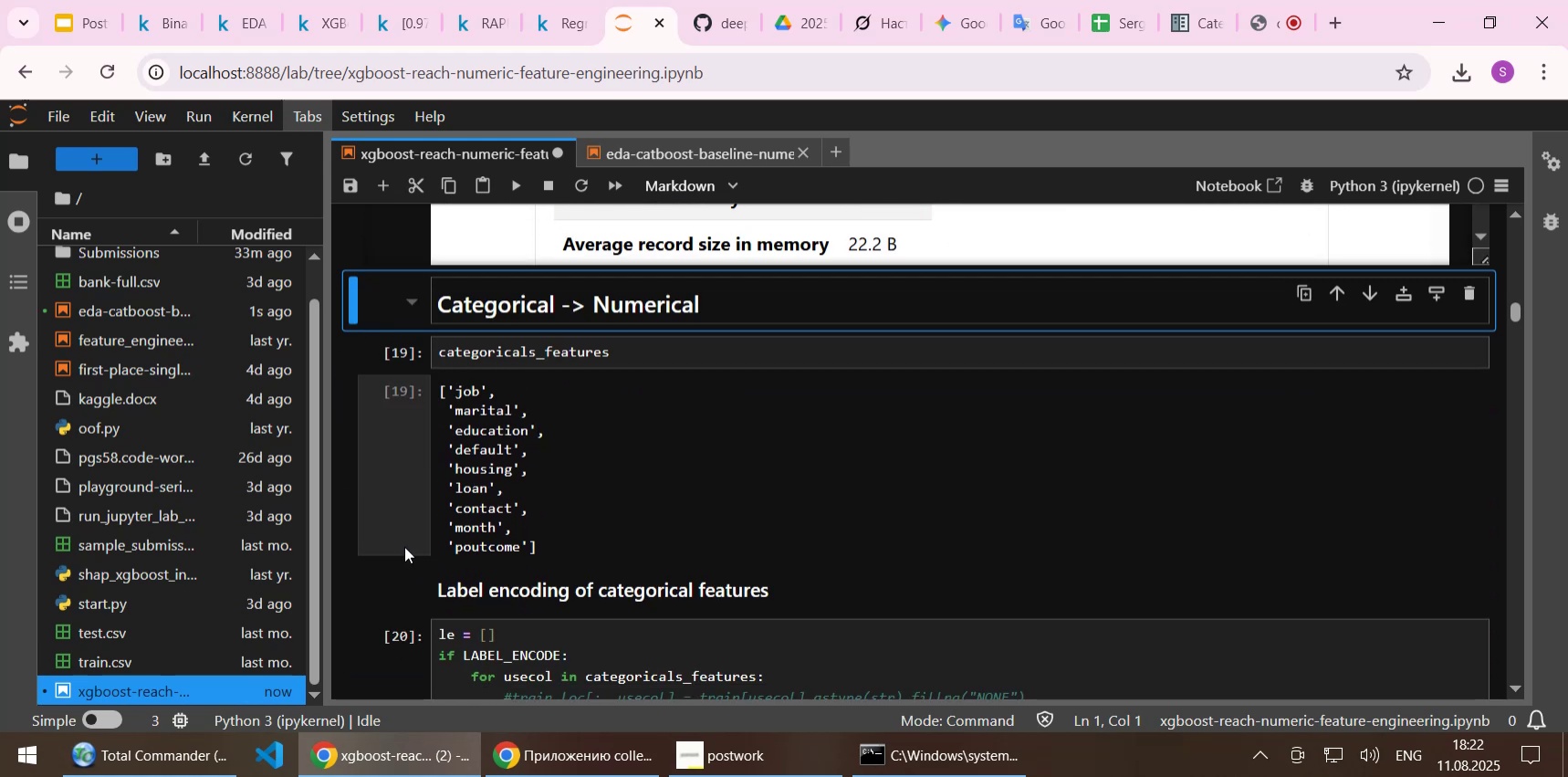 
key(Shift+Enter)
 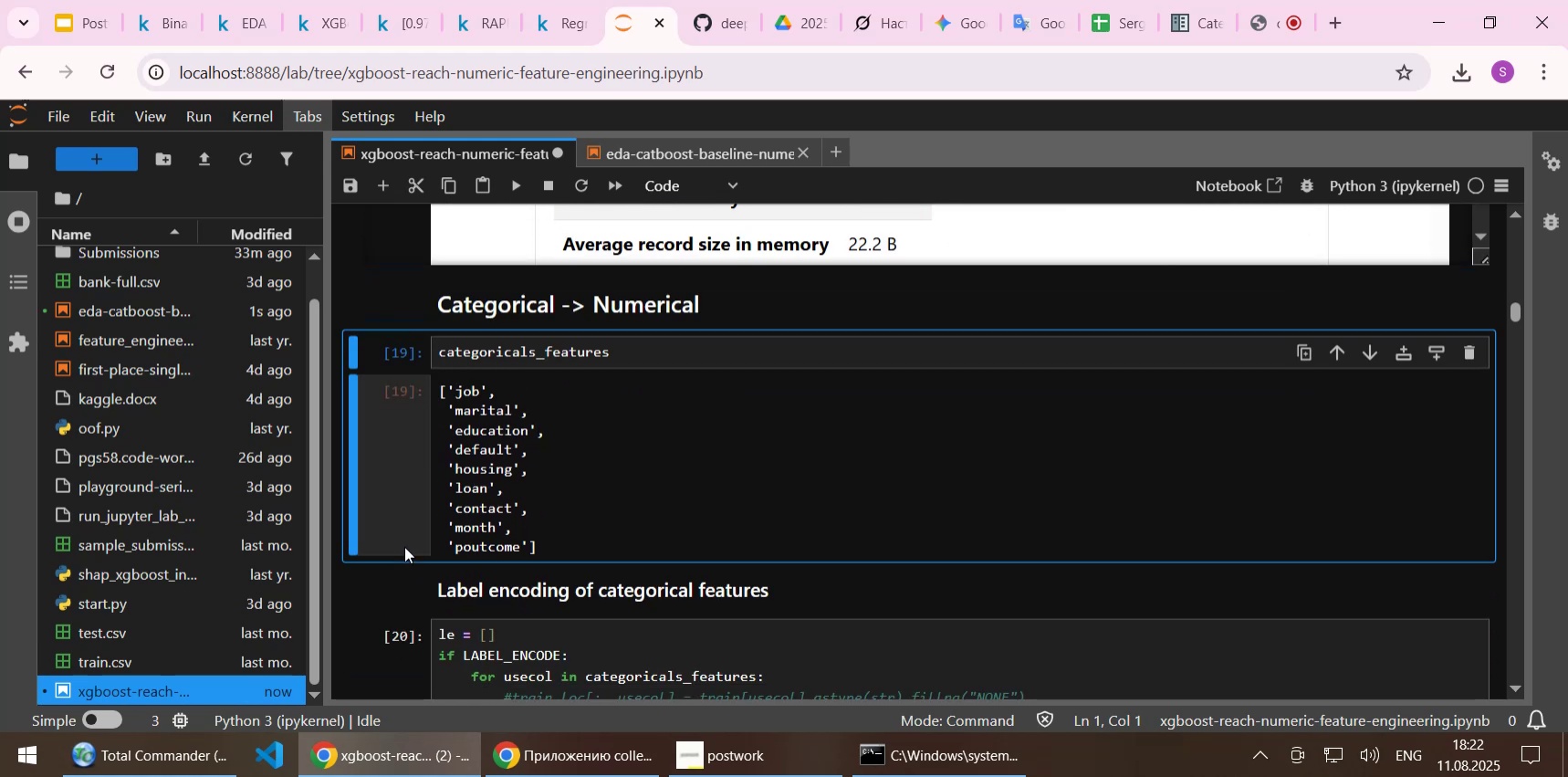 
key(Shift+Enter)
 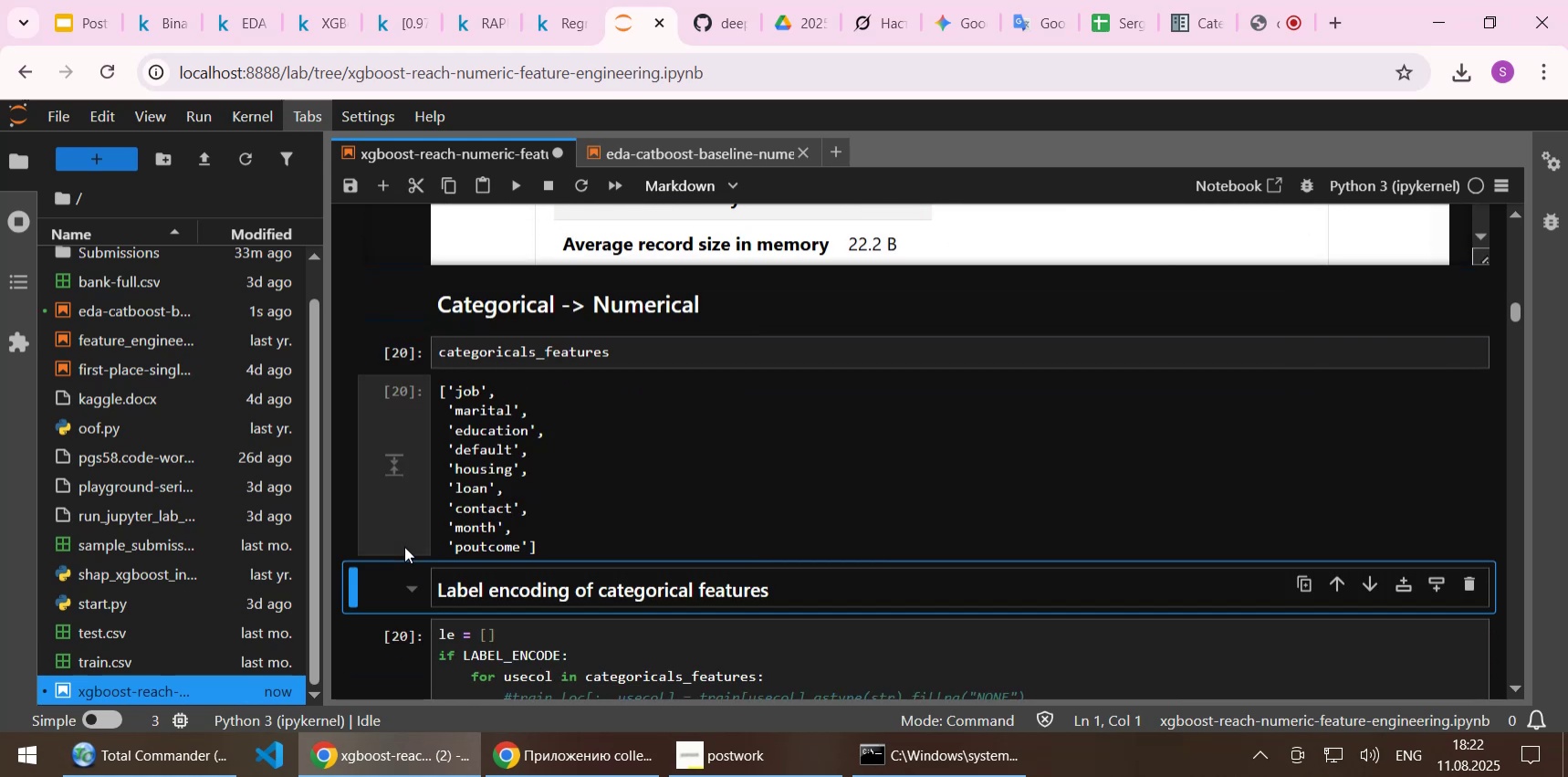 
key(Shift+Enter)
 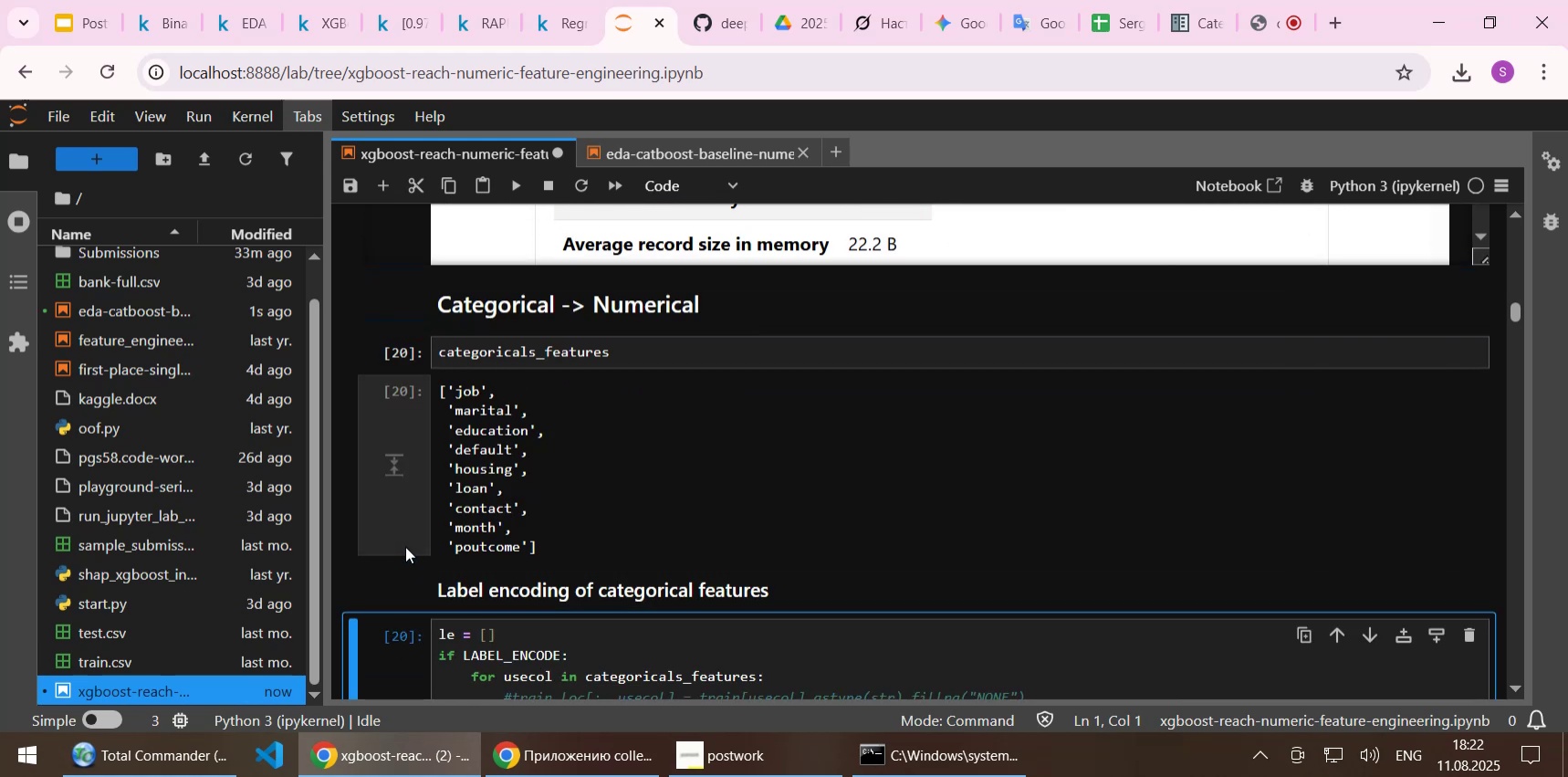 
scroll: coordinate [693, 570], scroll_direction: down, amount: 3.0
 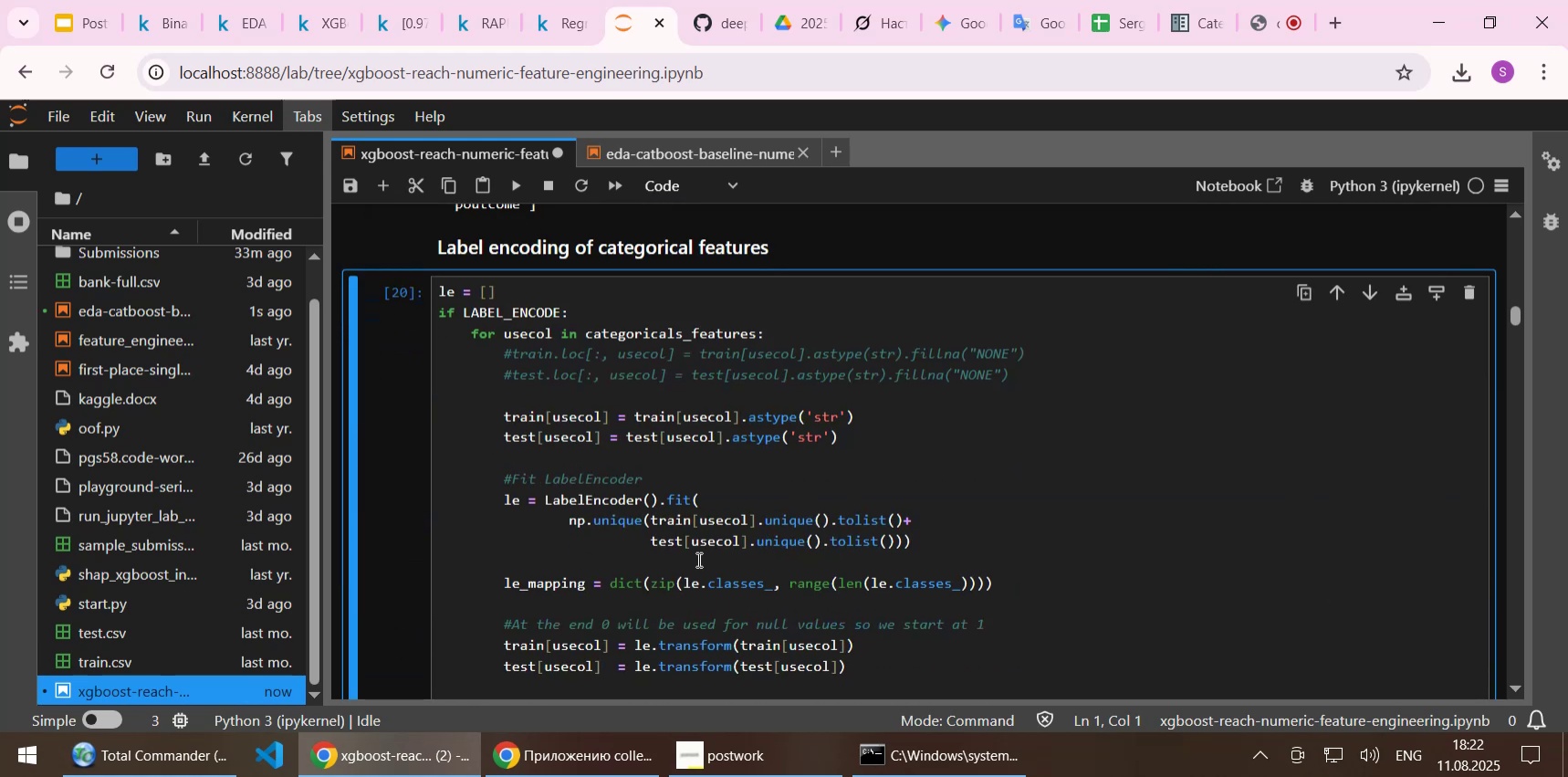 
key(Shift+Enter)
 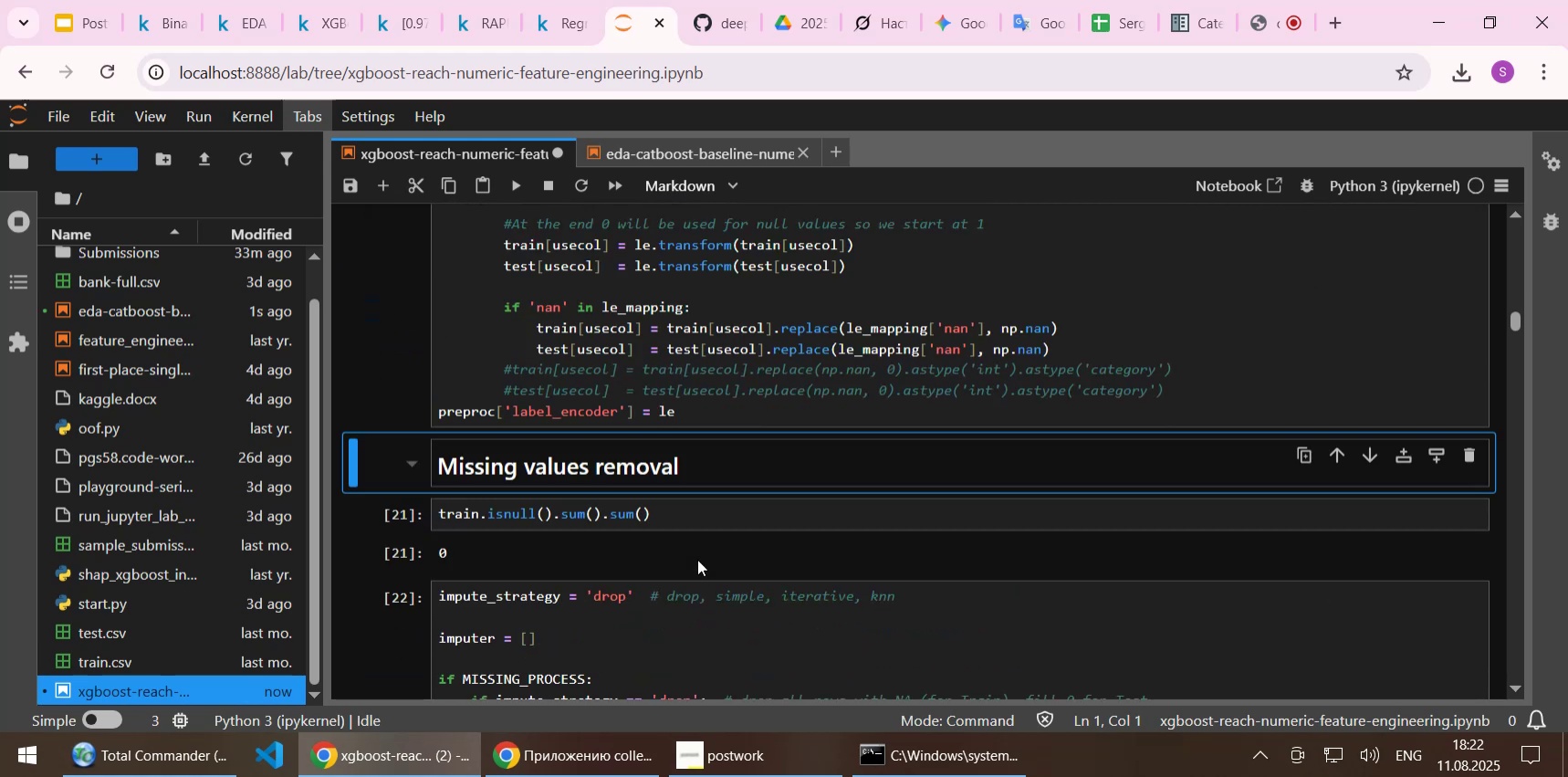 
key(Shift+Enter)
 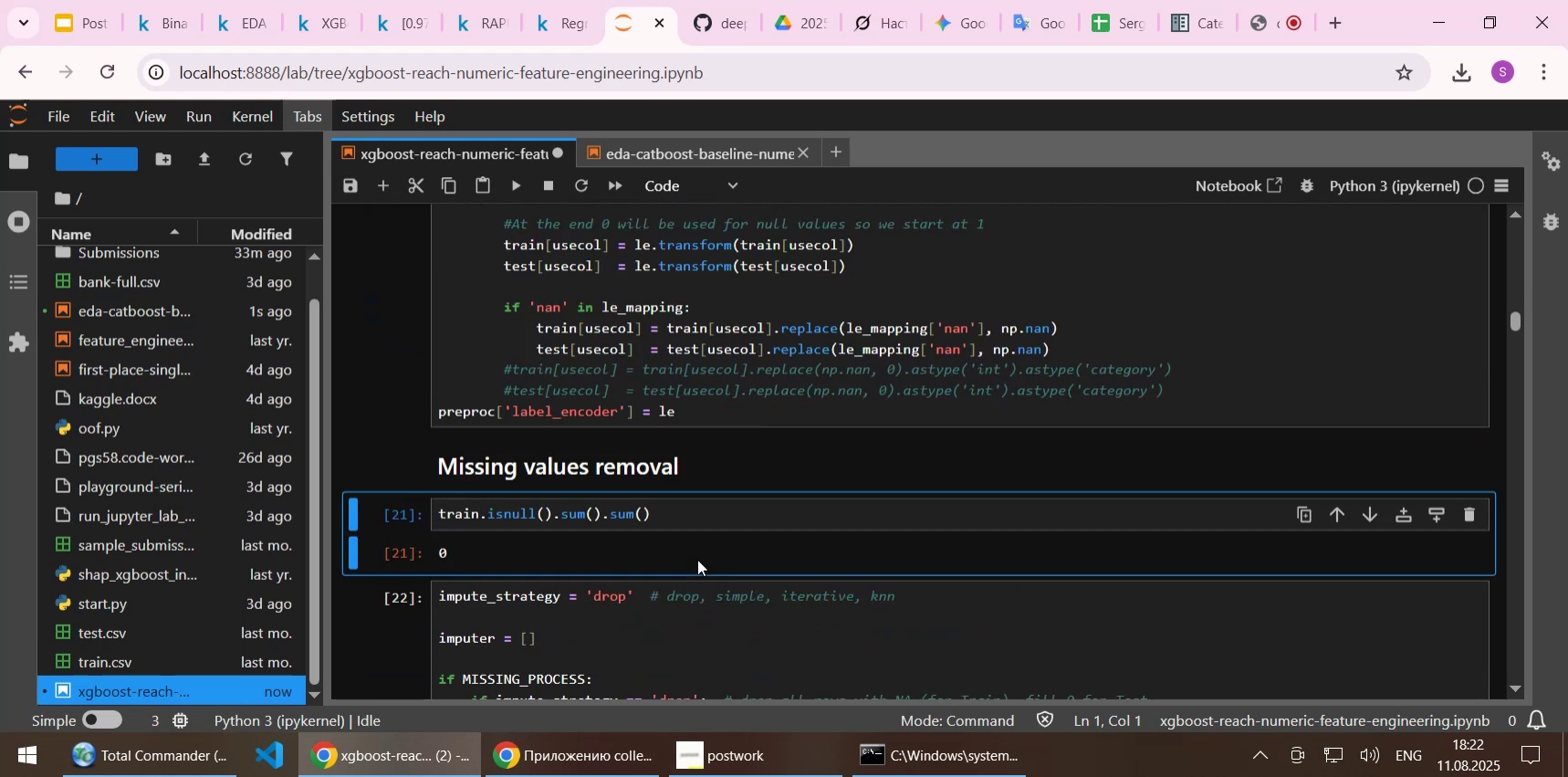 
key(Shift+Enter)
 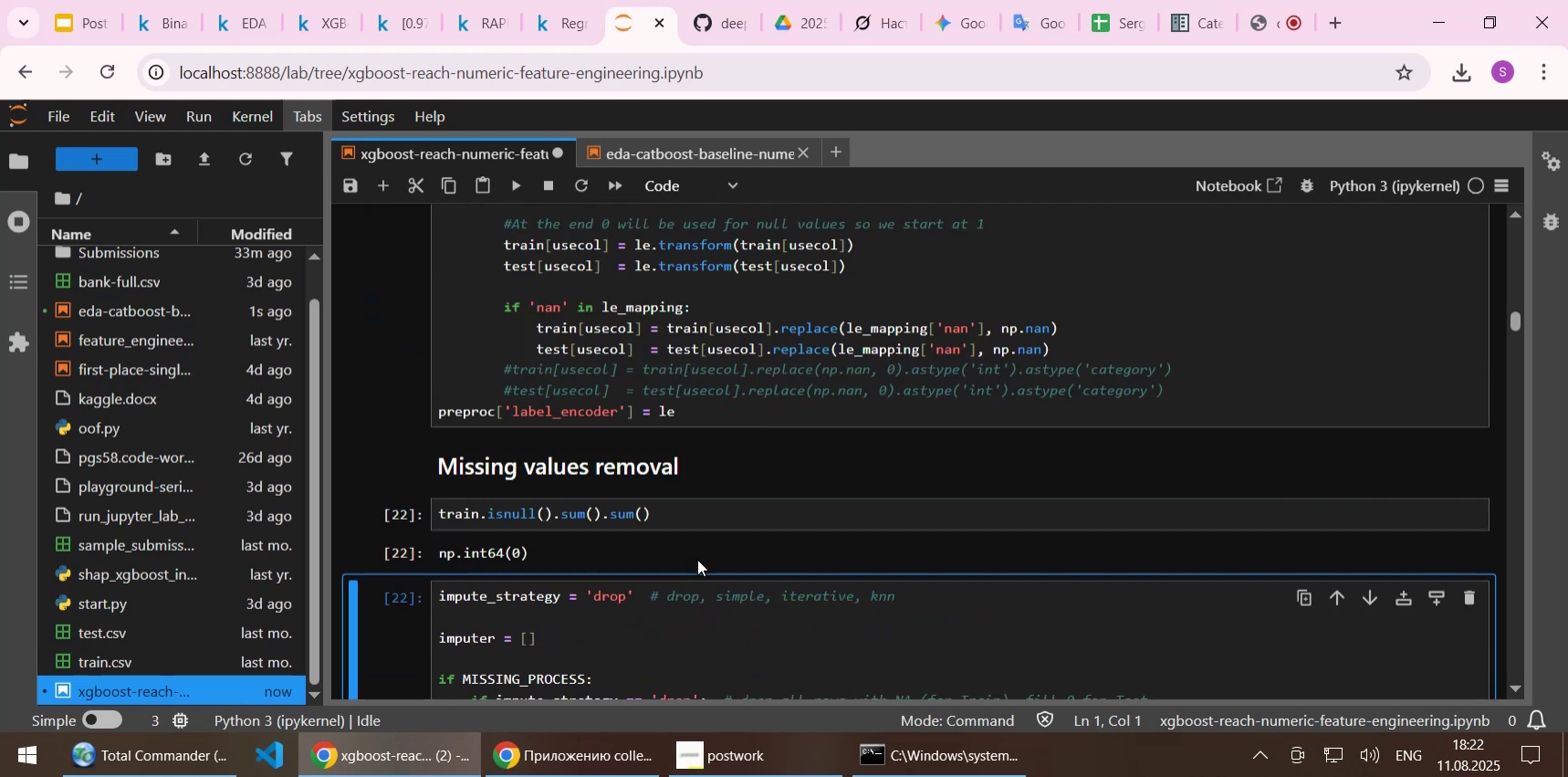 
scroll: coordinate [697, 559], scroll_direction: down, amount: 2.0
 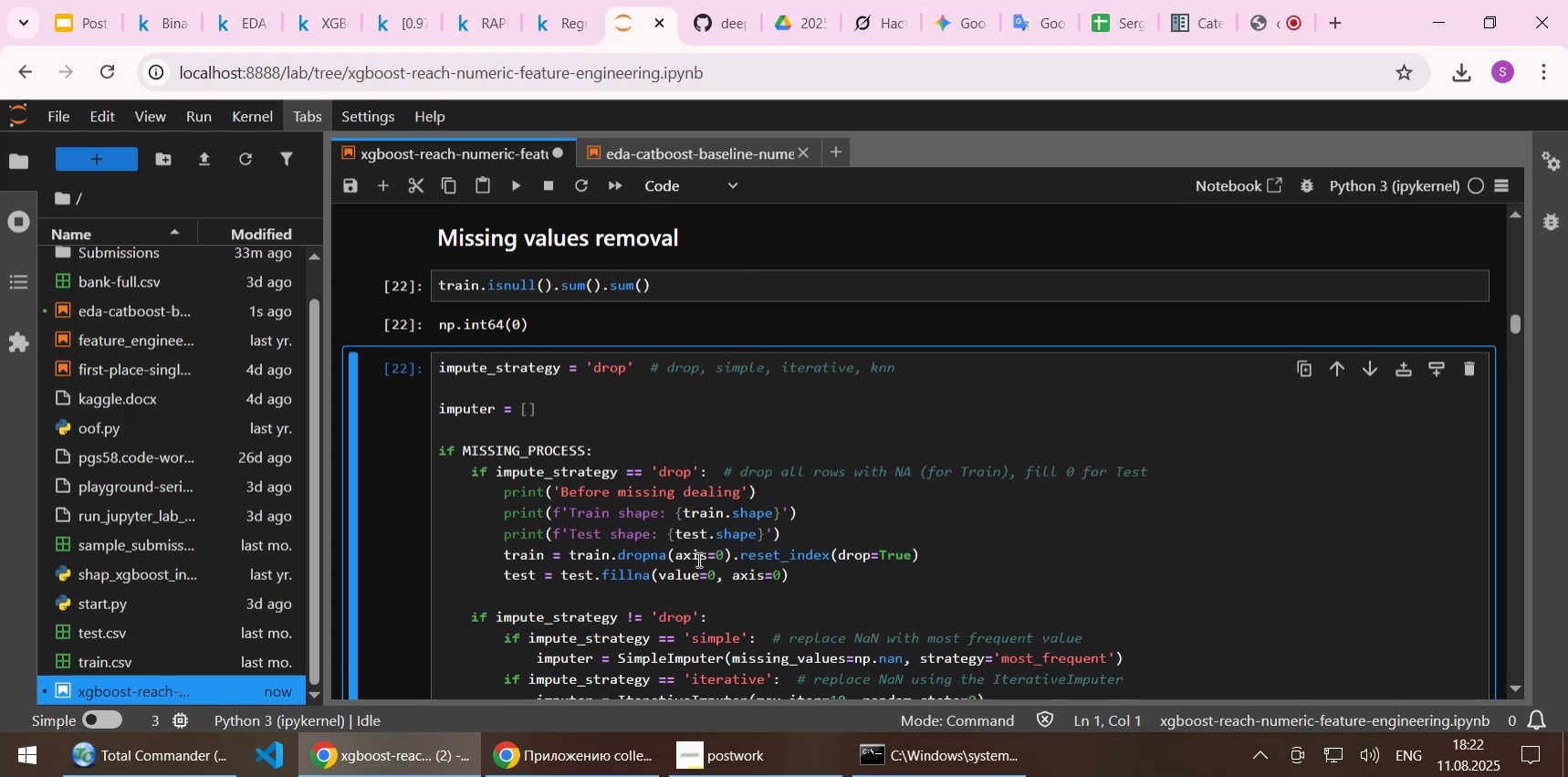 
key(Shift+Enter)
 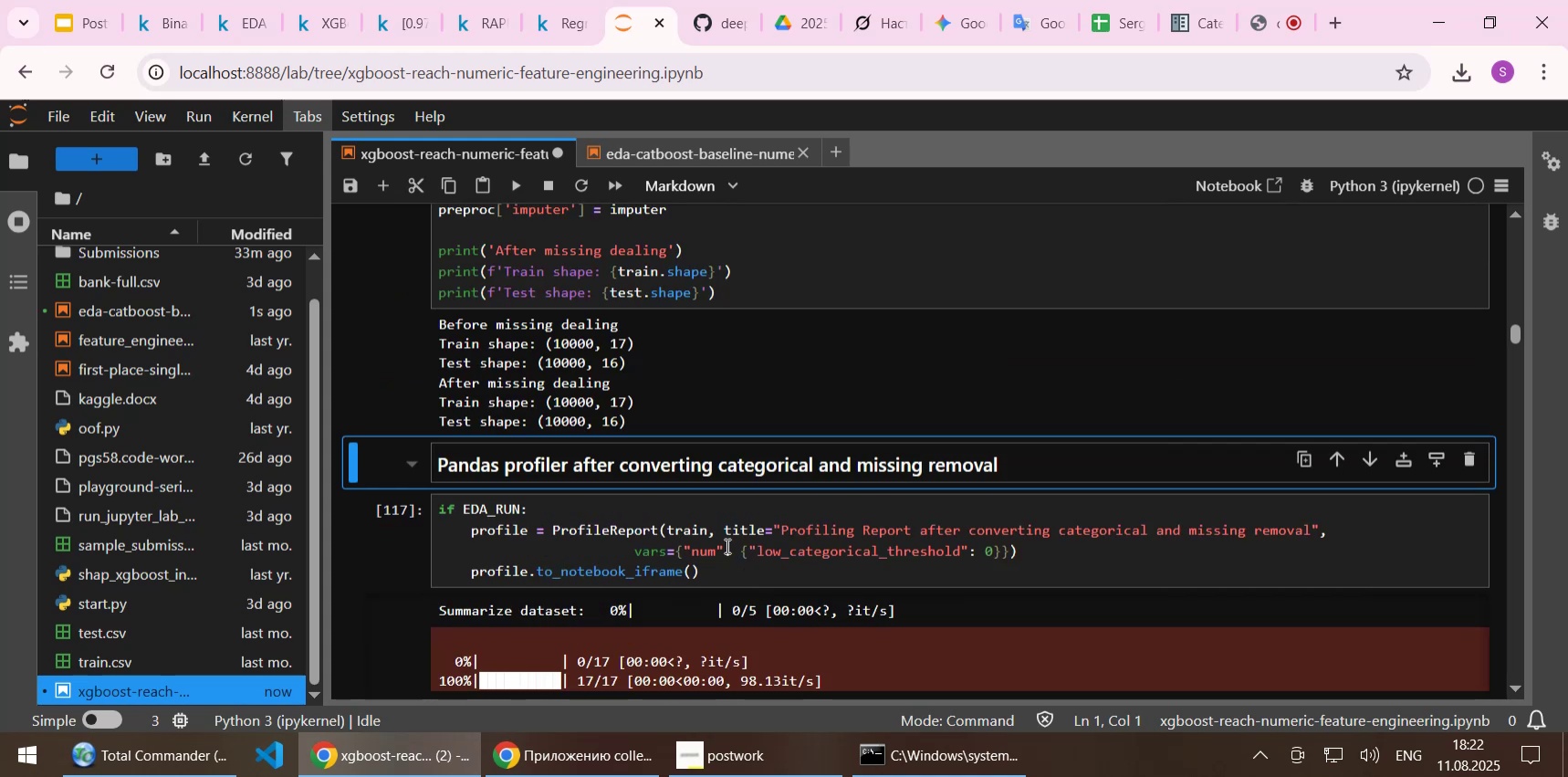 
hold_key(key=ShiftLeft, duration=0.78)
 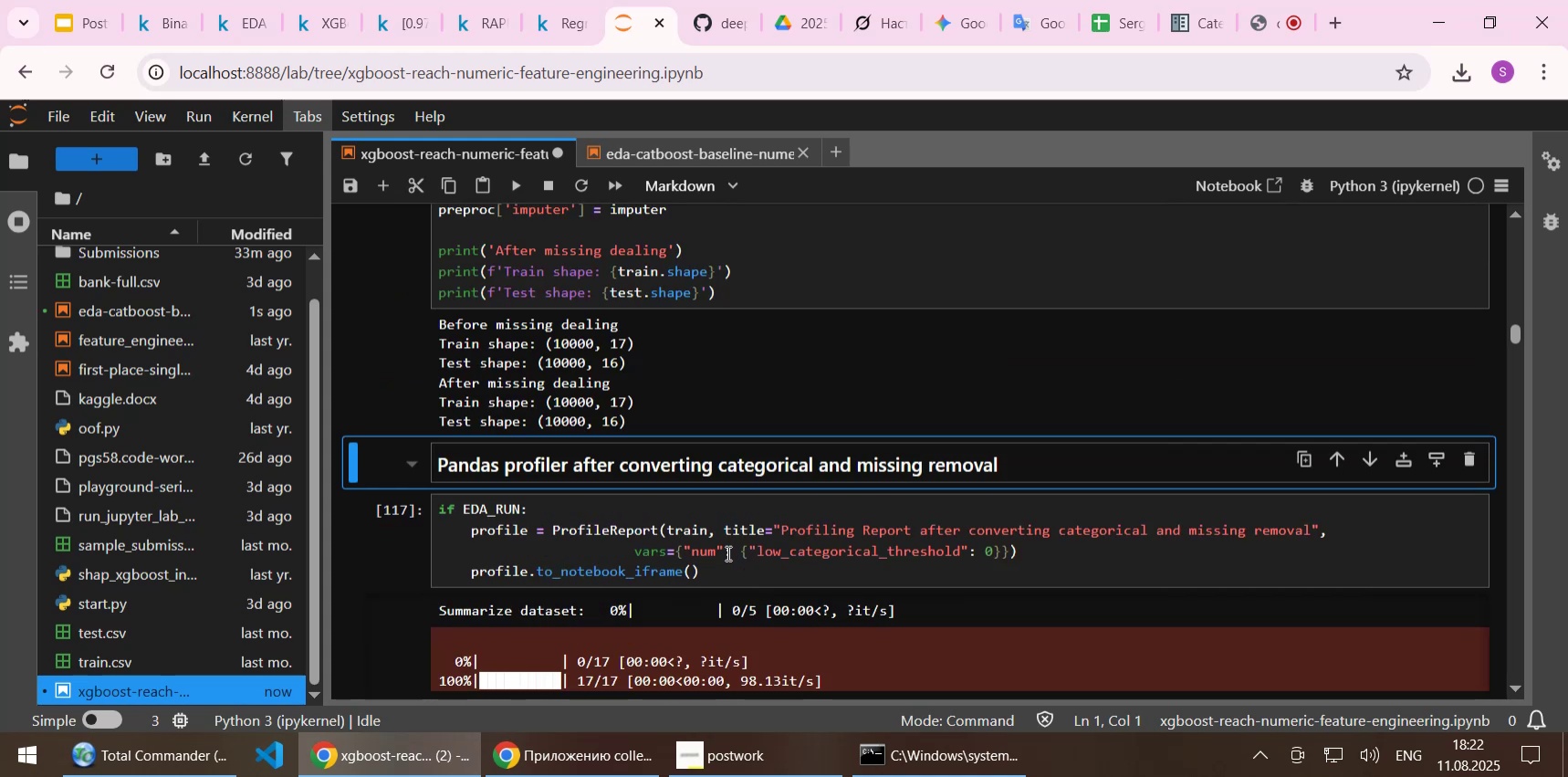 
scroll: coordinate [727, 552], scroll_direction: down, amount: 1.0
 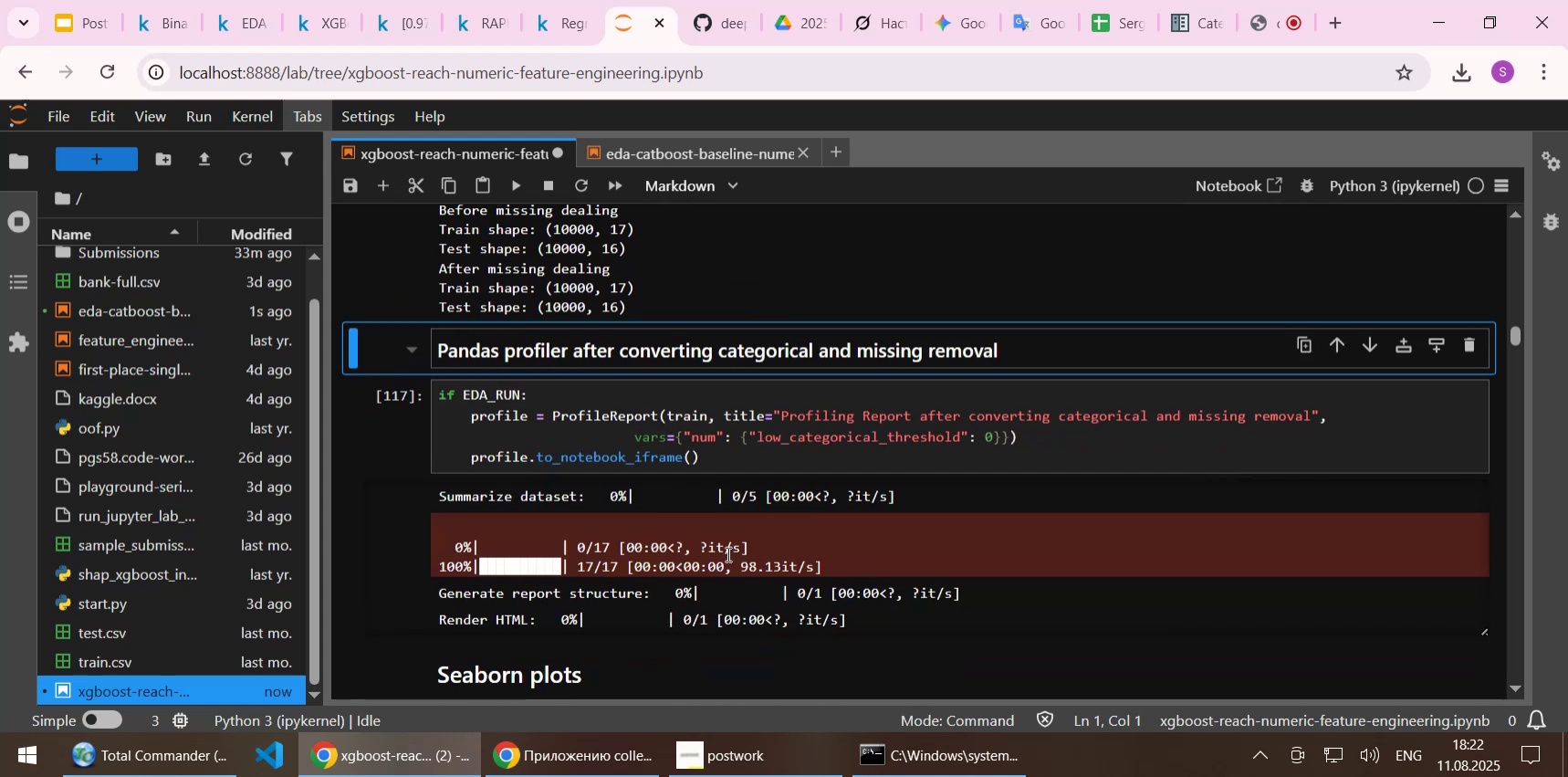 
key(Shift+Enter)
 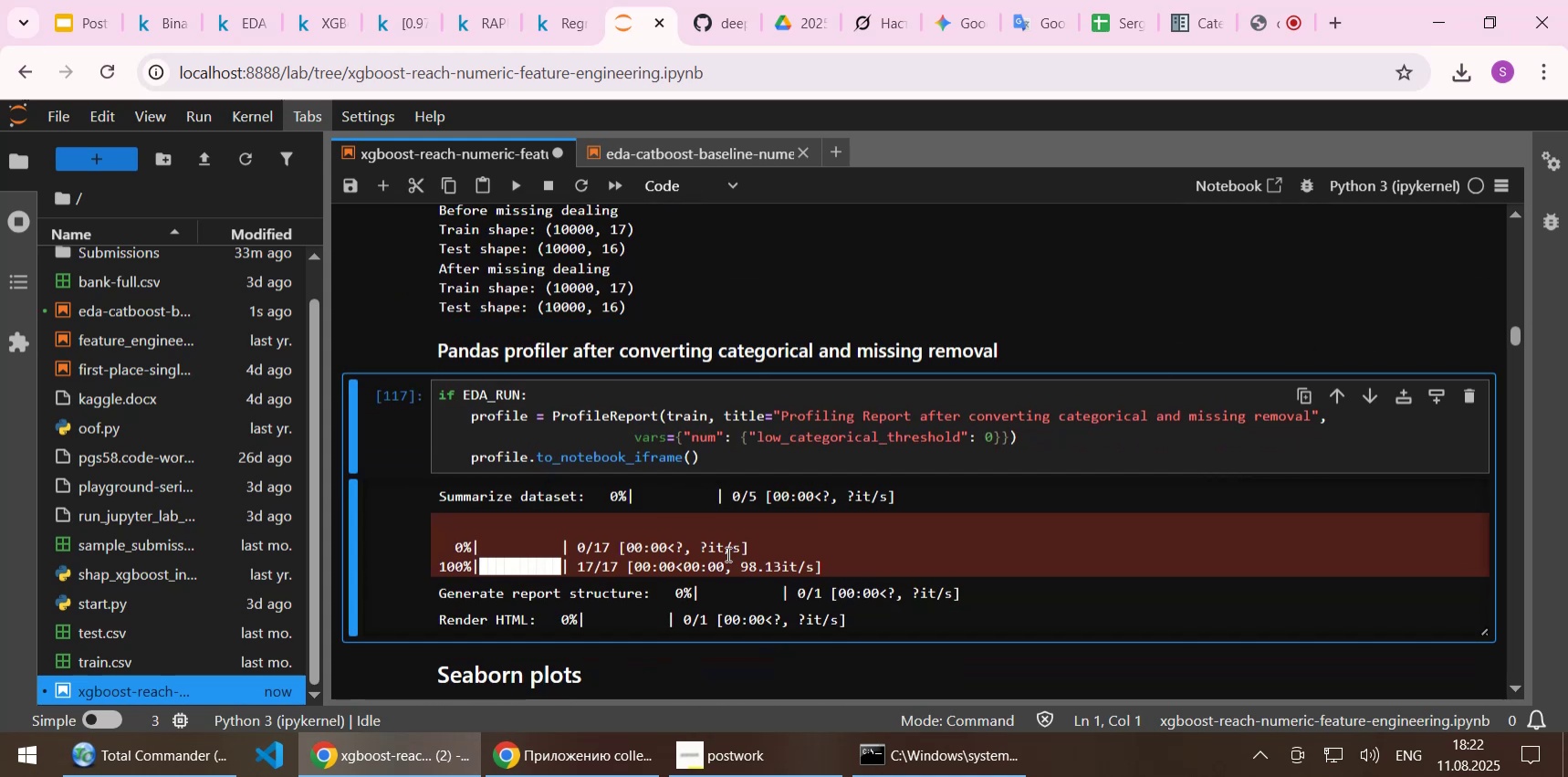 
key(Shift+Enter)
 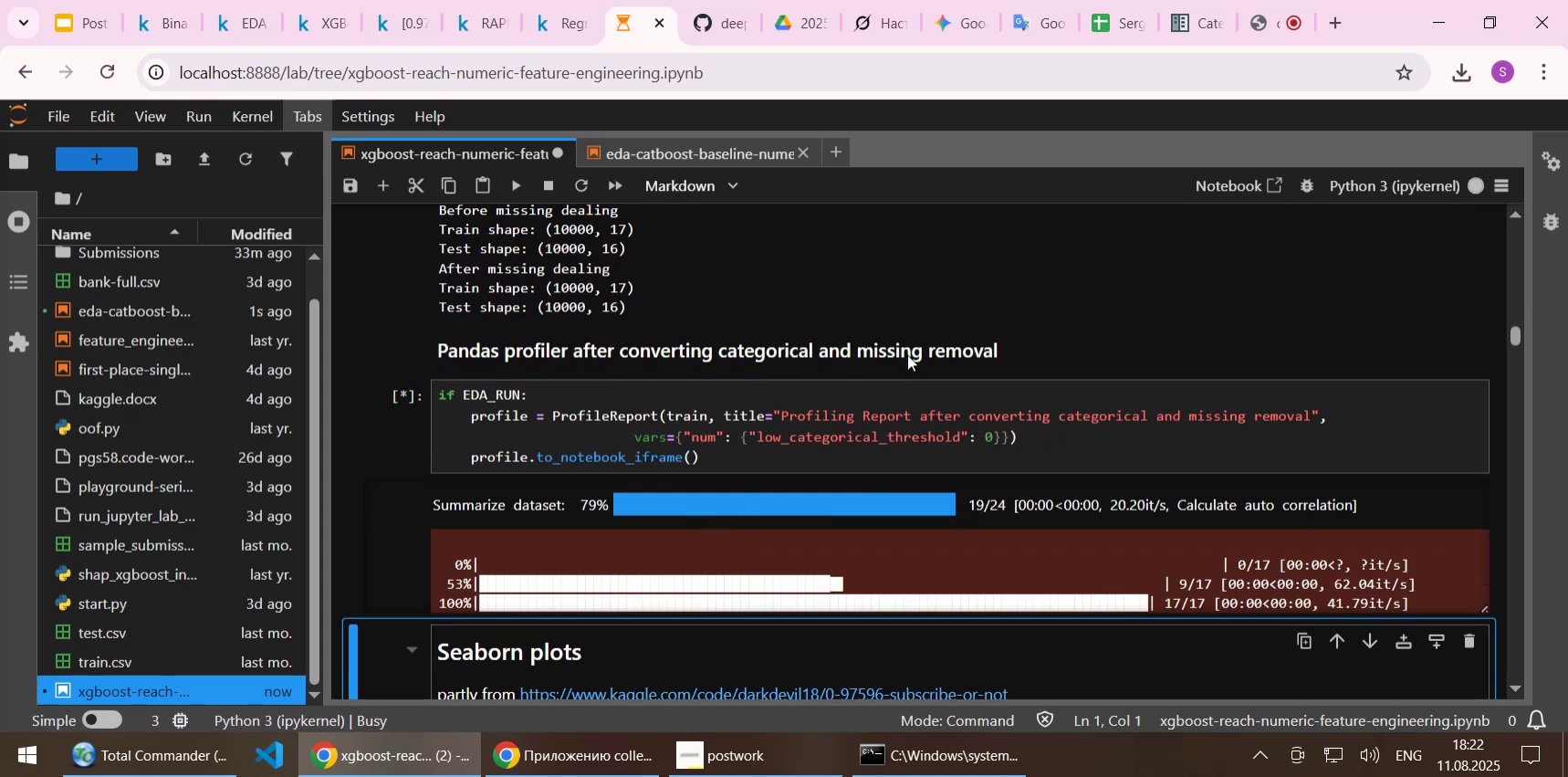 
scroll: coordinate [999, 339], scroll_direction: down, amount: 1.0
 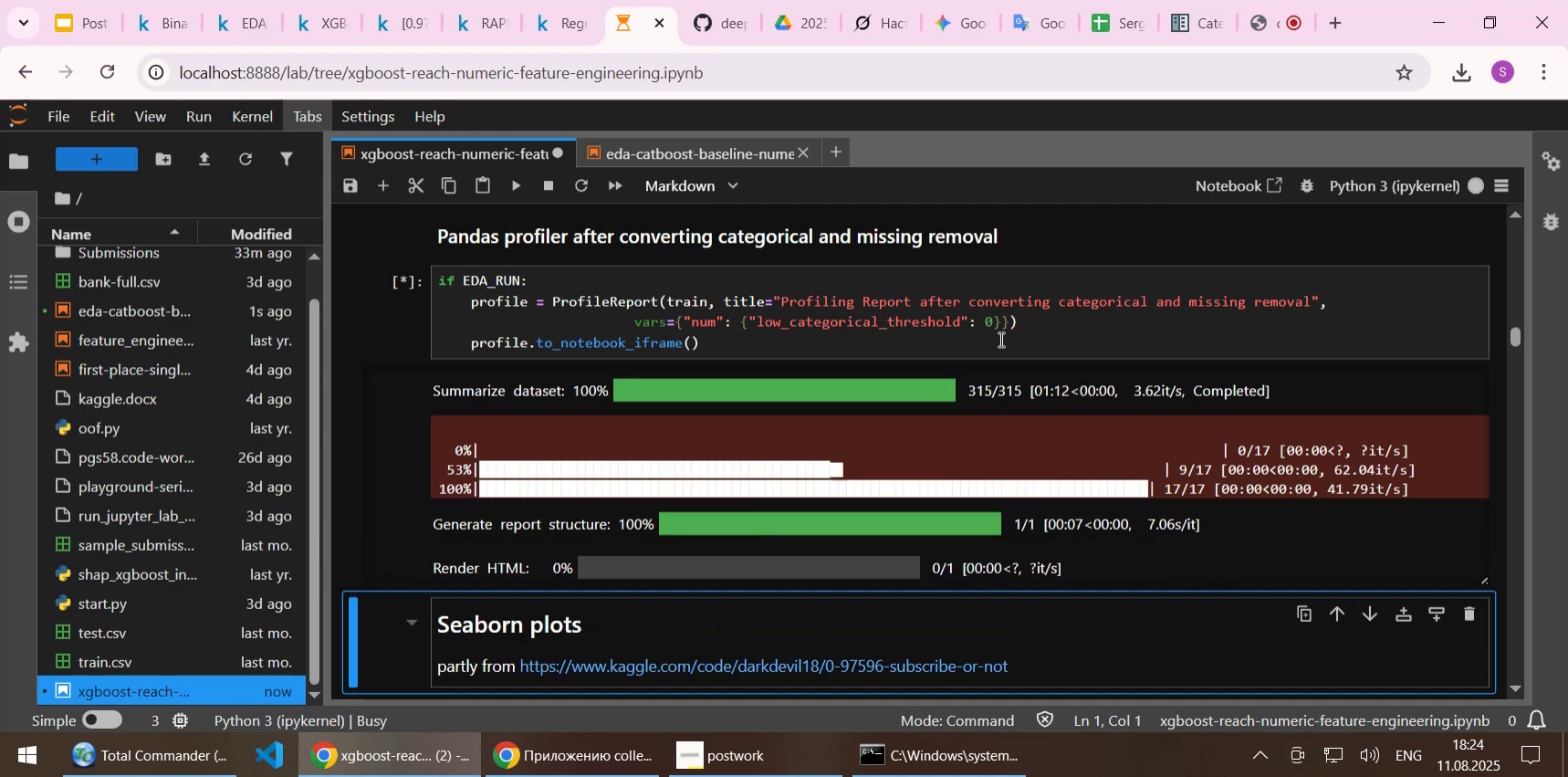 
wait(83.31)
 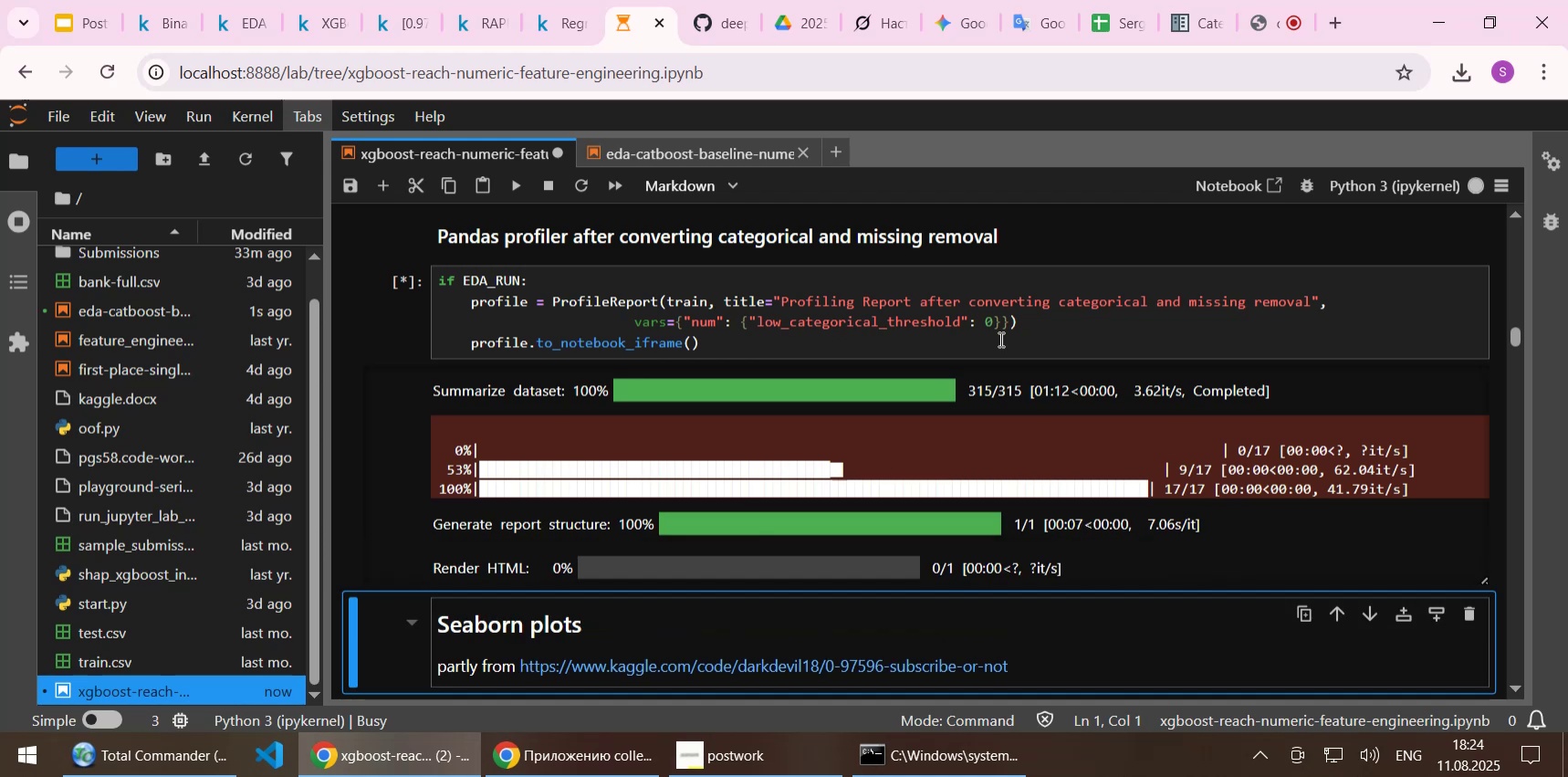 
scroll: coordinate [999, 364], scroll_direction: down, amount: 1.0
 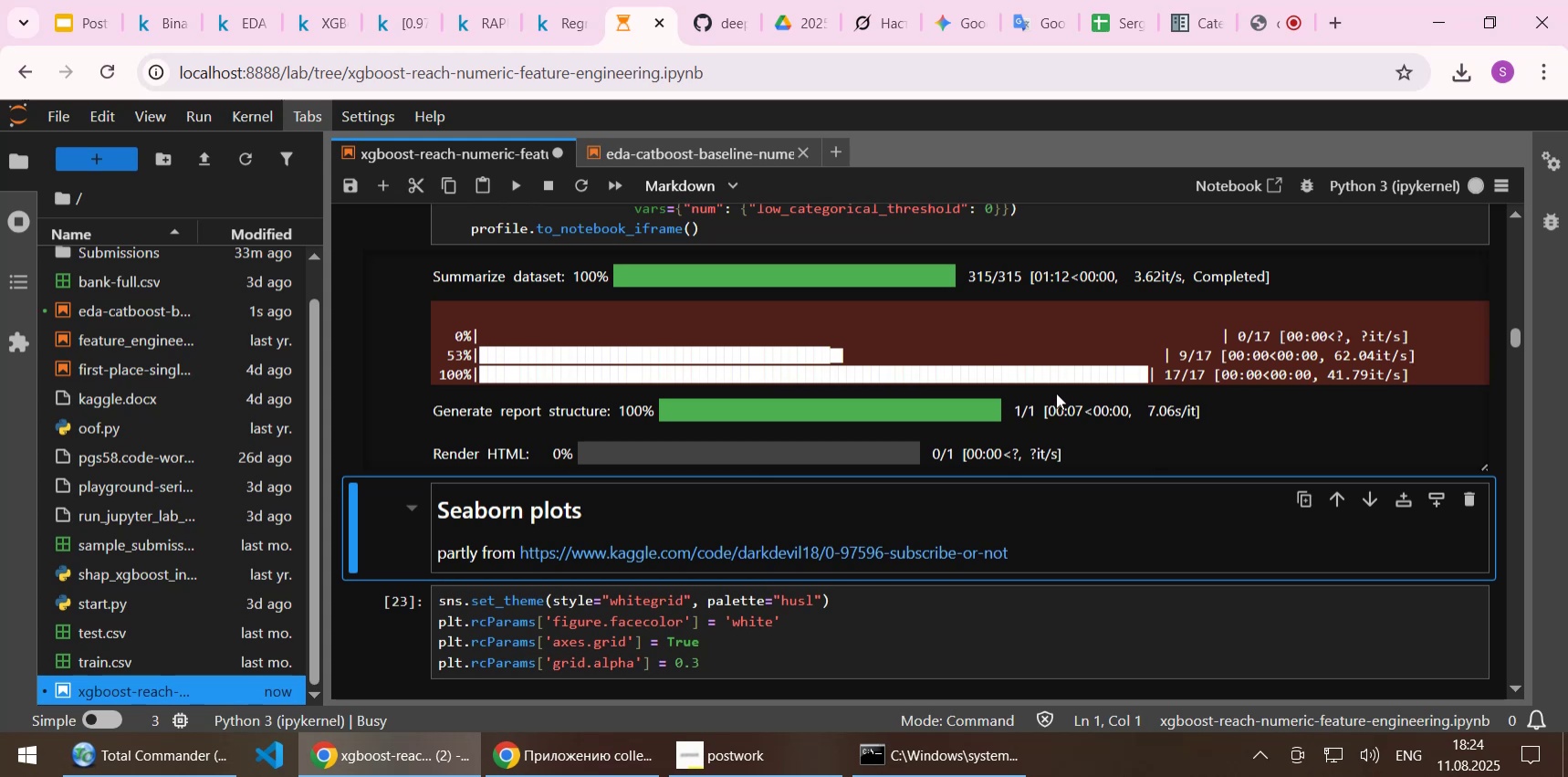 
wait(14.86)
 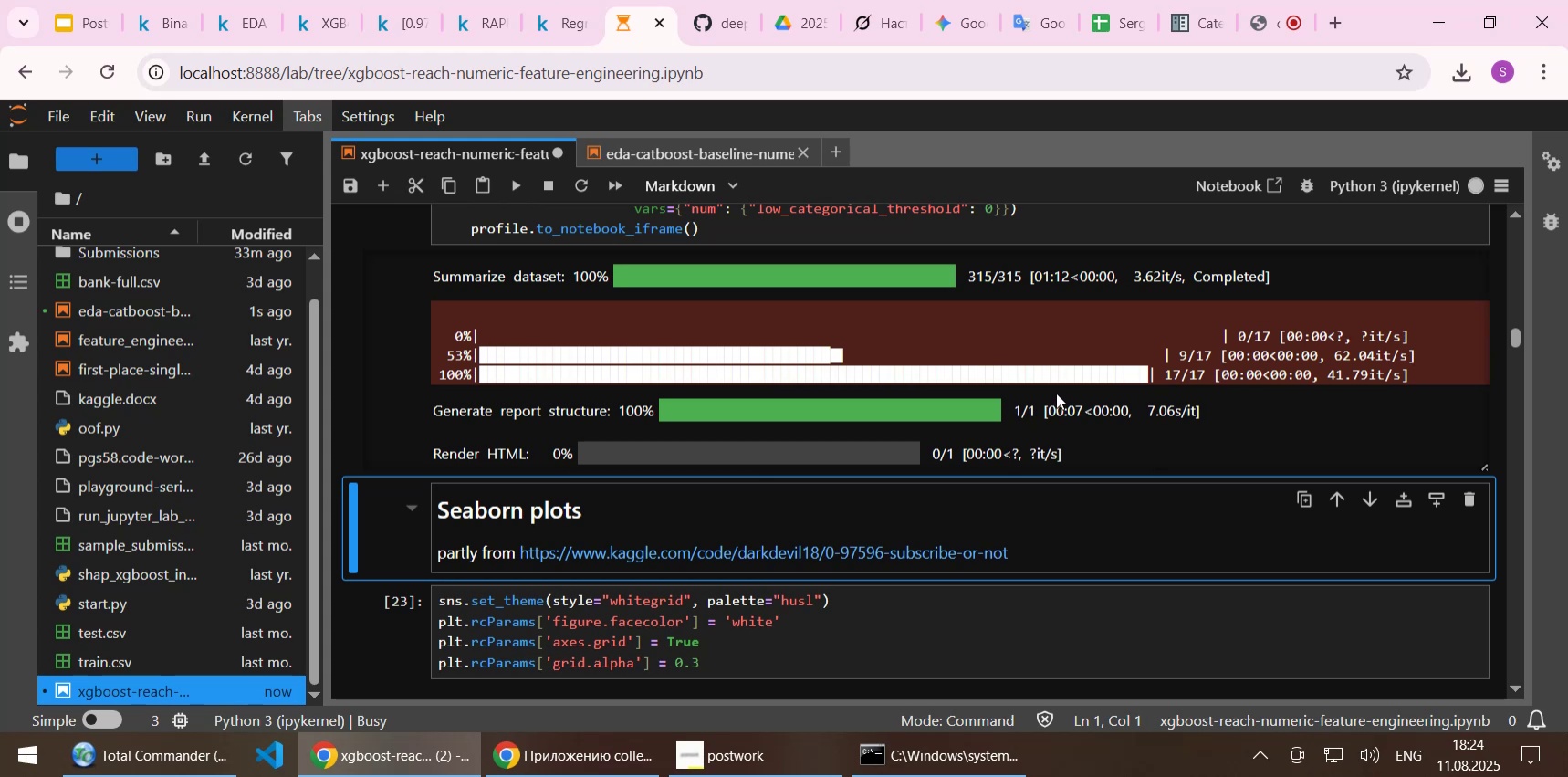 
scroll: coordinate [1048, 362], scroll_direction: down, amount: 1.0
 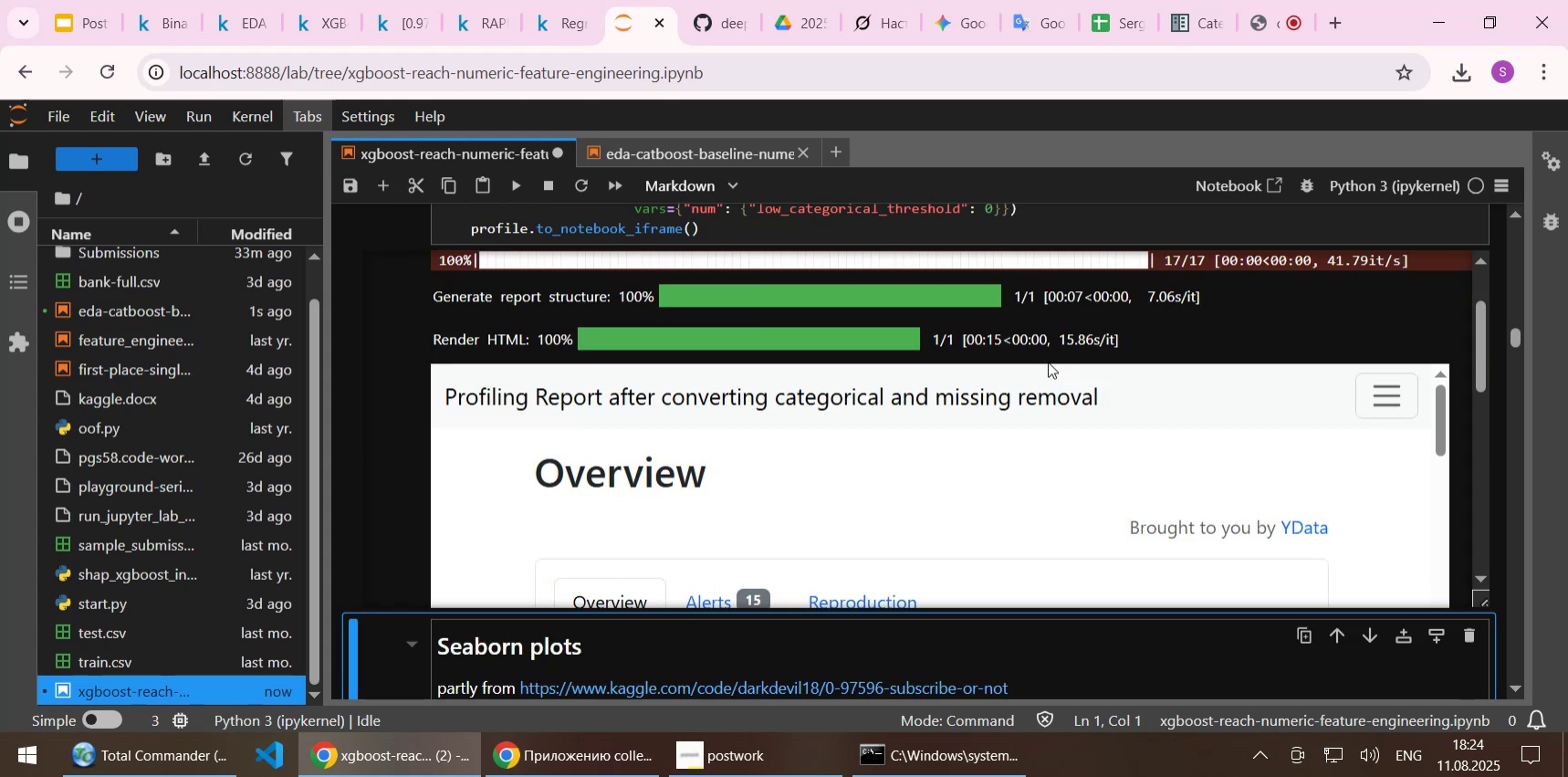 
scroll: coordinate [1048, 362], scroll_direction: up, amount: 1.0
 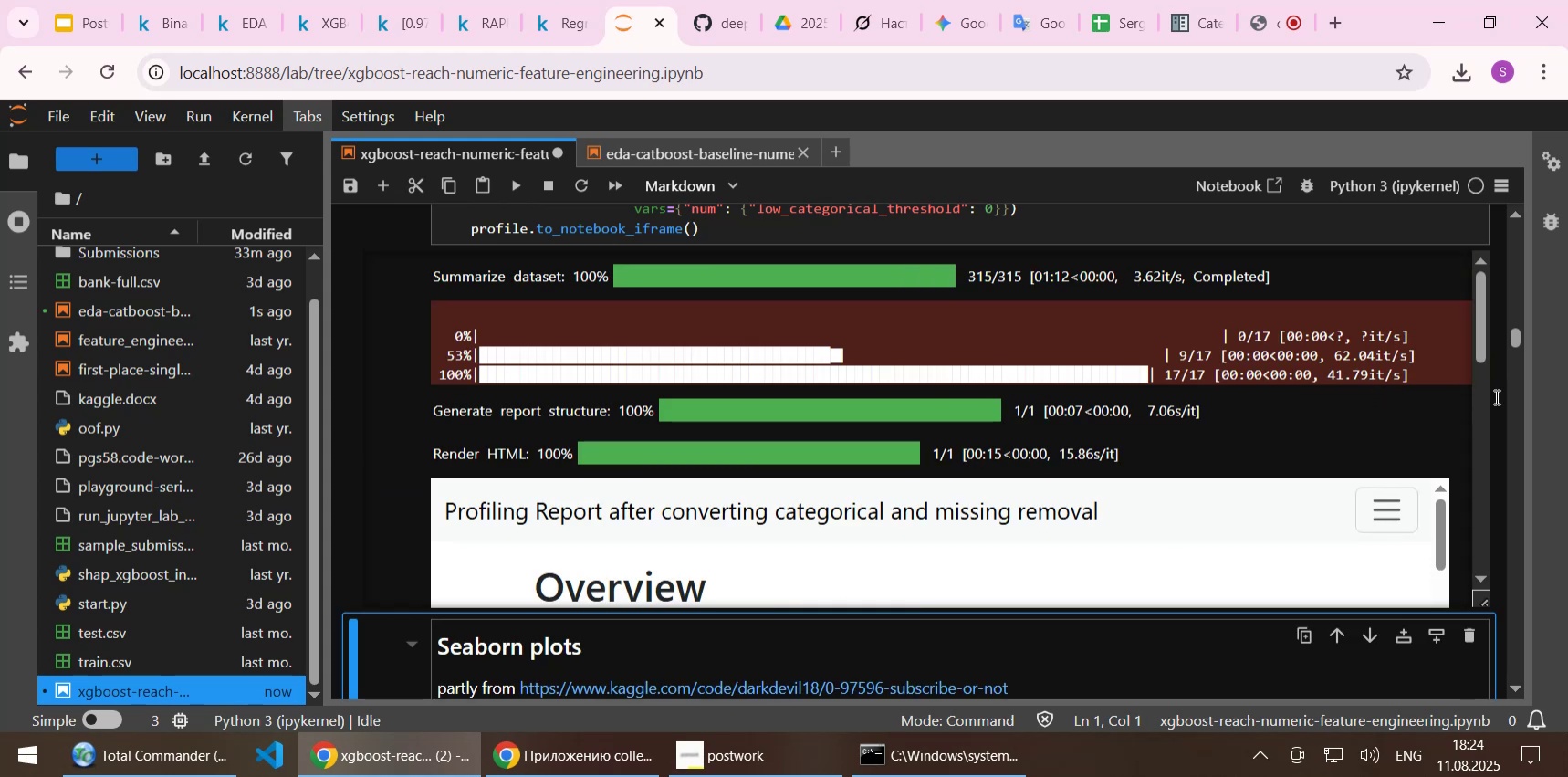 
scroll: coordinate [1463, 413], scroll_direction: down, amount: 2.0
 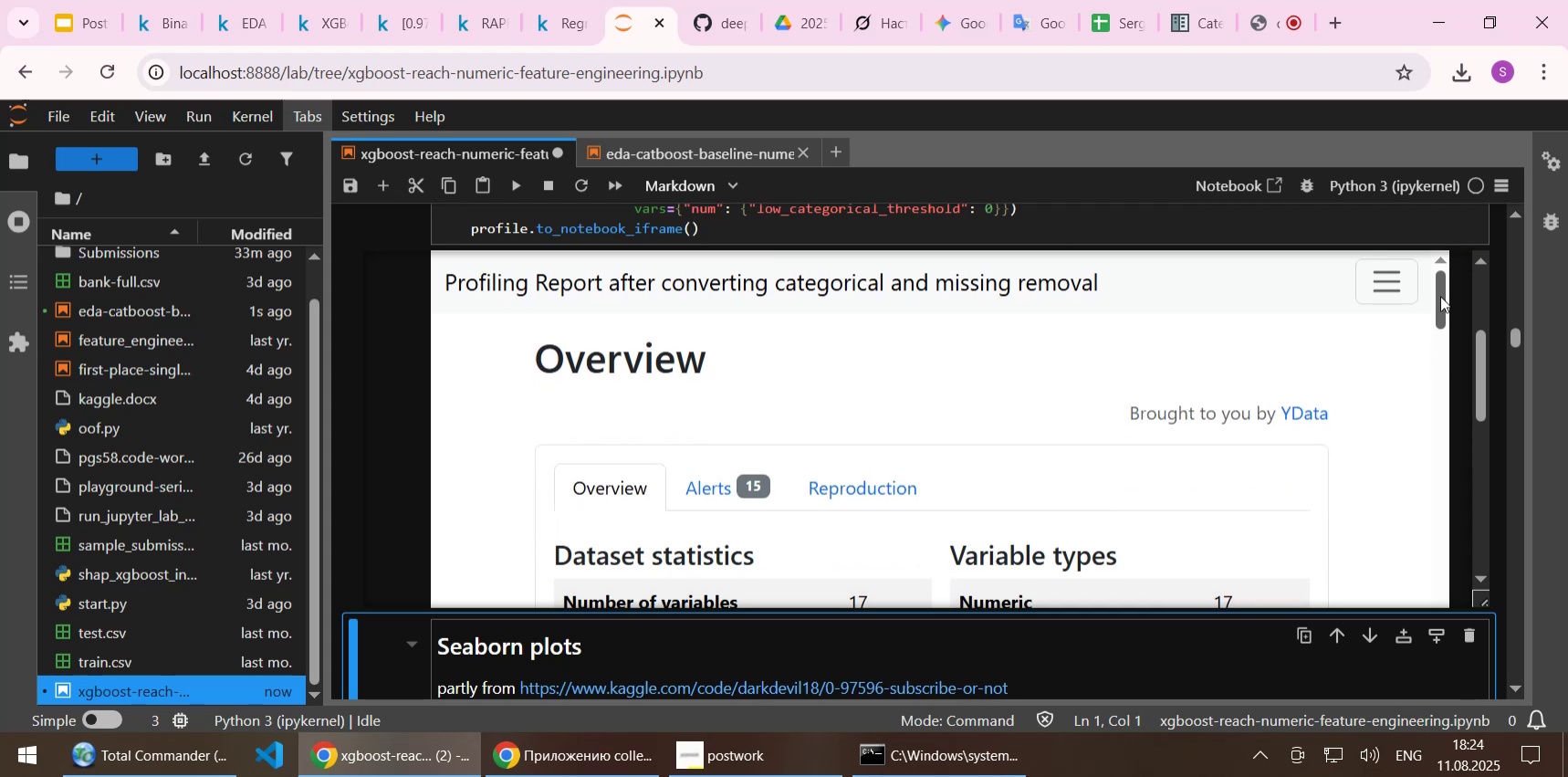 
left_click_drag(start_coordinate=[1441, 296], to_coordinate=[1437, 454])
 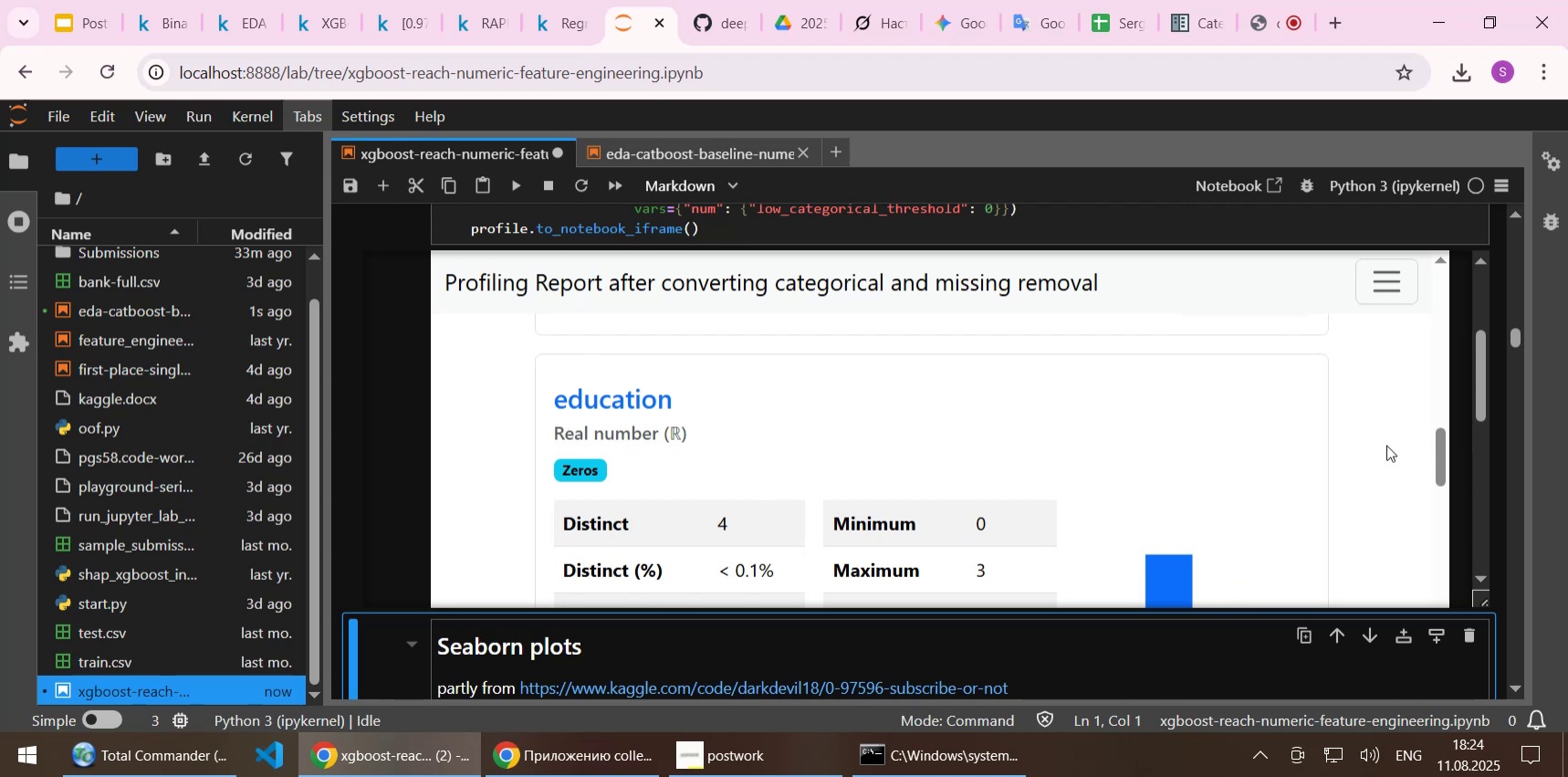 
scroll: coordinate [1386, 445], scroll_direction: down, amount: 1.0
 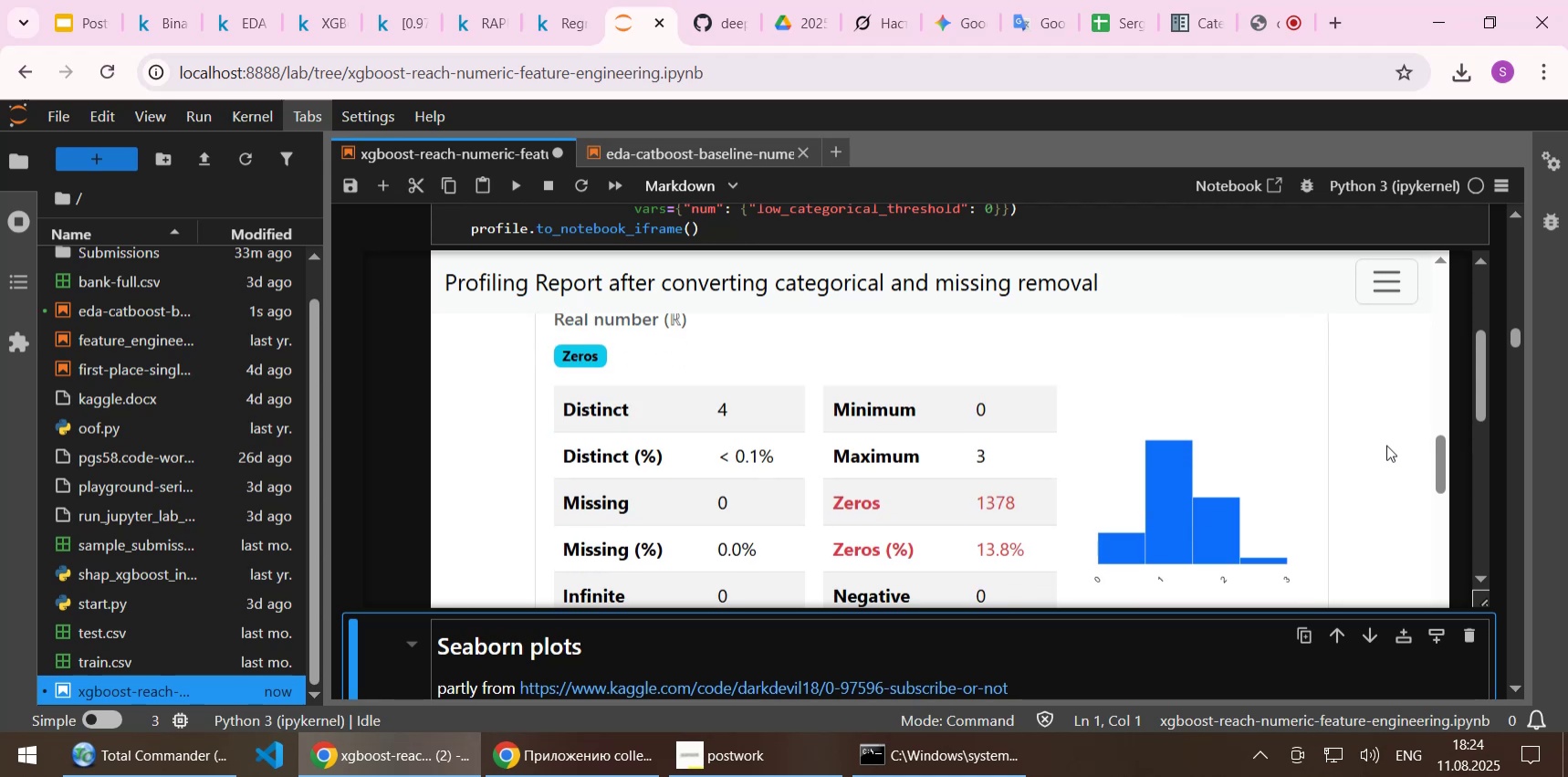 
wait(8.62)
 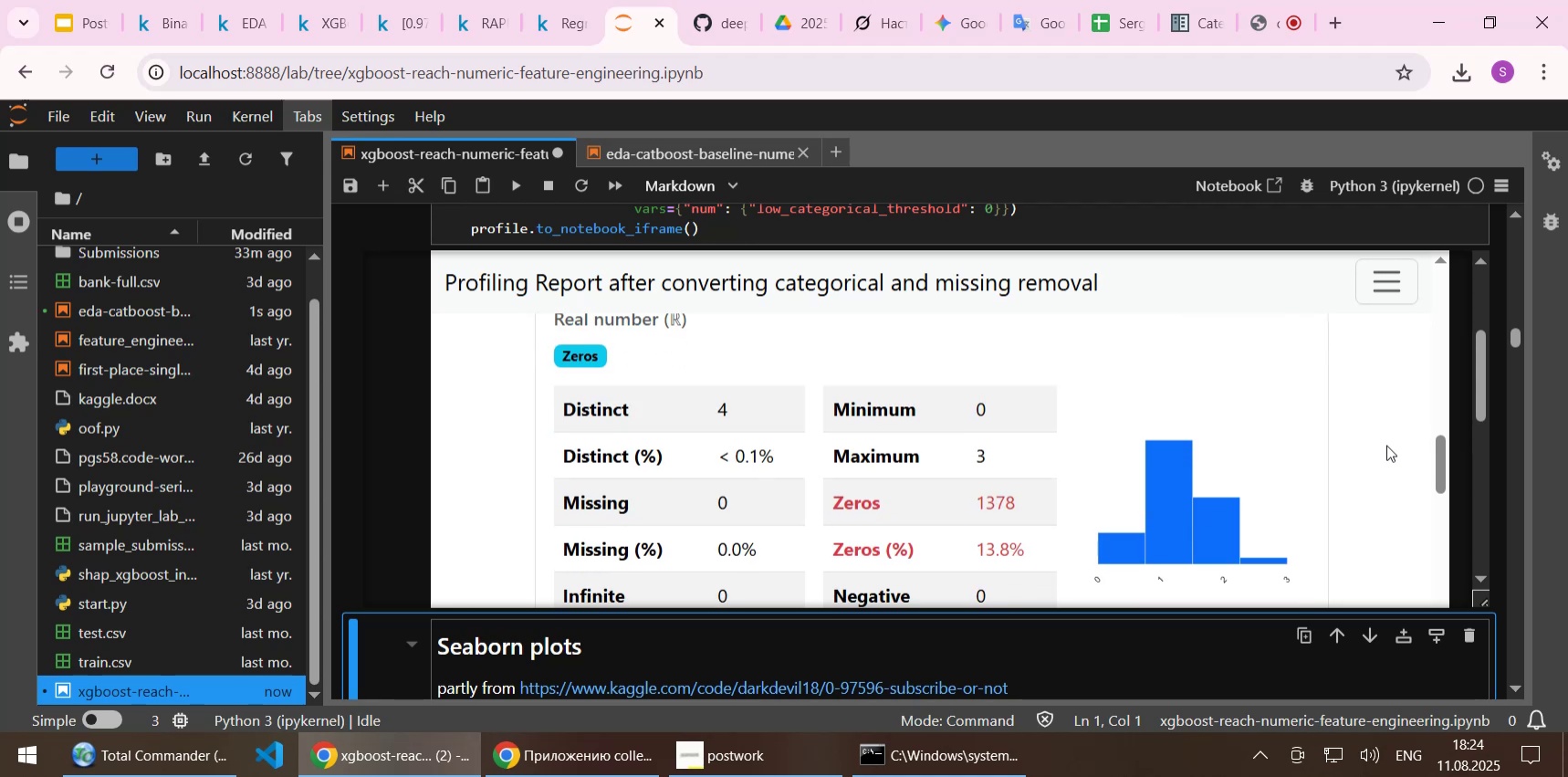 
scroll: coordinate [1386, 445], scroll_direction: down, amount: 1.0
 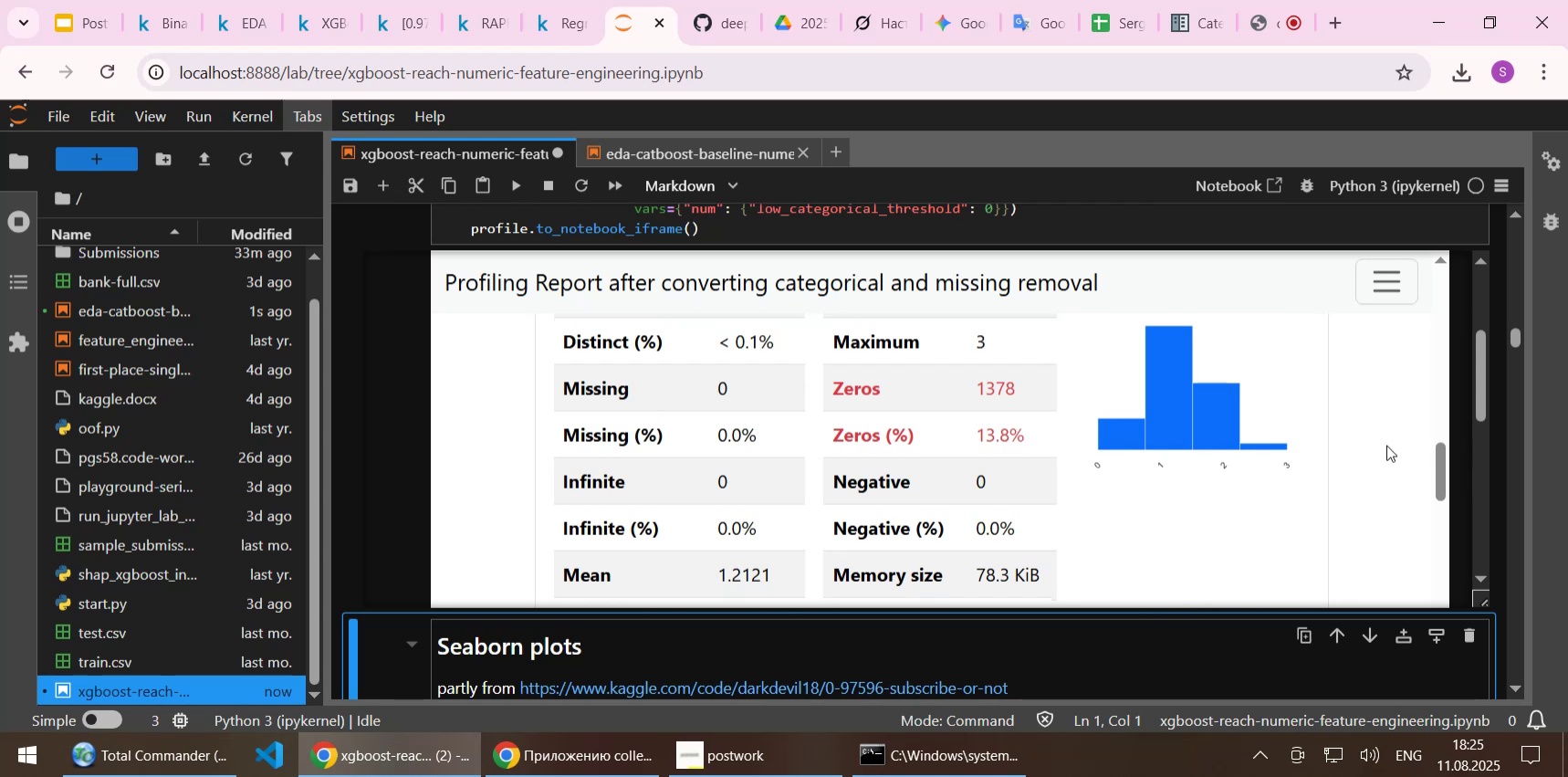 
wait(9.43)
 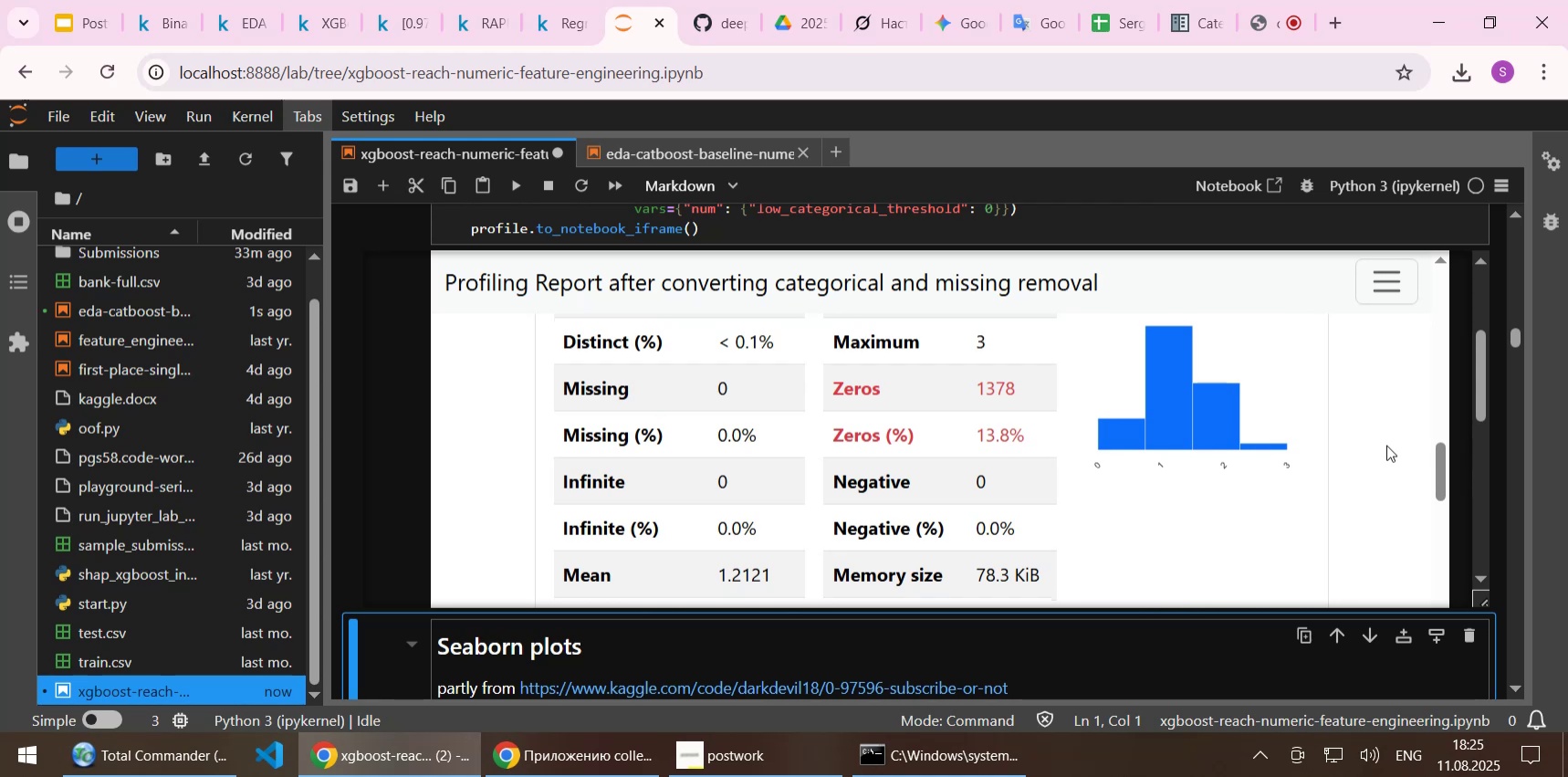 
scroll: coordinate [1386, 445], scroll_direction: down, amount: 1.0
 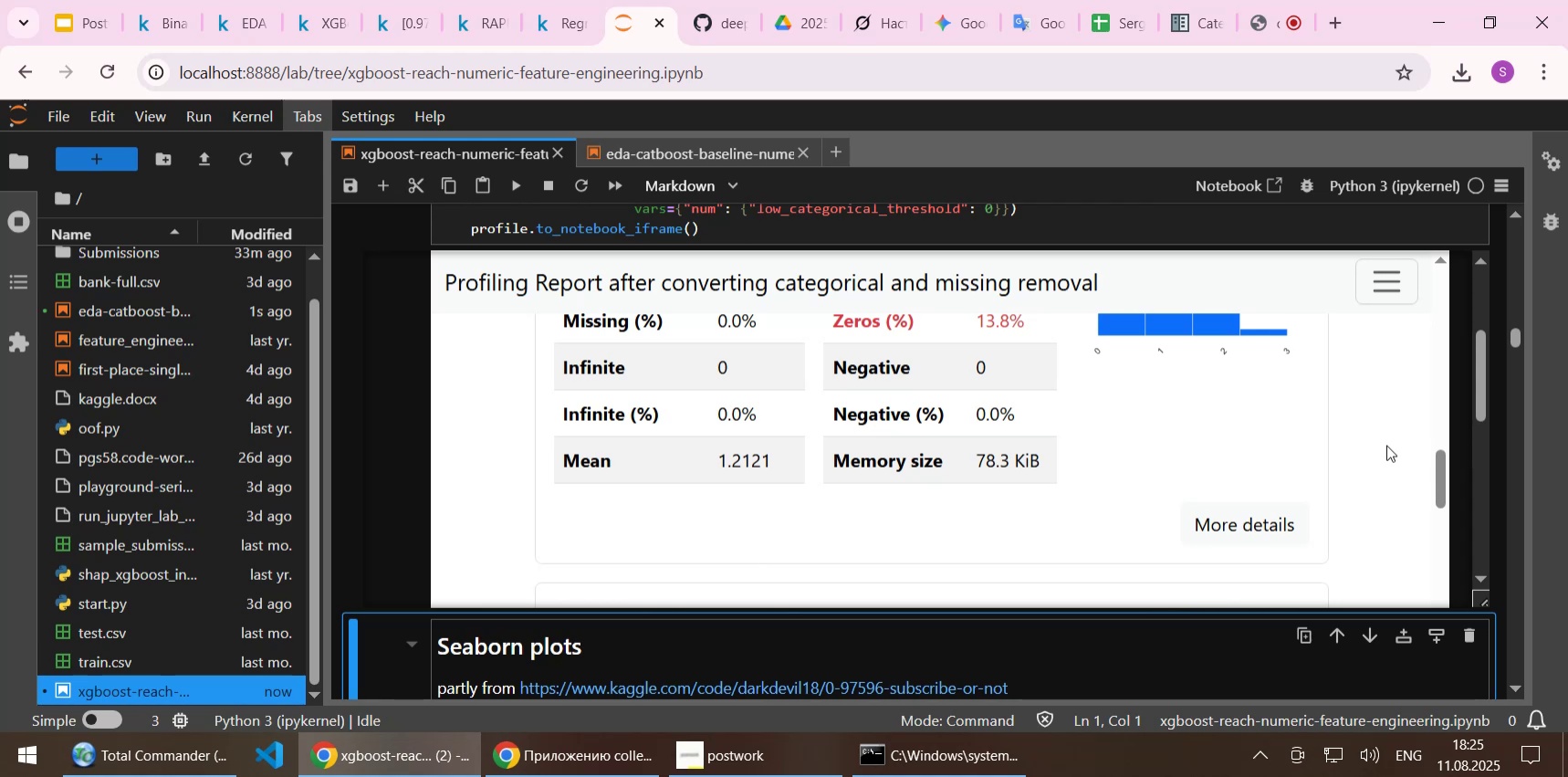 
wait(7.39)
 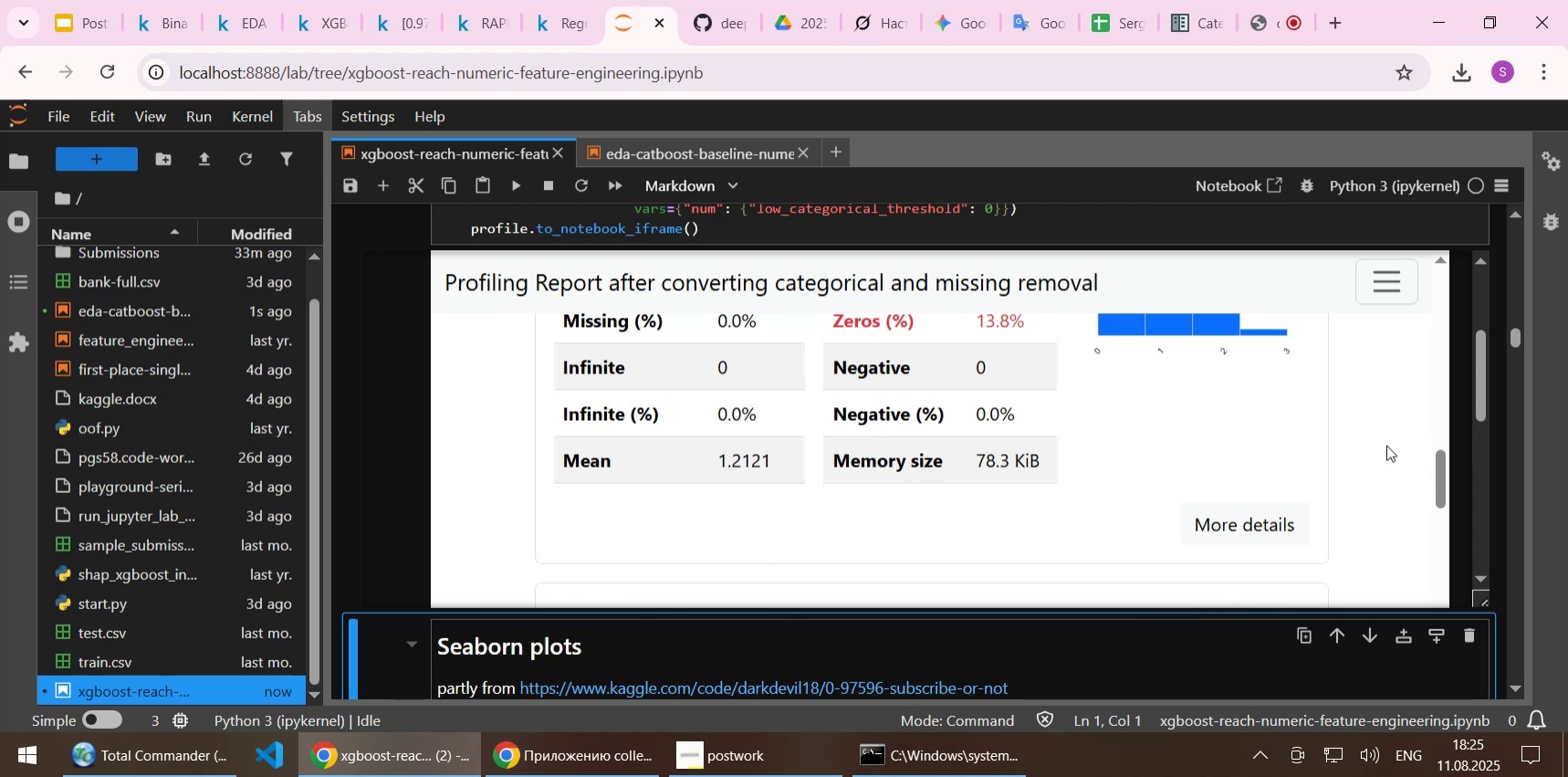 
scroll: coordinate [1386, 445], scroll_direction: down, amount: 2.0
 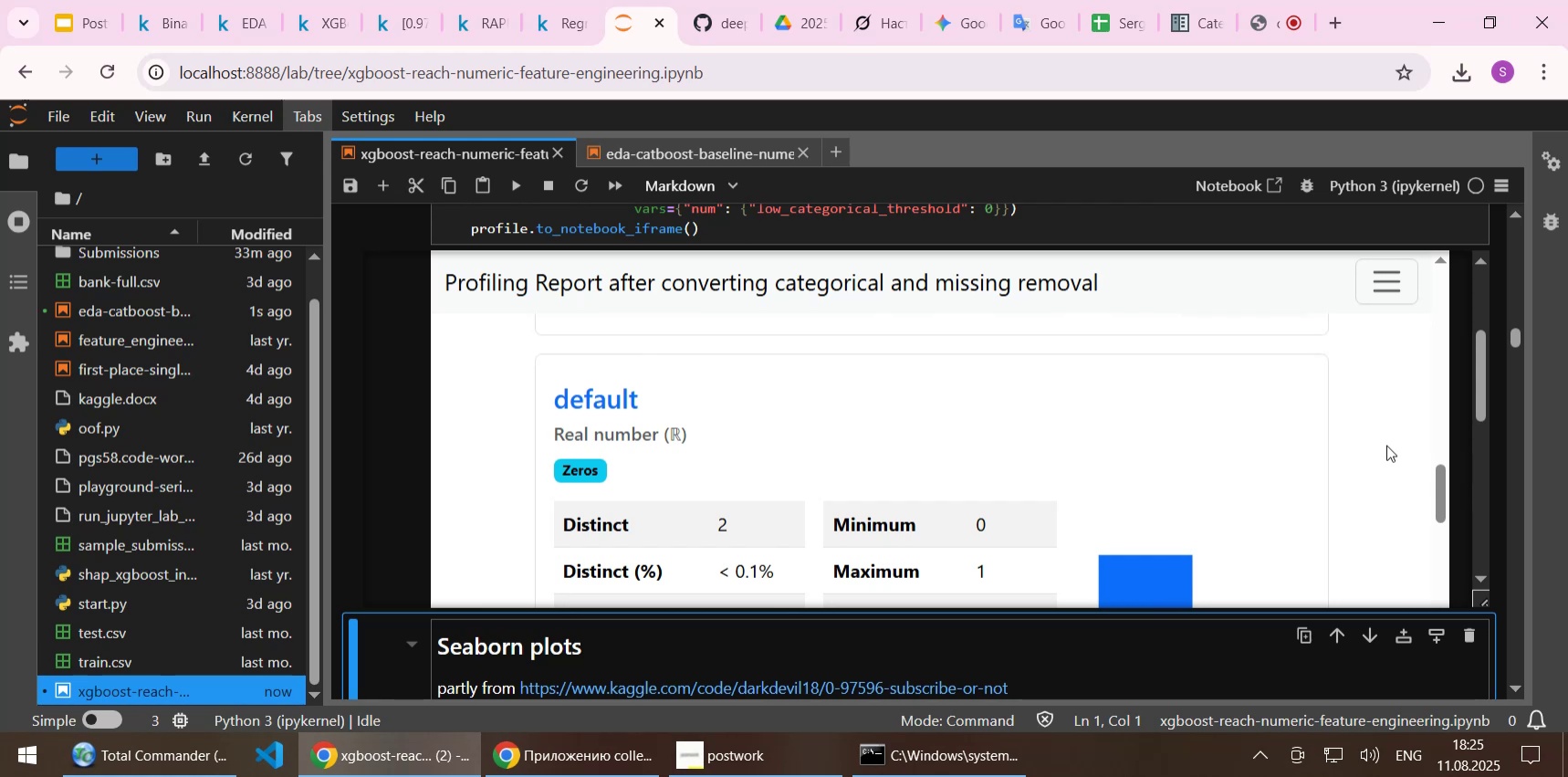 
wait(10.29)
 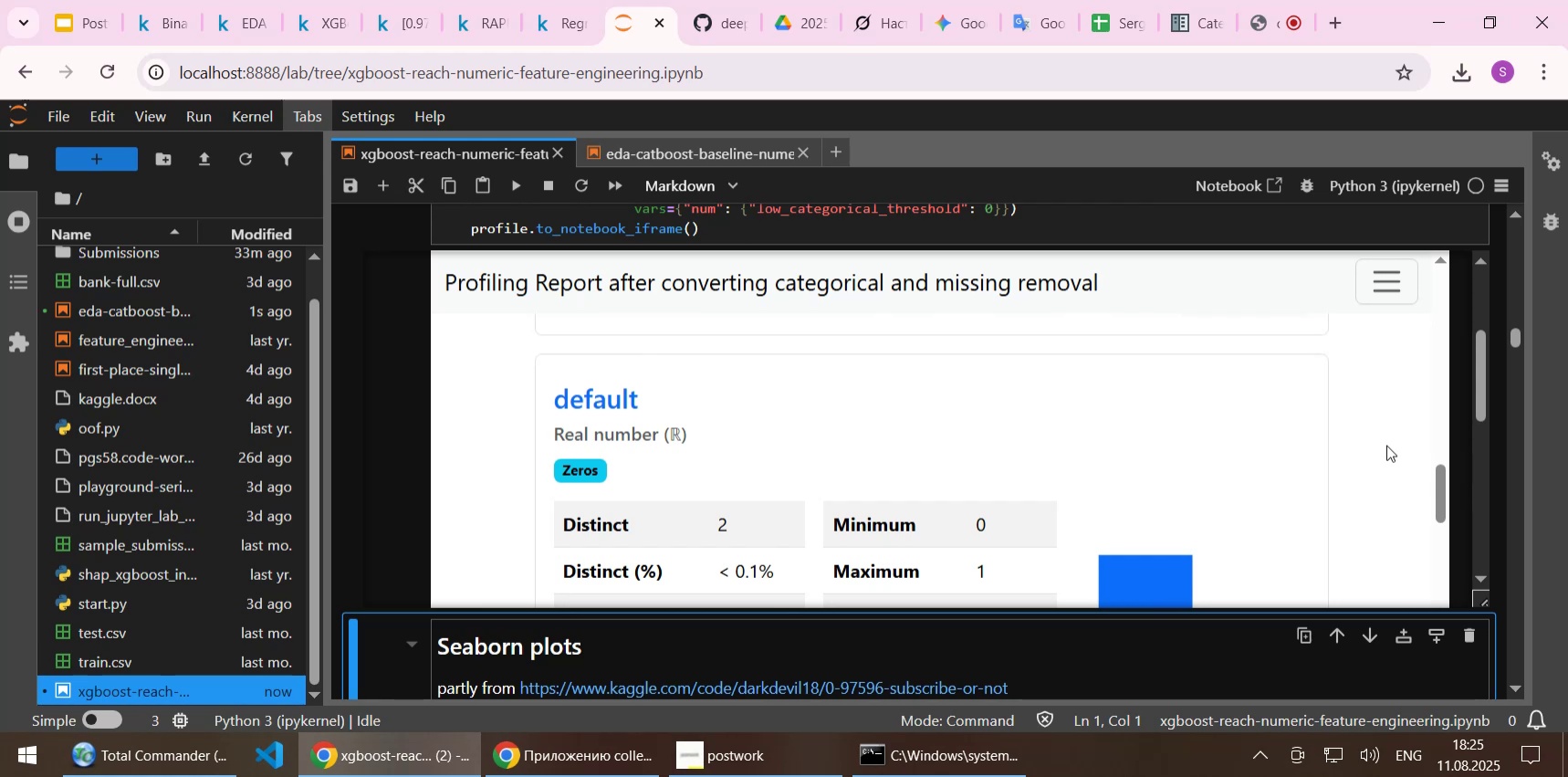 
scroll: coordinate [1386, 445], scroll_direction: down, amount: 2.0
 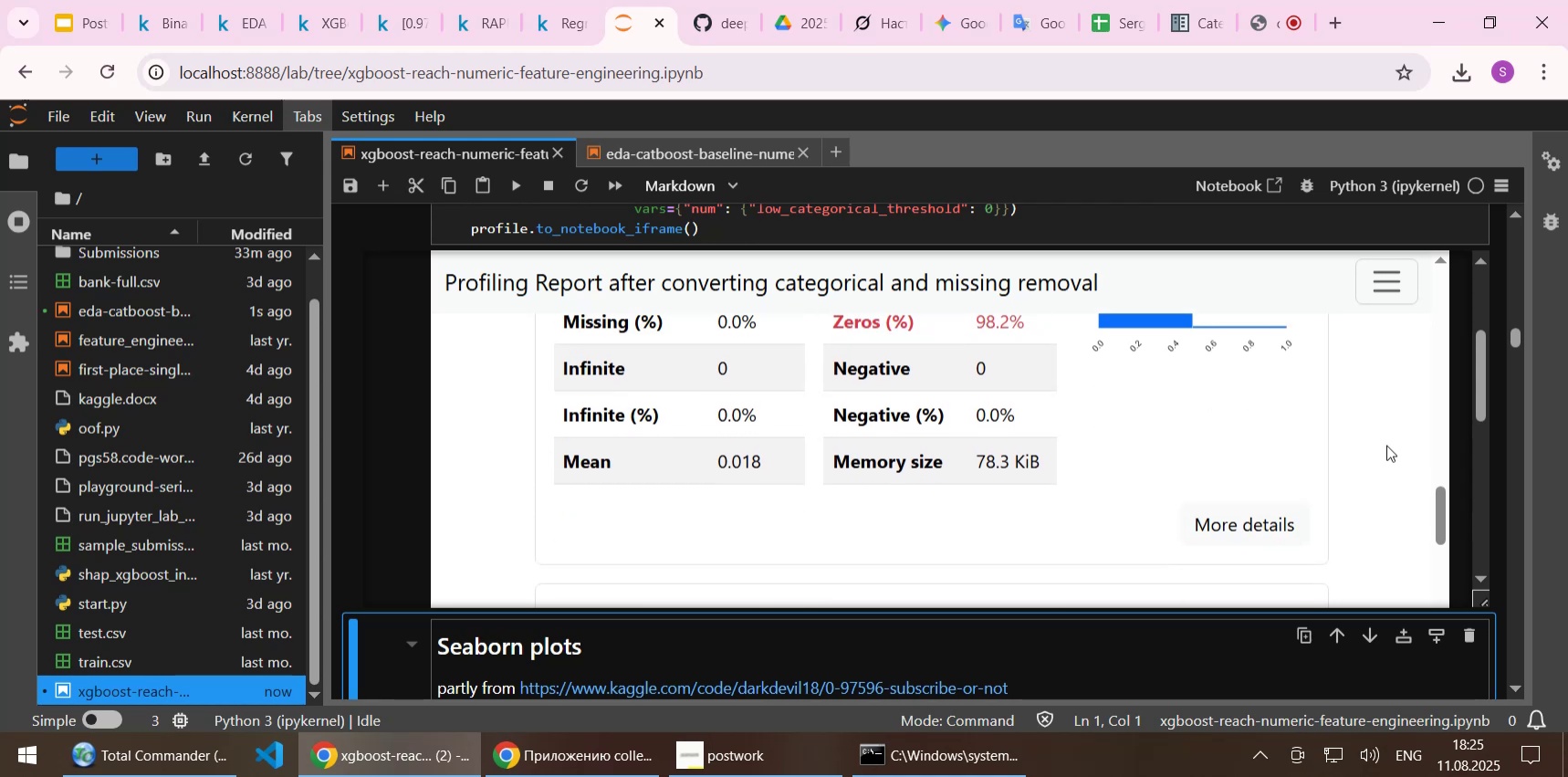 
wait(8.12)
 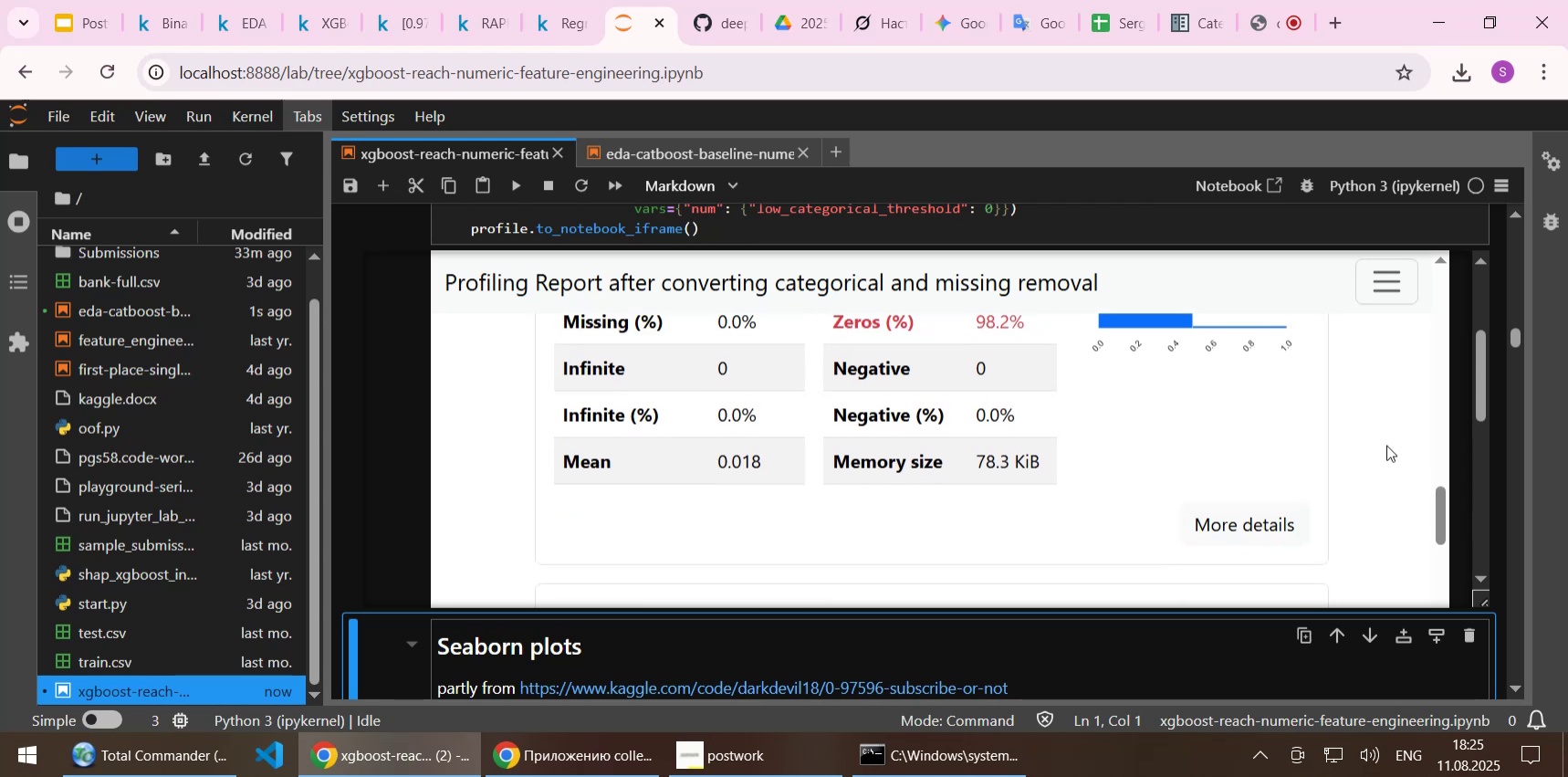 
scroll: coordinate [1385, 446], scroll_direction: down, amount: 2.0
 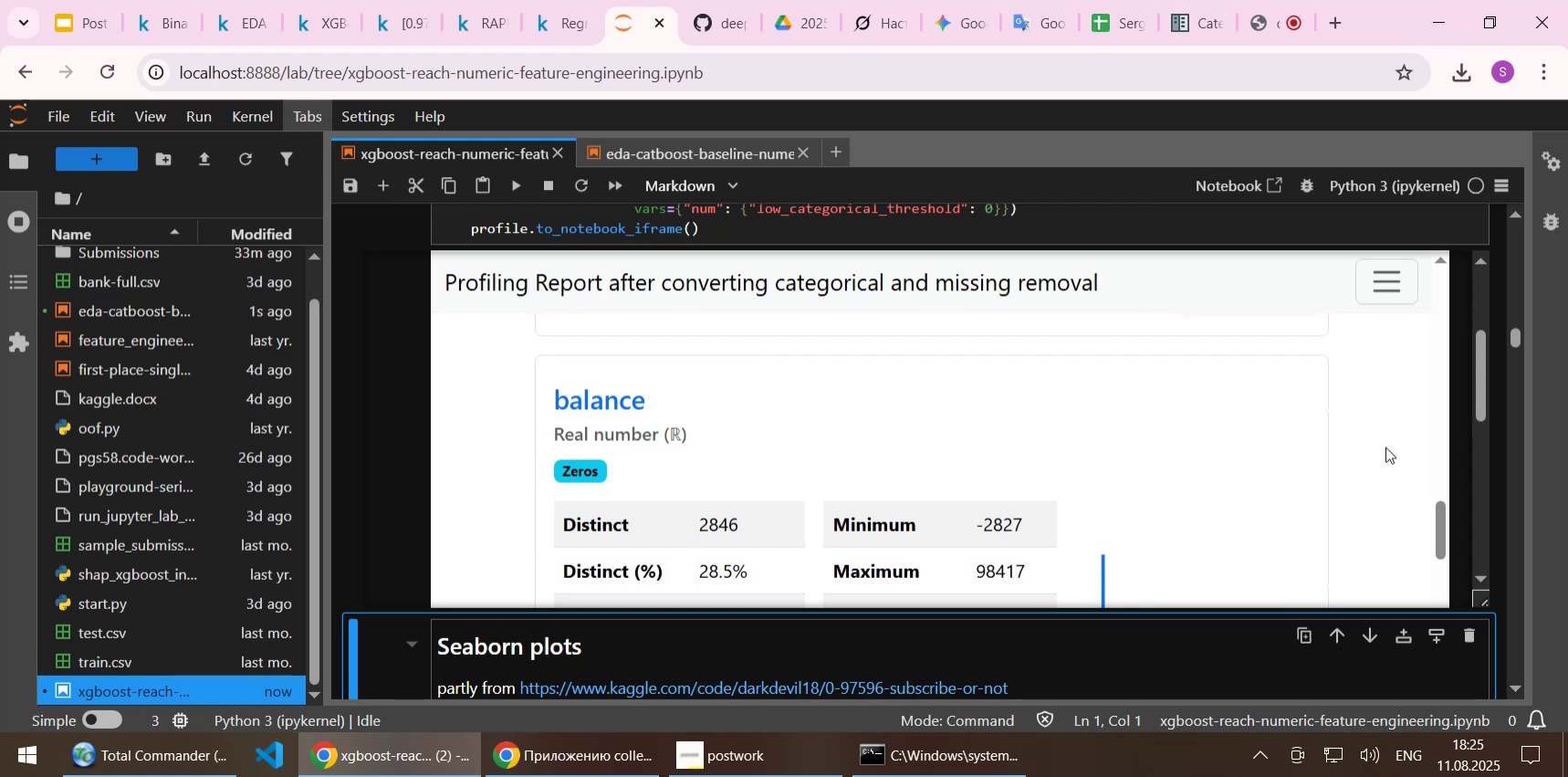 
wait(12.42)
 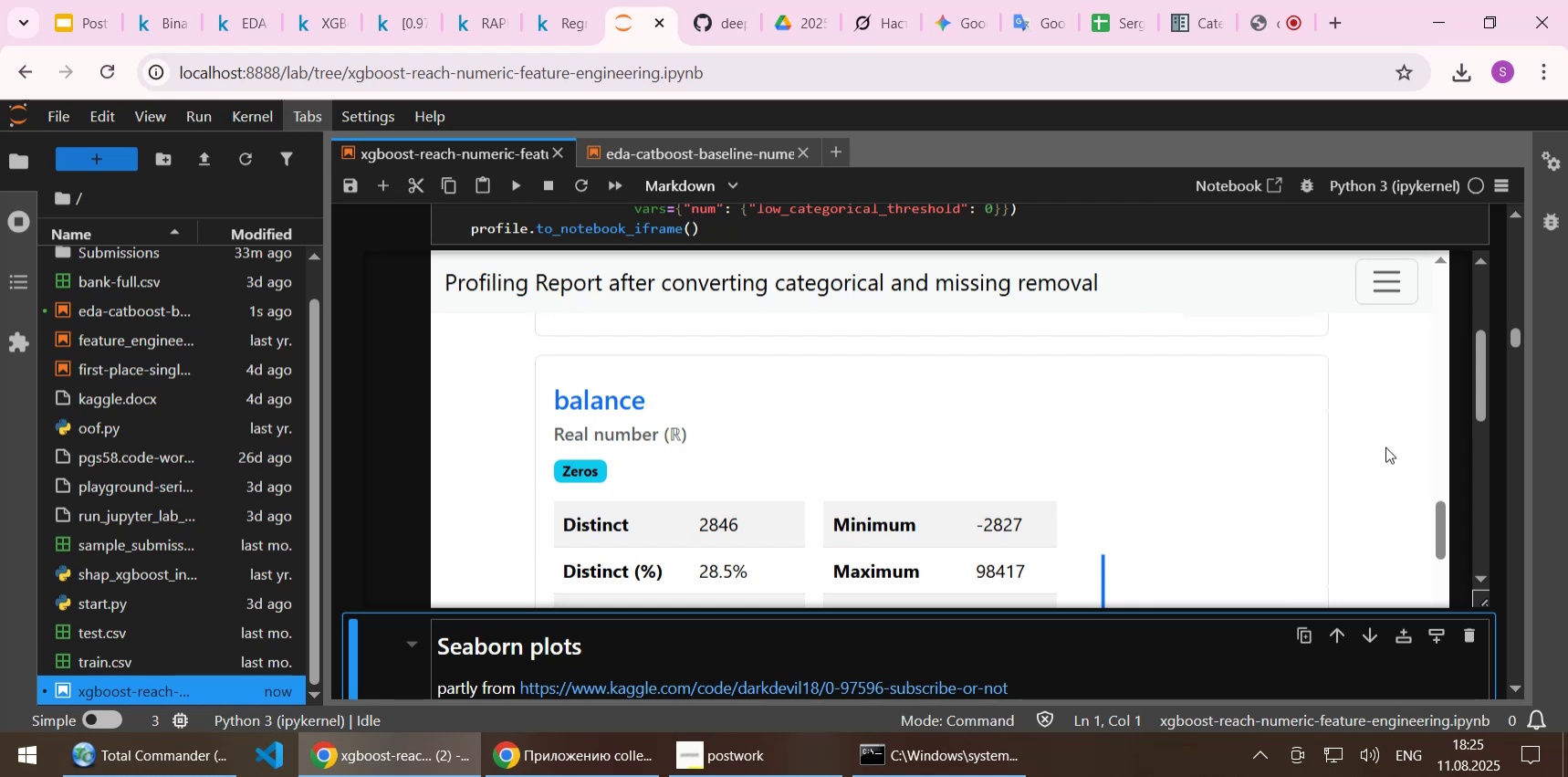 
scroll: coordinate [1385, 446], scroll_direction: down, amount: 1.0
 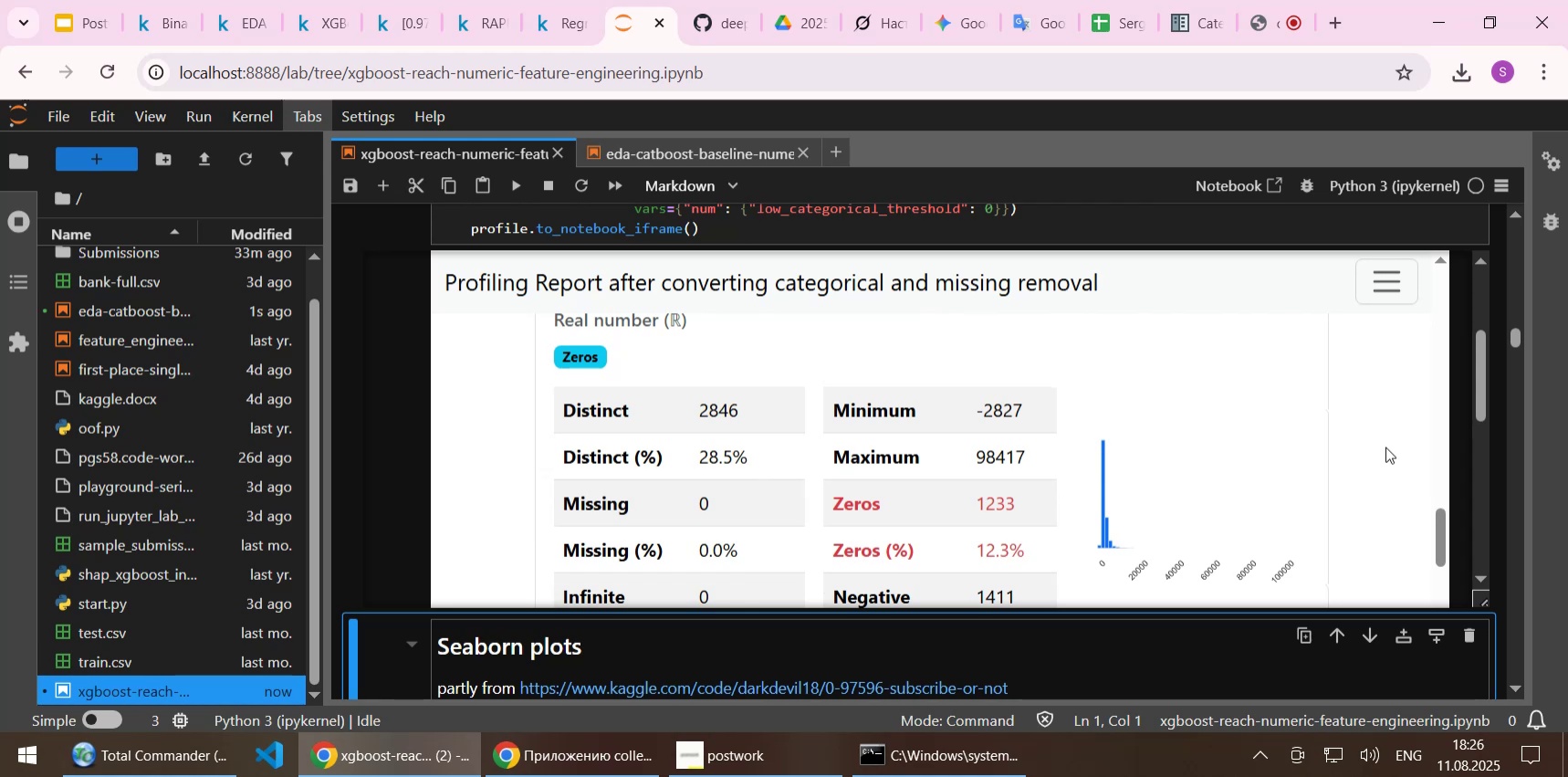 
wait(8.26)
 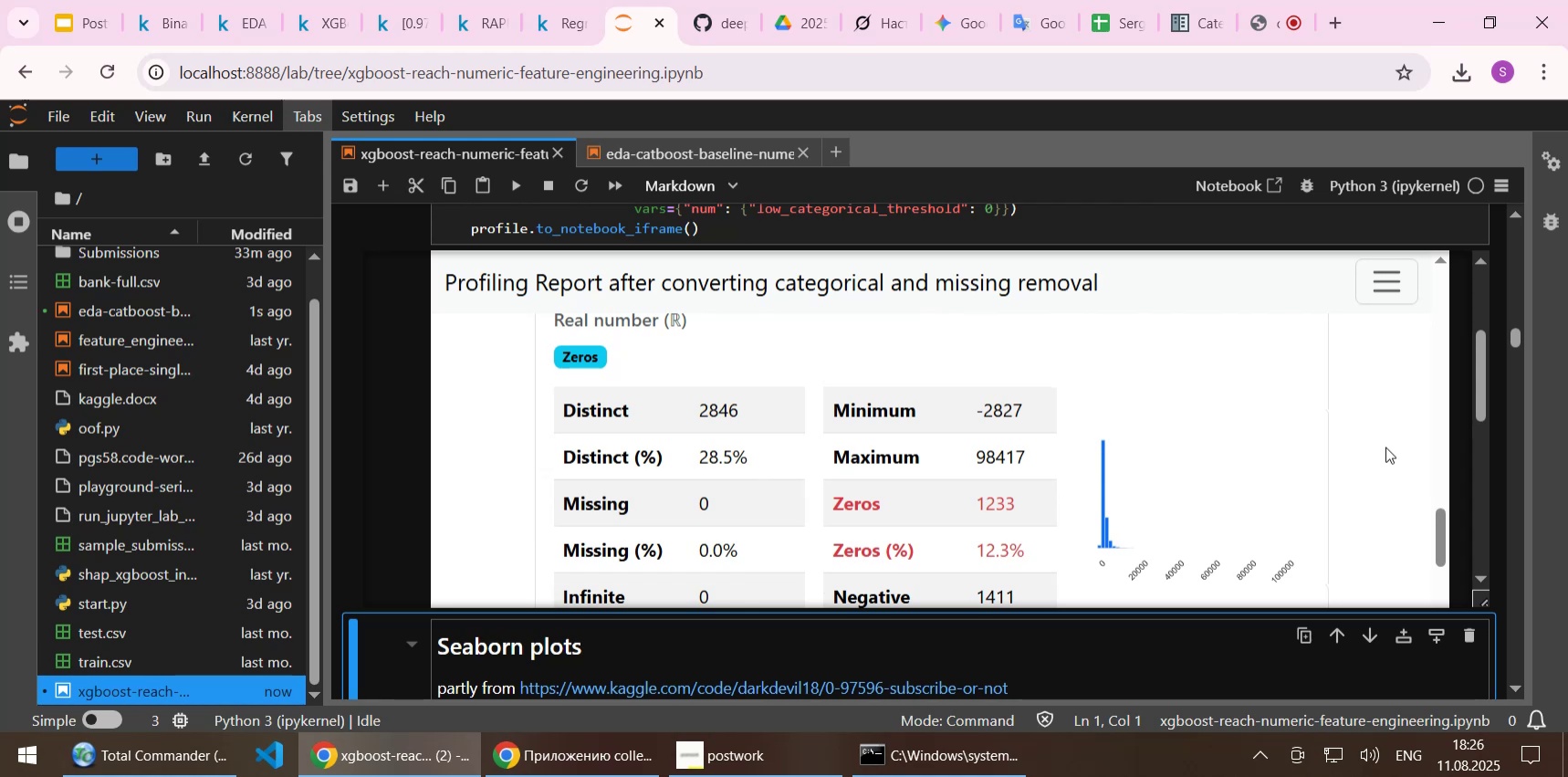 
scroll: coordinate [1380, 447], scroll_direction: down, amount: 5.0
 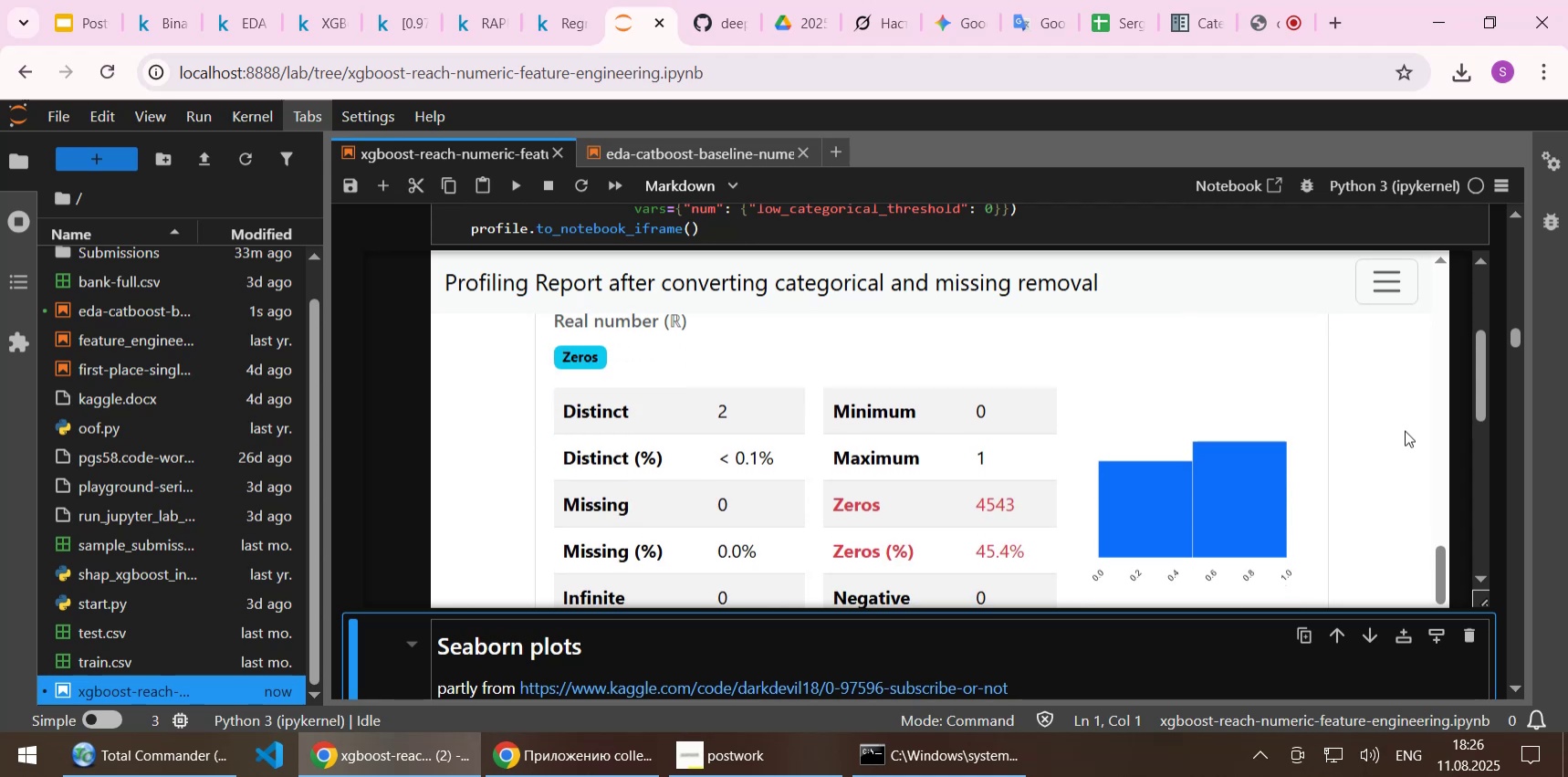 
wait(6.2)
 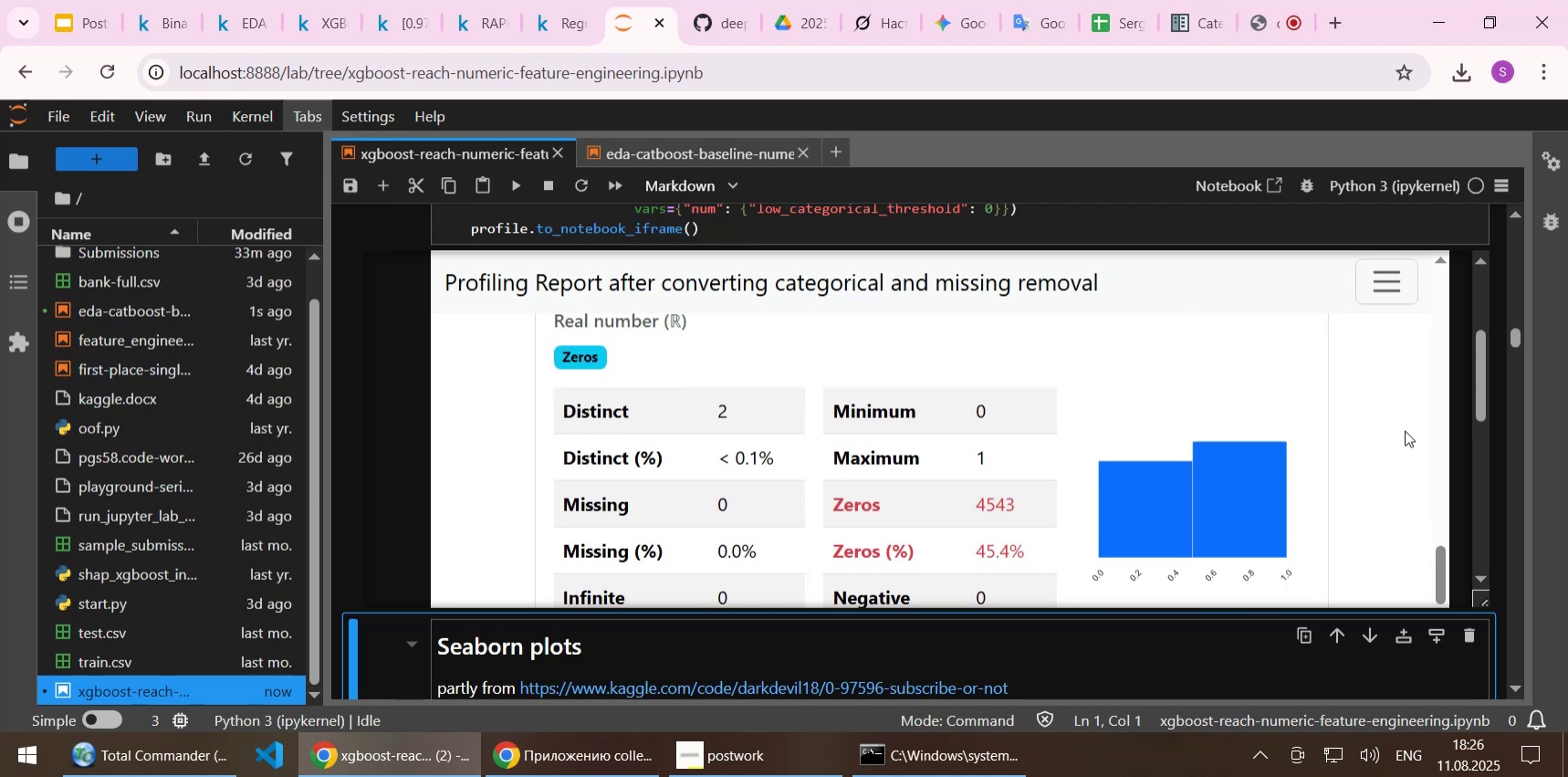 
scroll: coordinate [1328, 429], scroll_direction: down, amount: 2.0
 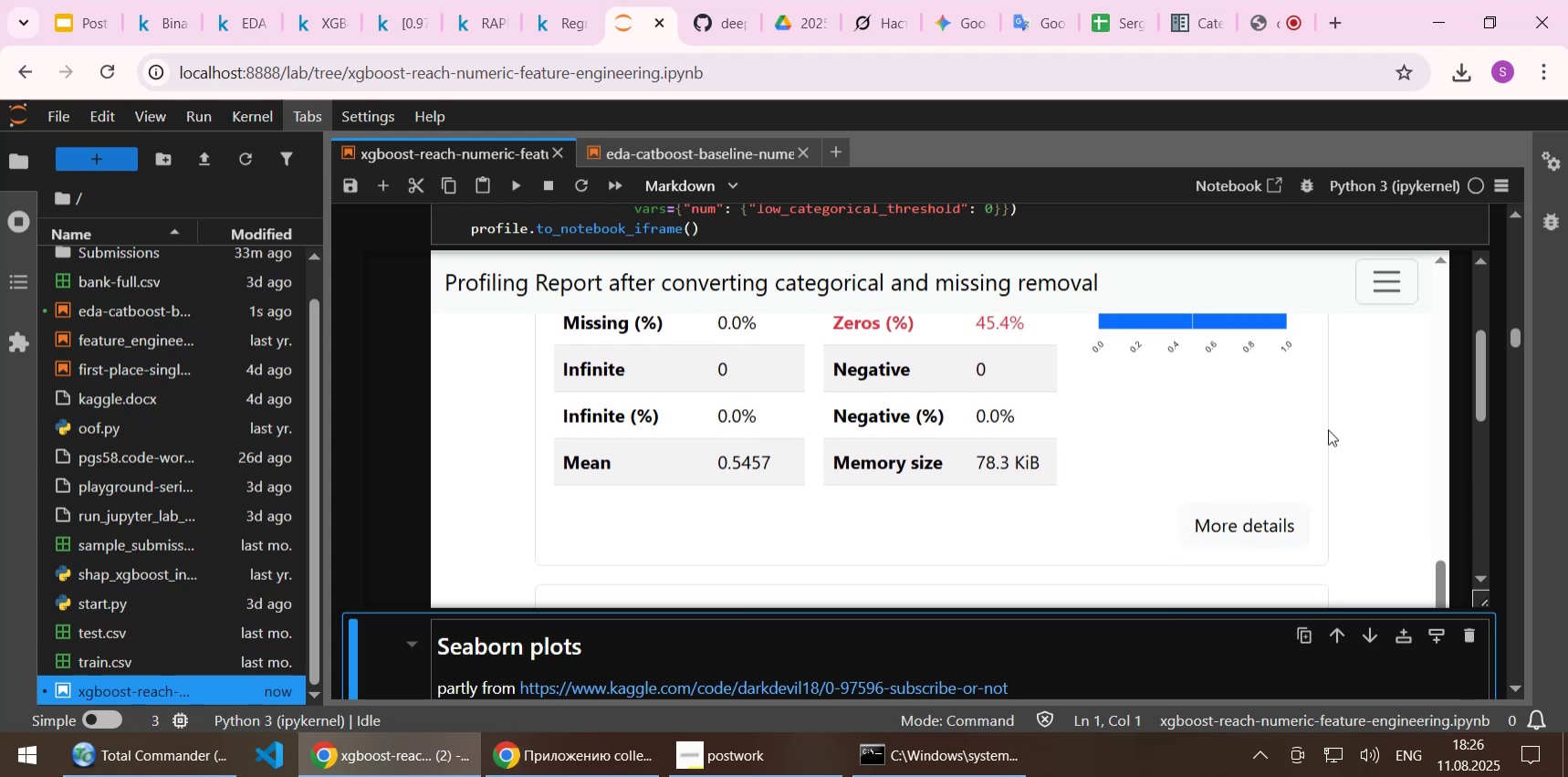 
wait(6.51)
 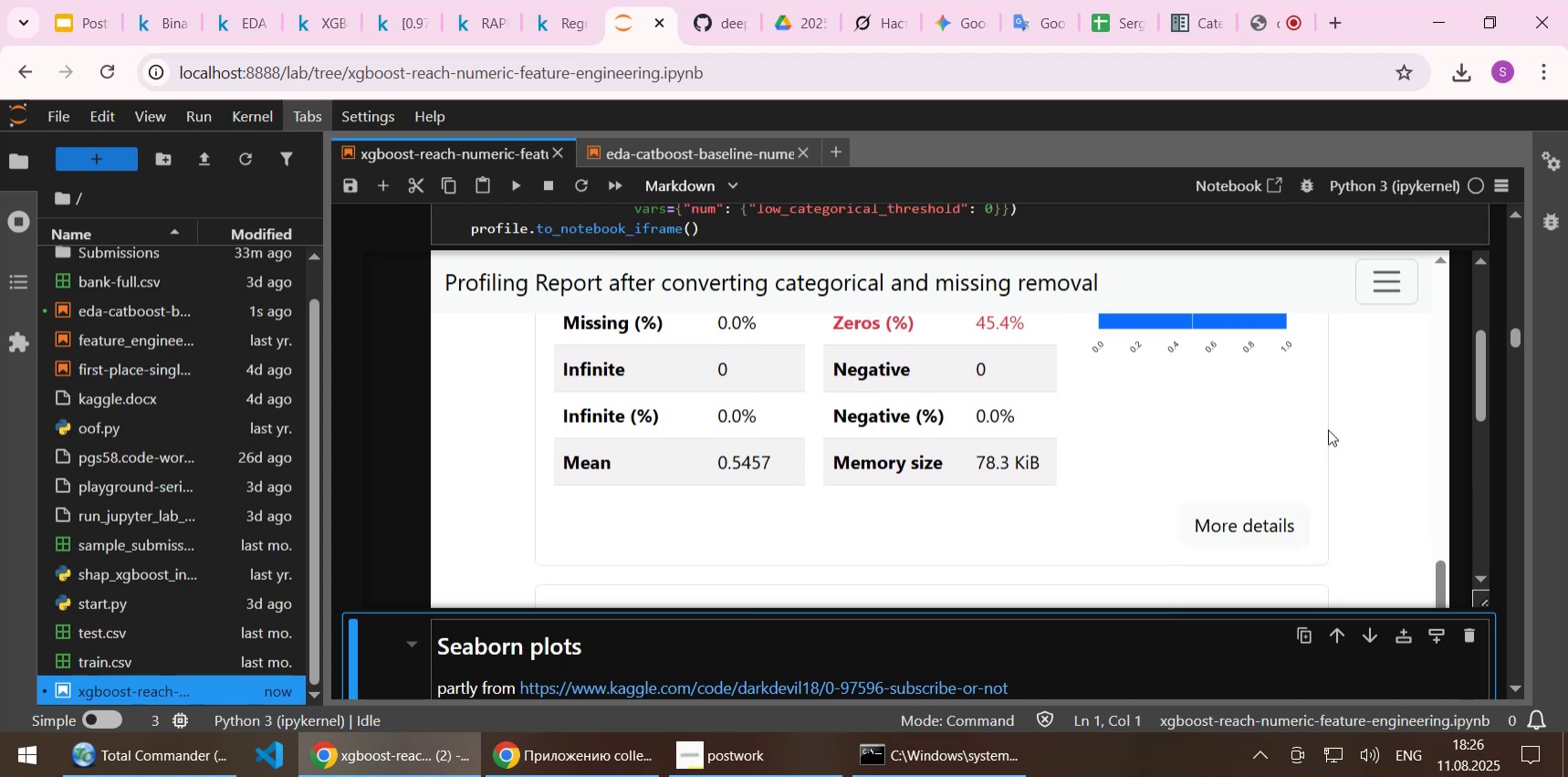 
scroll: coordinate [1281, 421], scroll_direction: down, amount: 3.0
 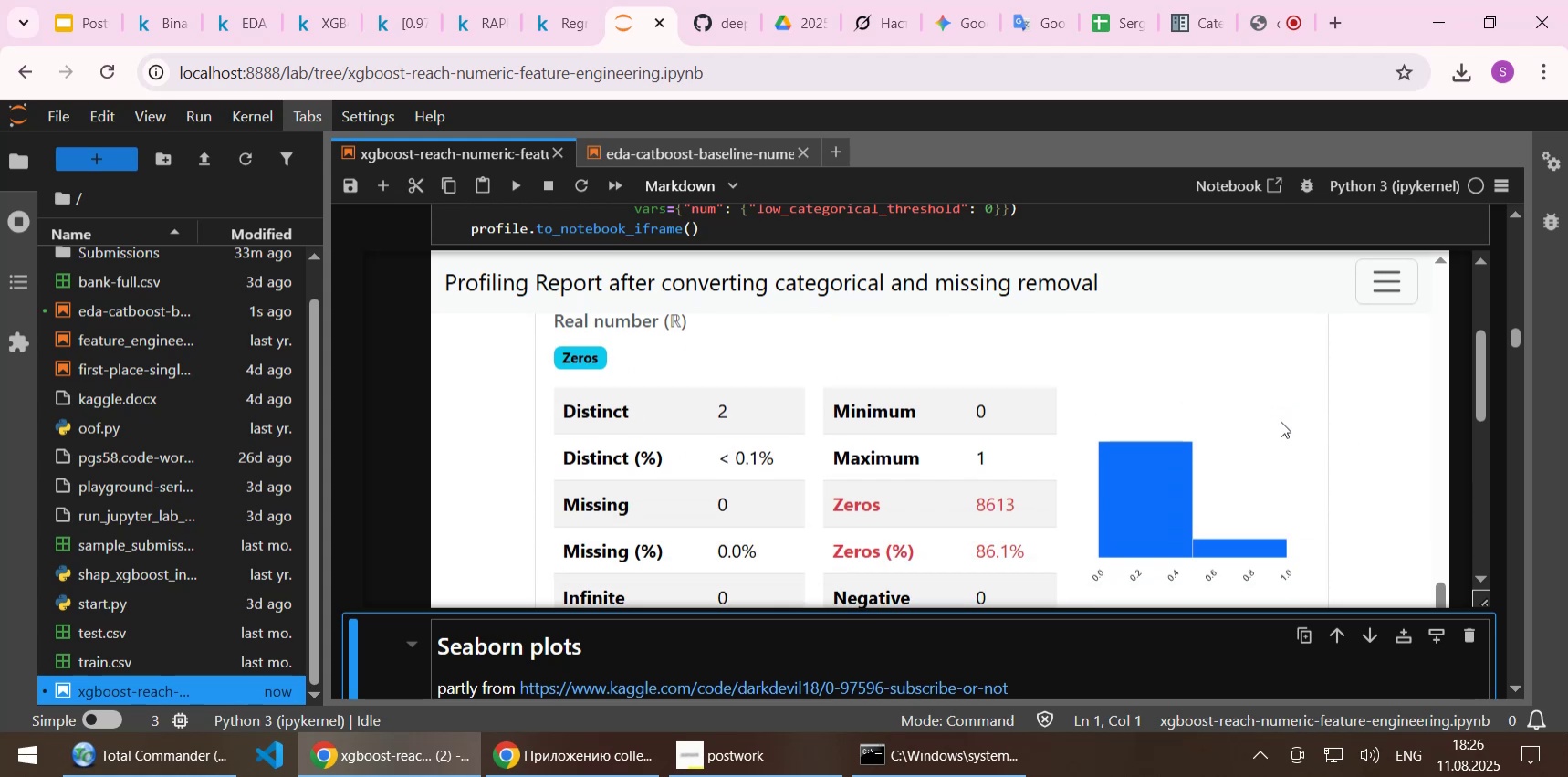 
scroll: coordinate [1281, 421], scroll_direction: up, amount: 1.0
 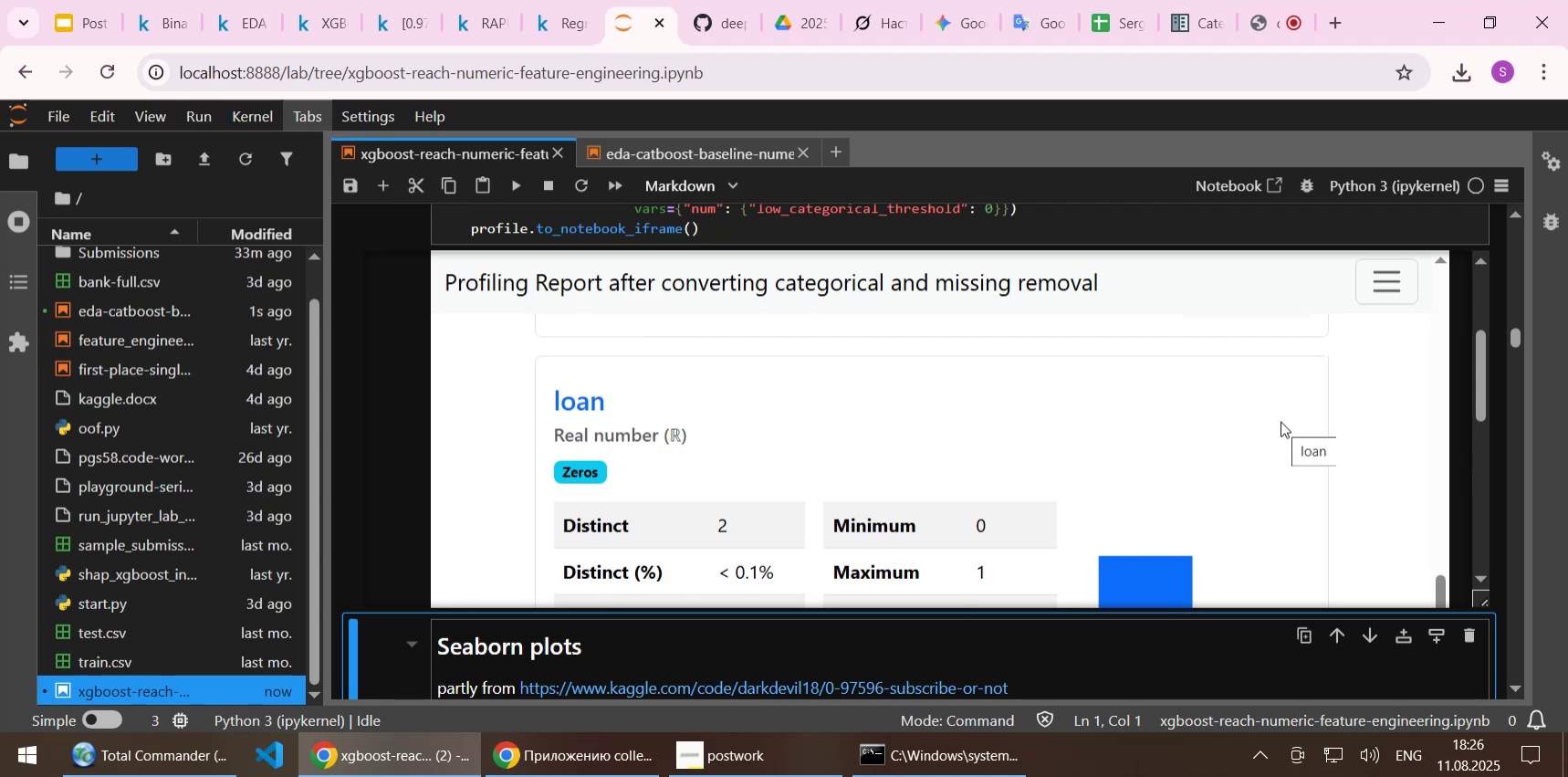 
wait(7.44)
 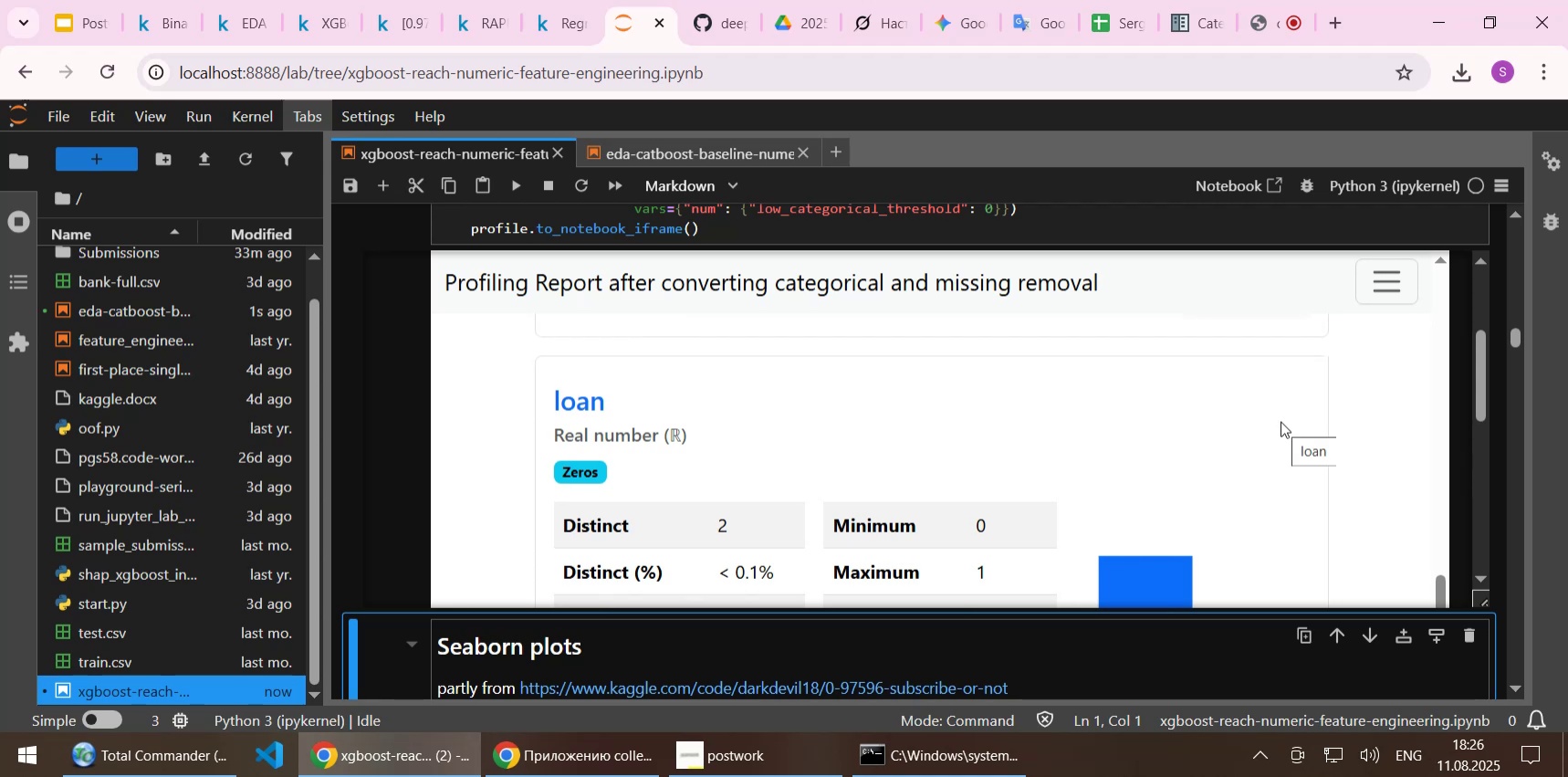 
scroll: coordinate [1281, 421], scroll_direction: down, amount: 1.0
 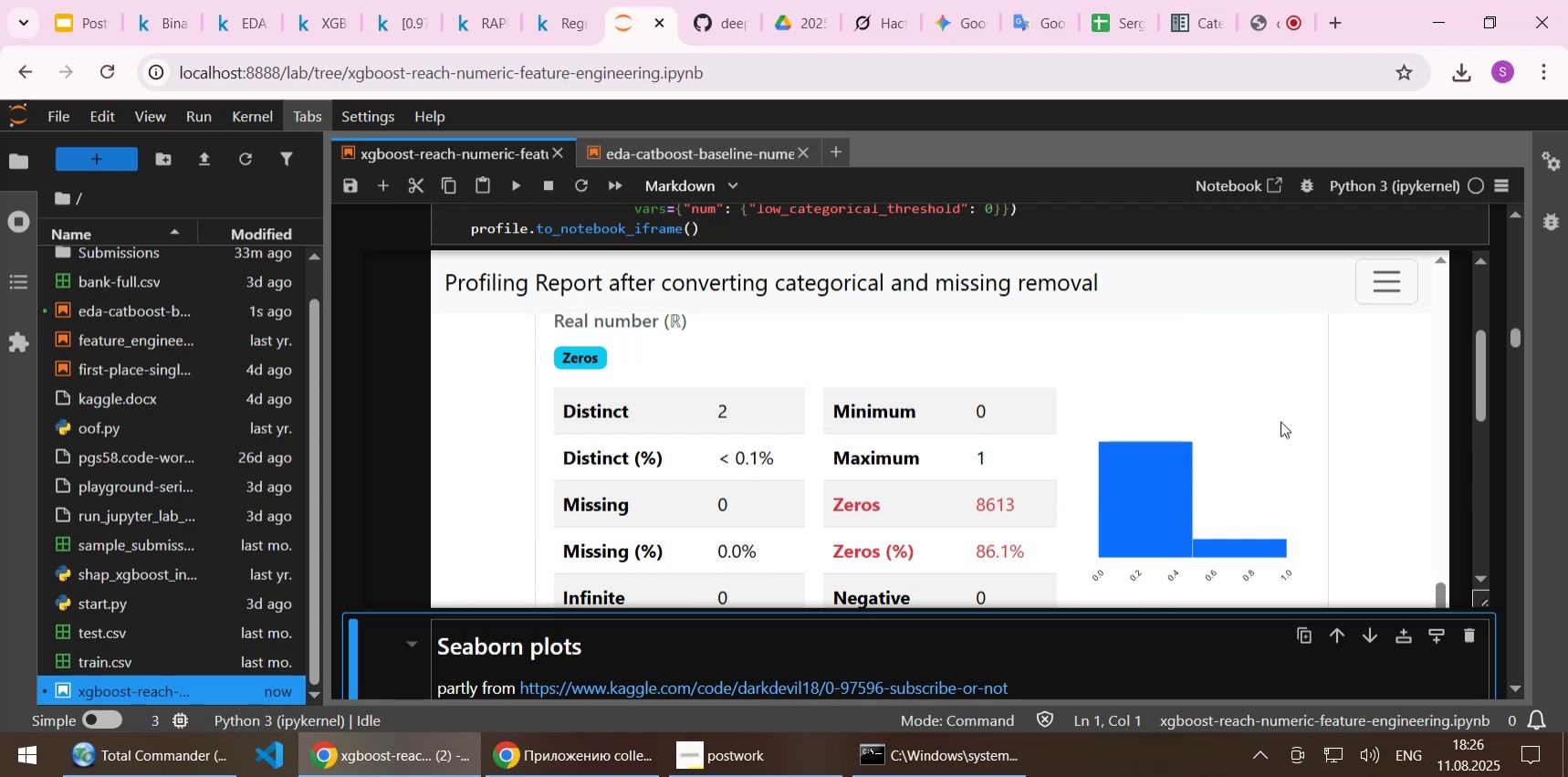 
wait(9.98)
 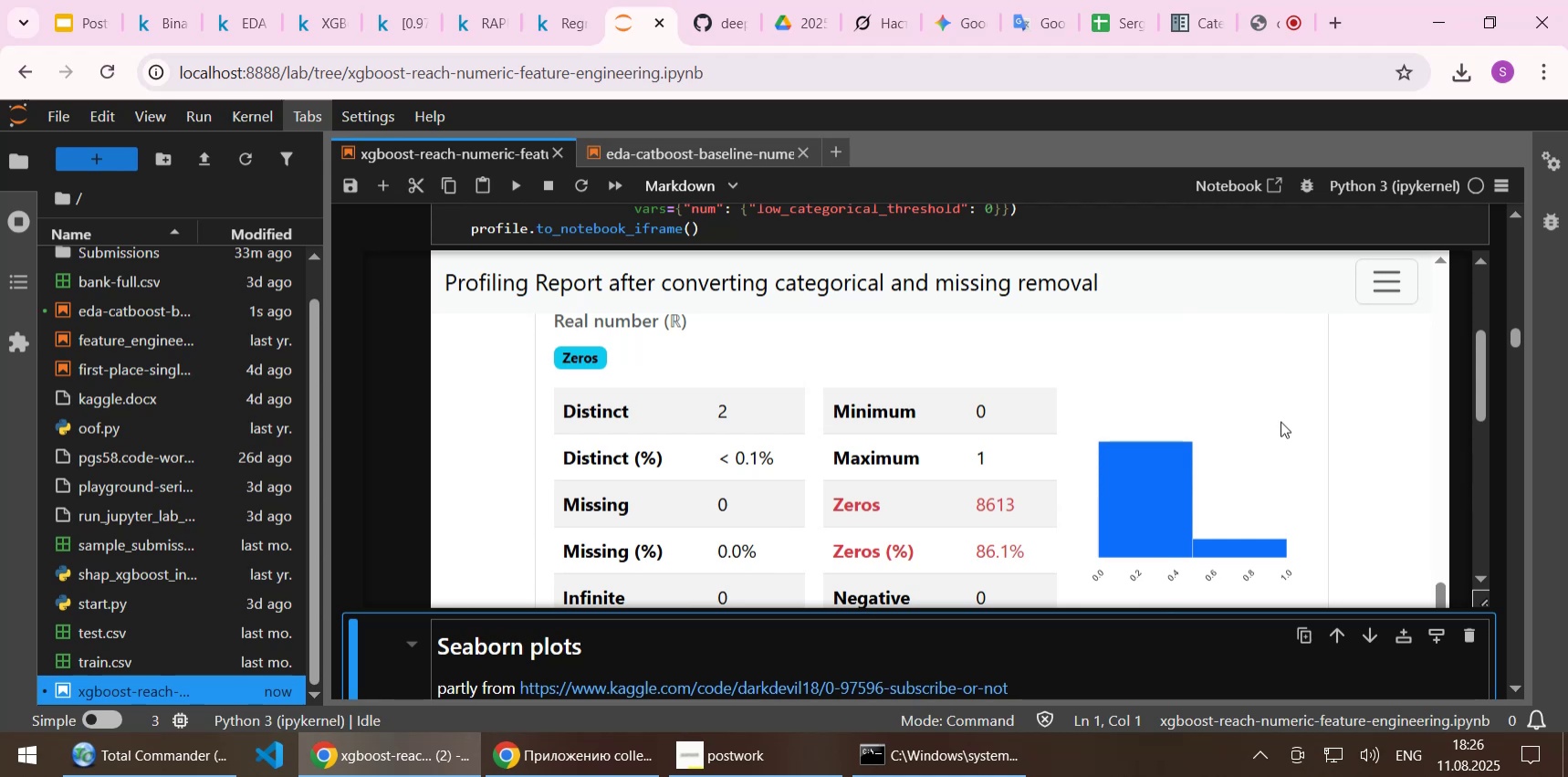 
scroll: coordinate [1281, 421], scroll_direction: down, amount: 1.0
 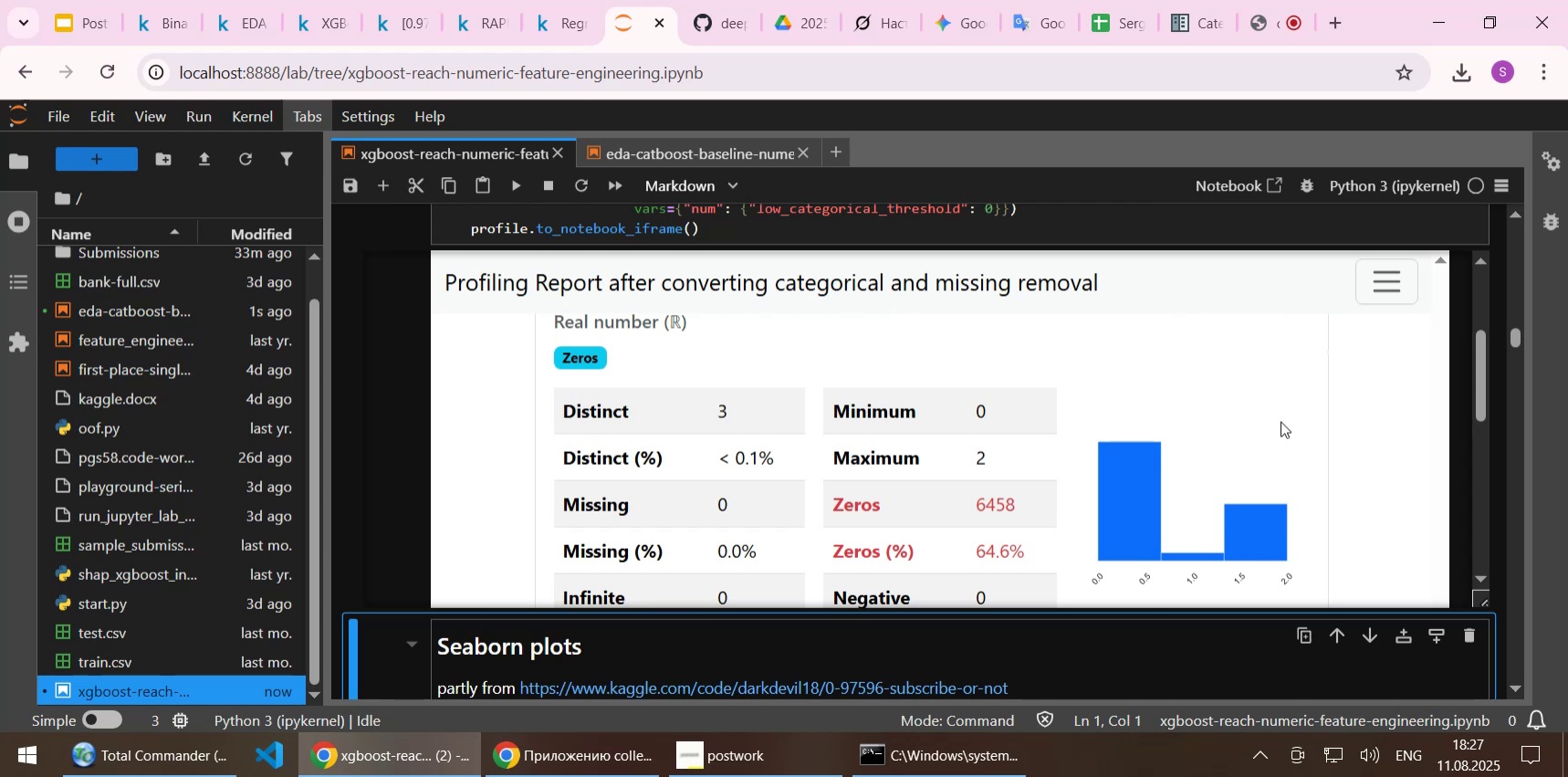 
wait(16.87)
 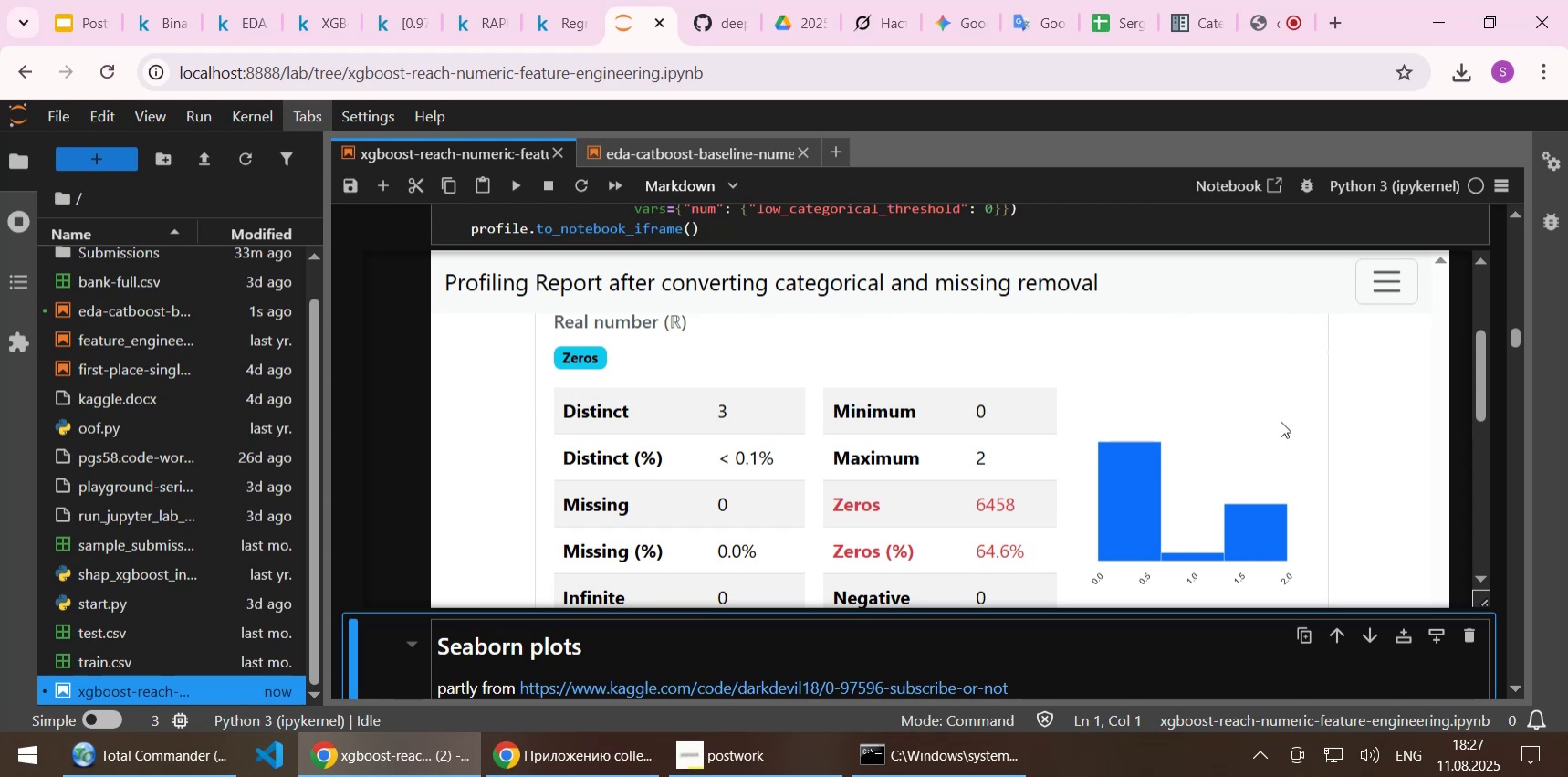 
scroll: coordinate [1259, 438], scroll_direction: down, amount: 1.0
 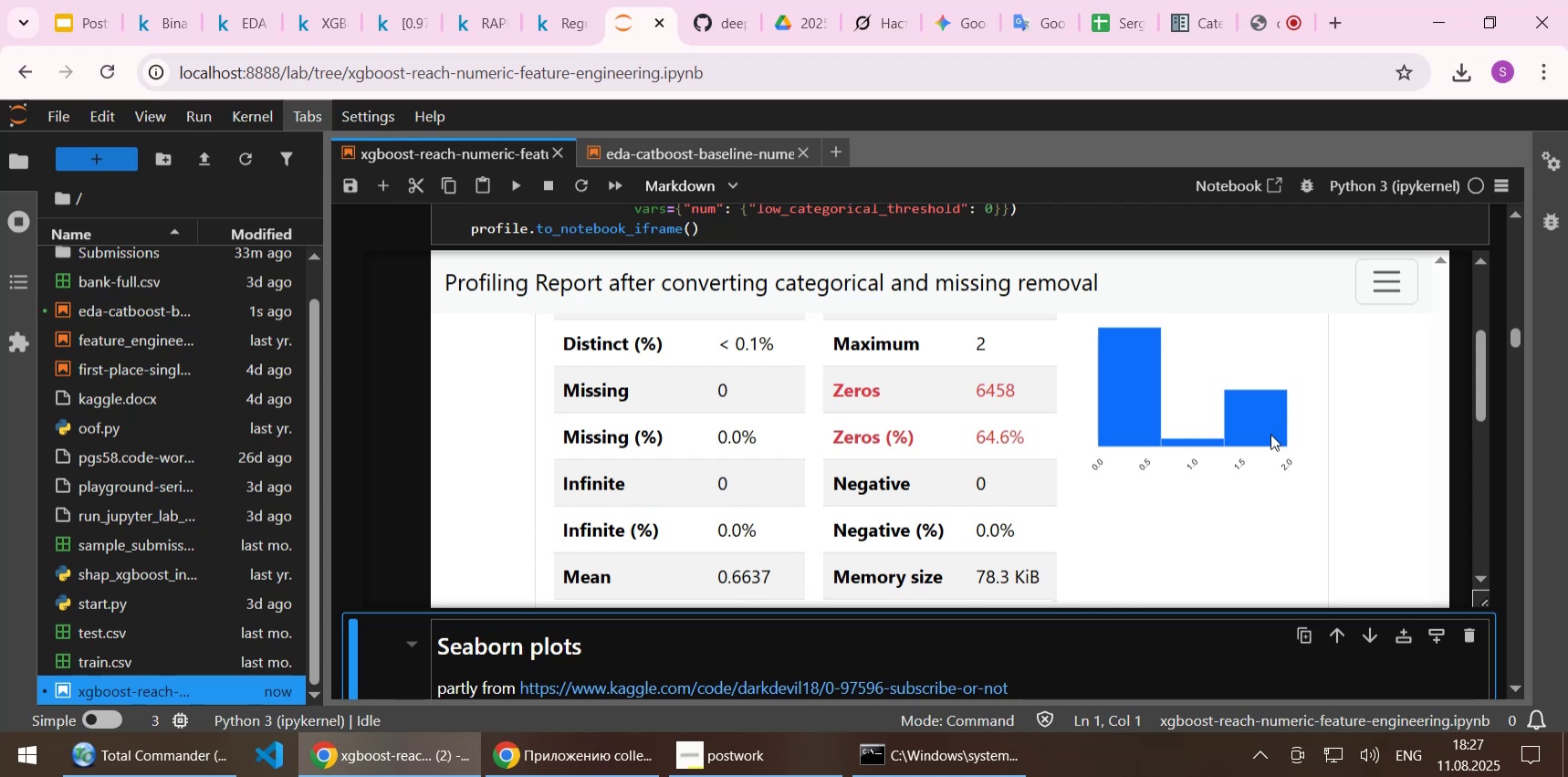 
wait(13.7)
 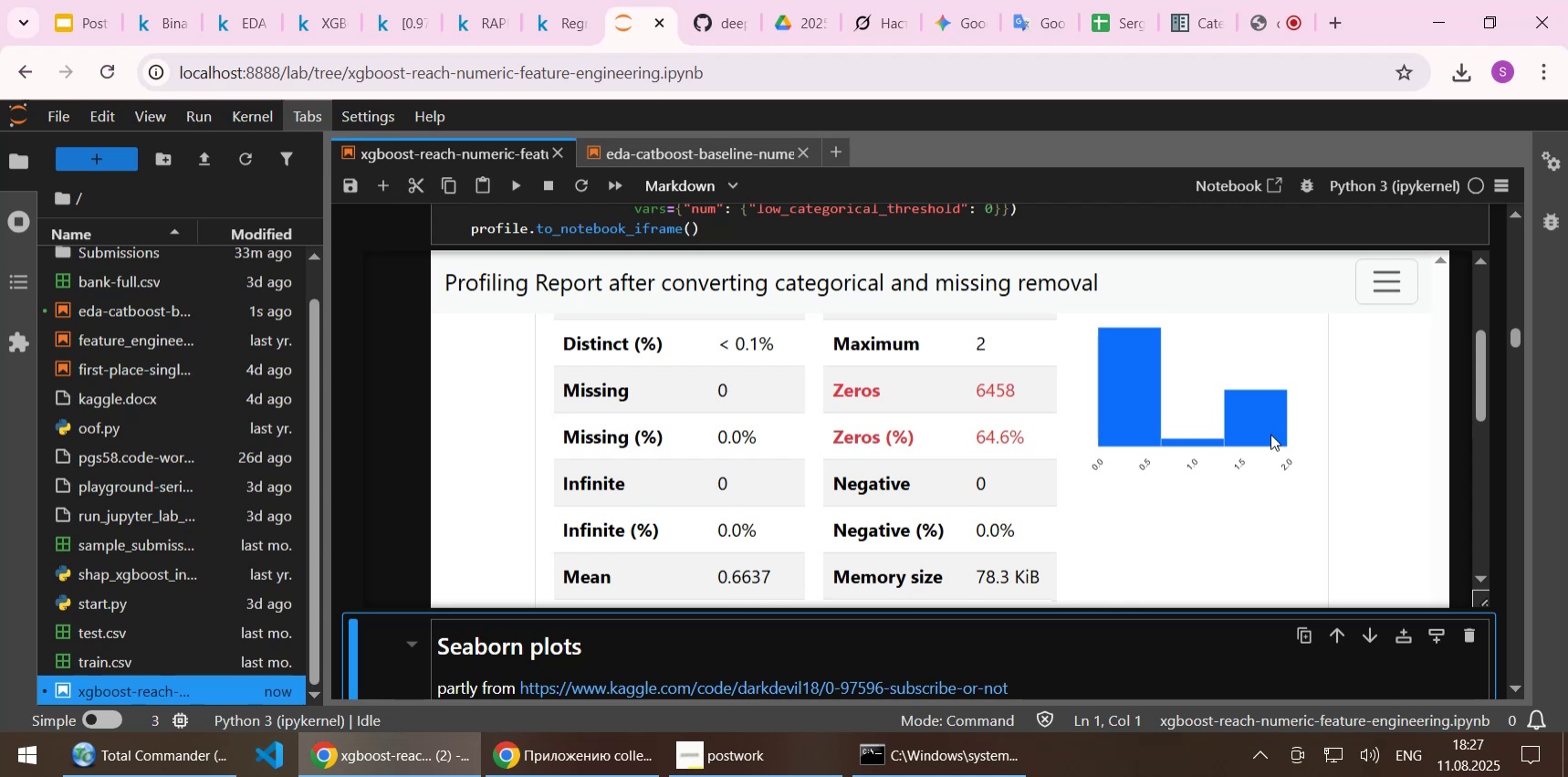 
scroll: coordinate [1325, 484], scroll_direction: down, amount: 2.0
 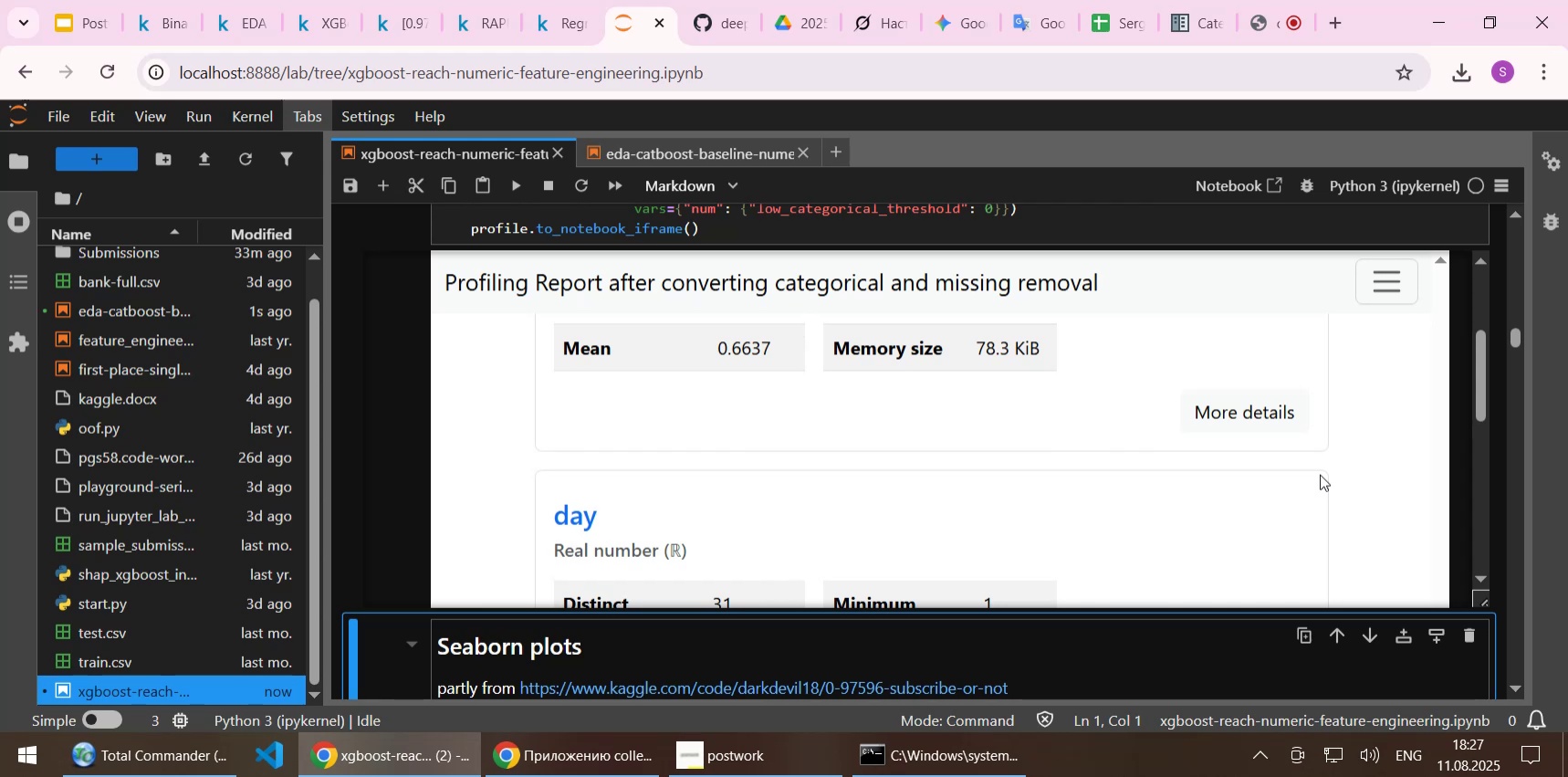 
wait(7.77)
 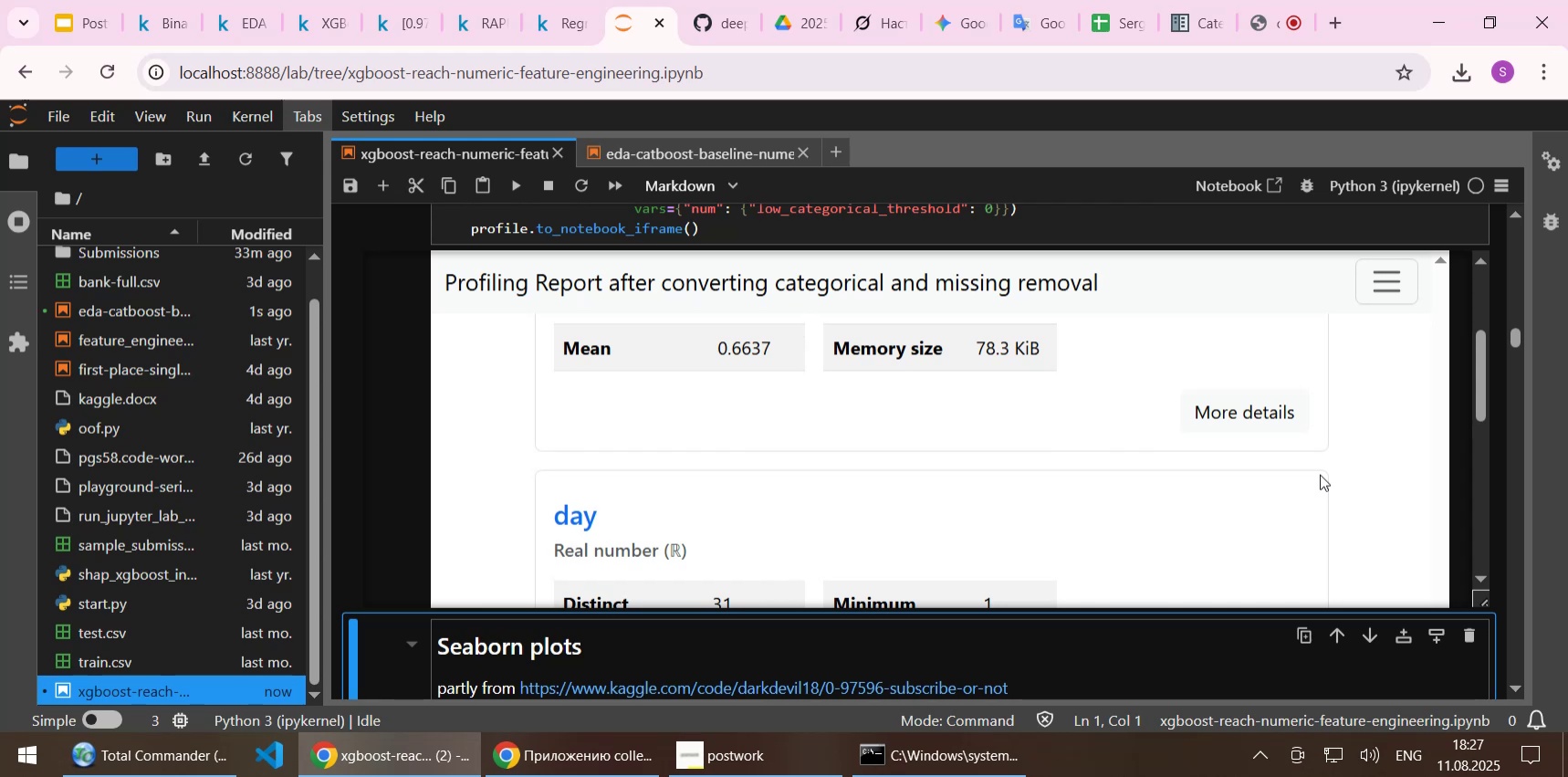 
scroll: coordinate [1172, 458], scroll_direction: down, amount: 4.0
 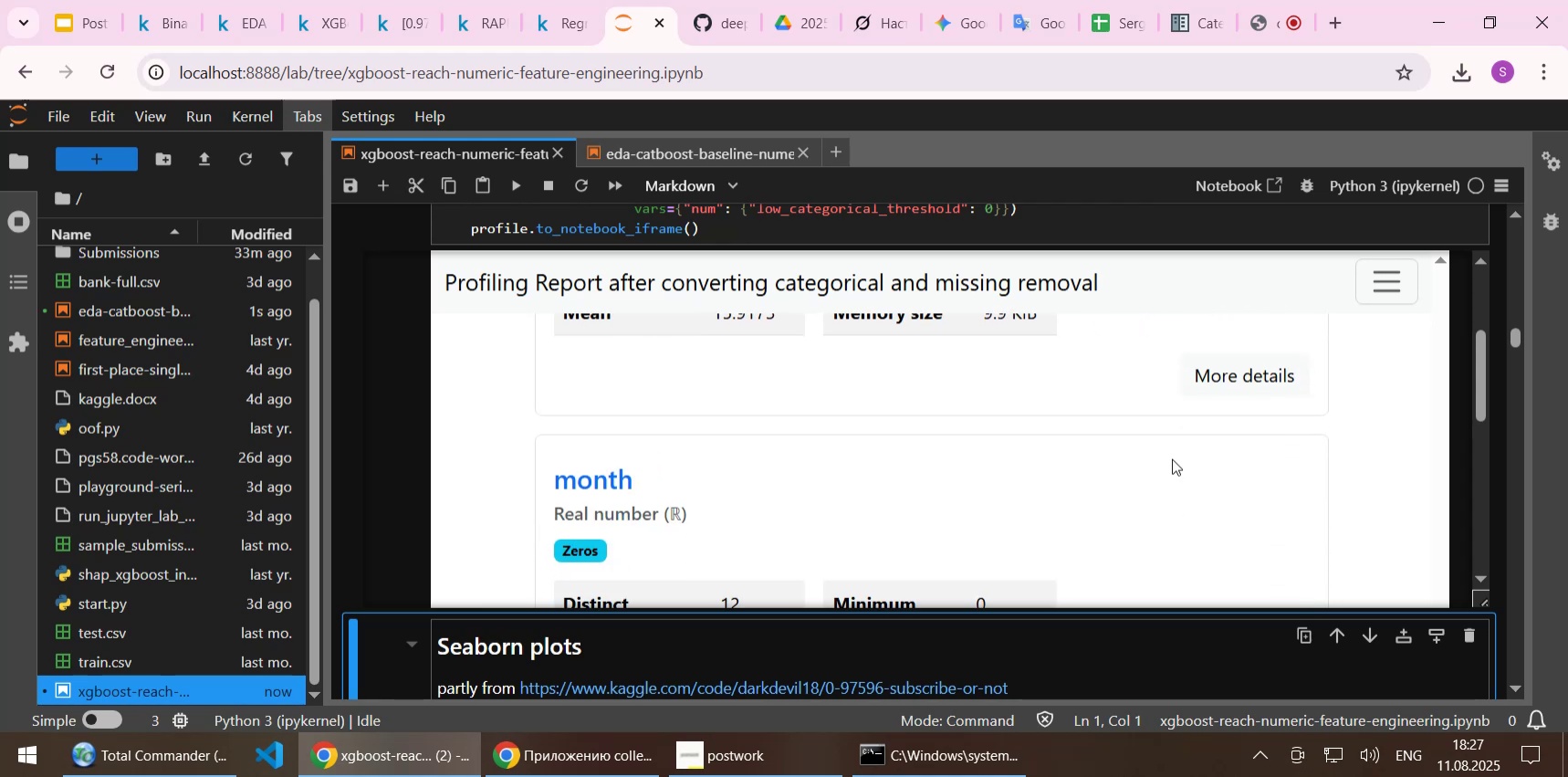 
scroll: coordinate [1172, 458], scroll_direction: up, amount: 2.0
 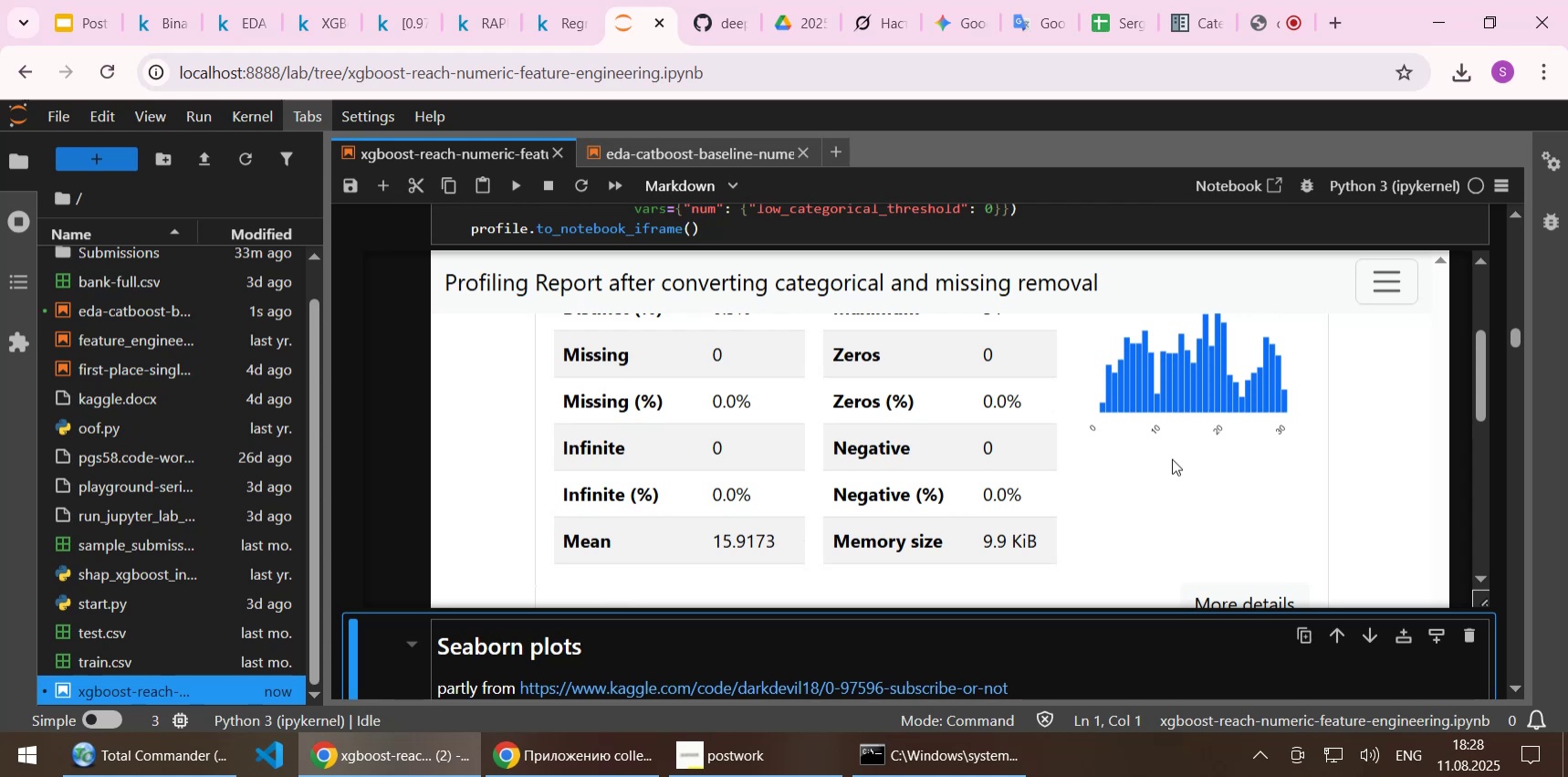 
wait(34.18)
 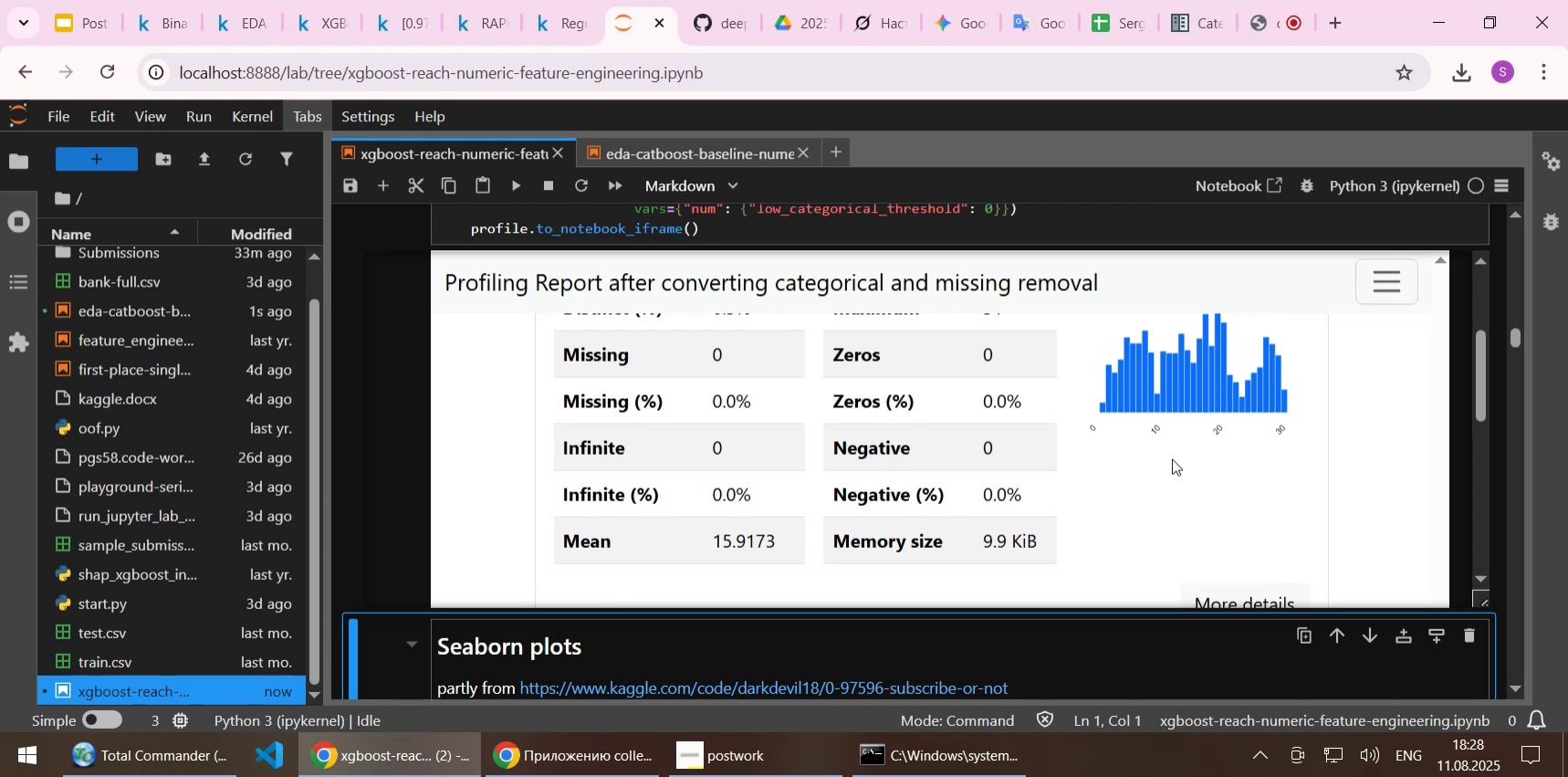 
scroll: coordinate [1178, 436], scroll_direction: down, amount: 5.0
 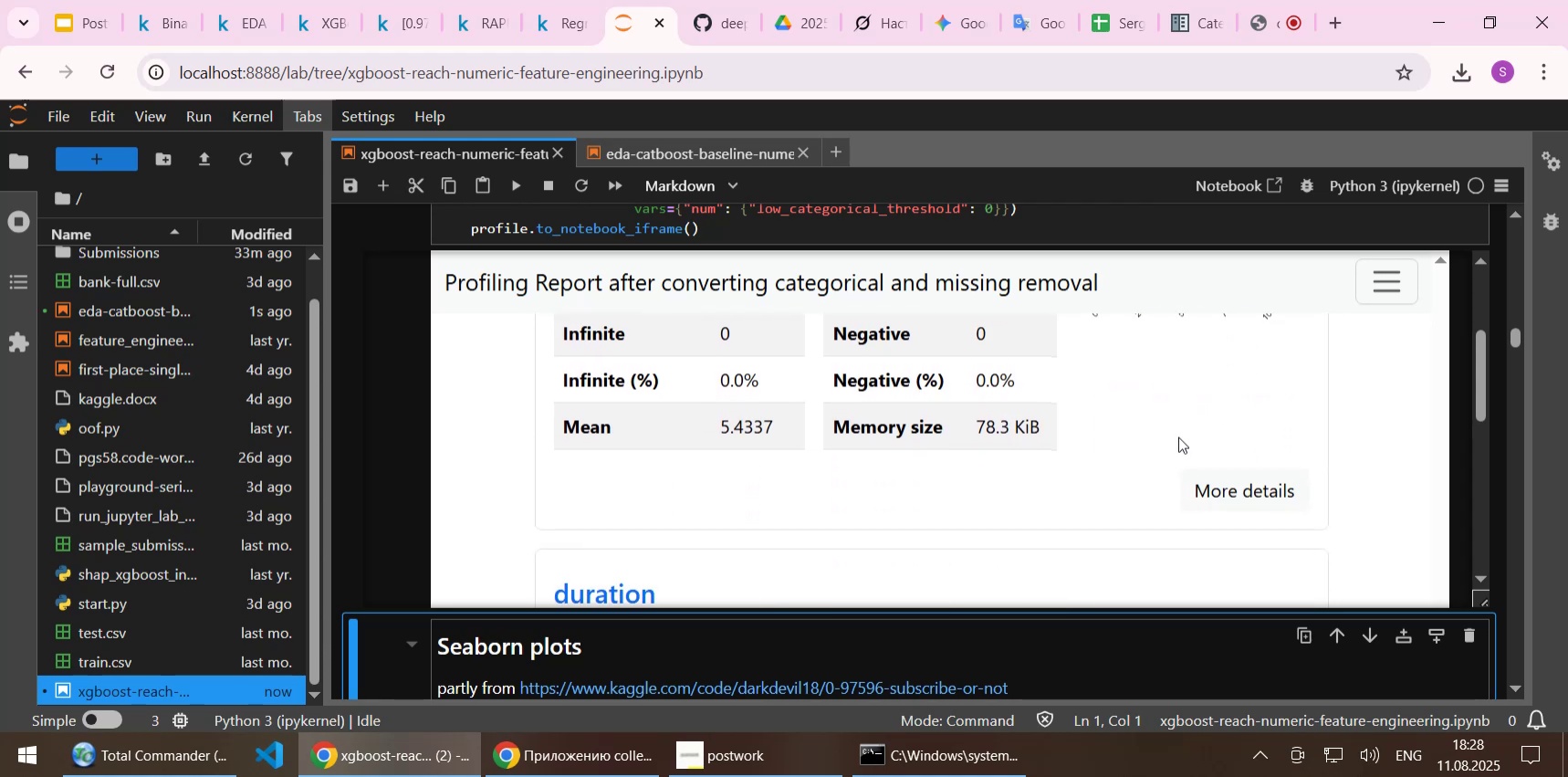 
wait(7.33)
 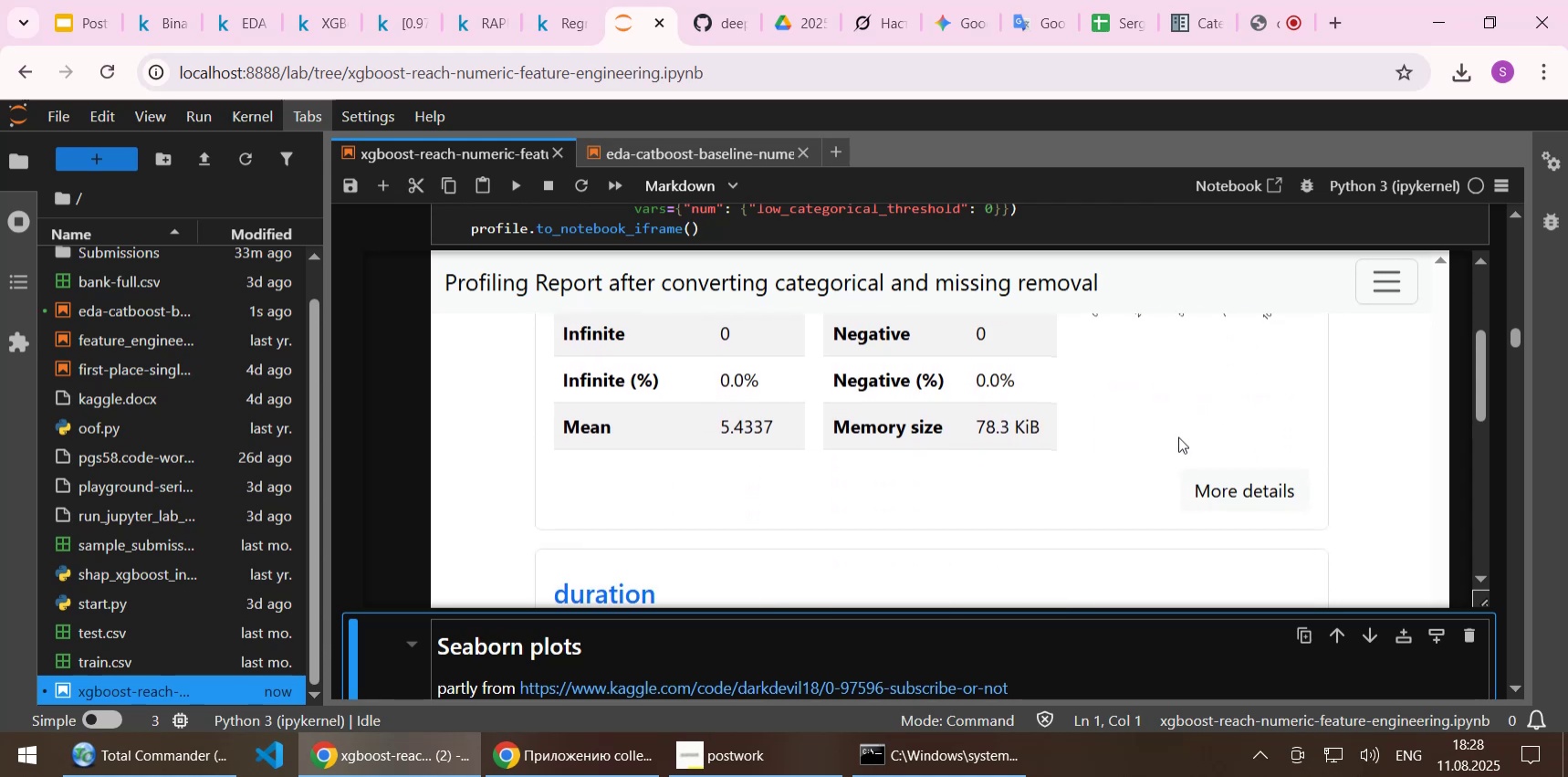 
scroll: coordinate [1186, 480], scroll_direction: up, amount: 1.0
 